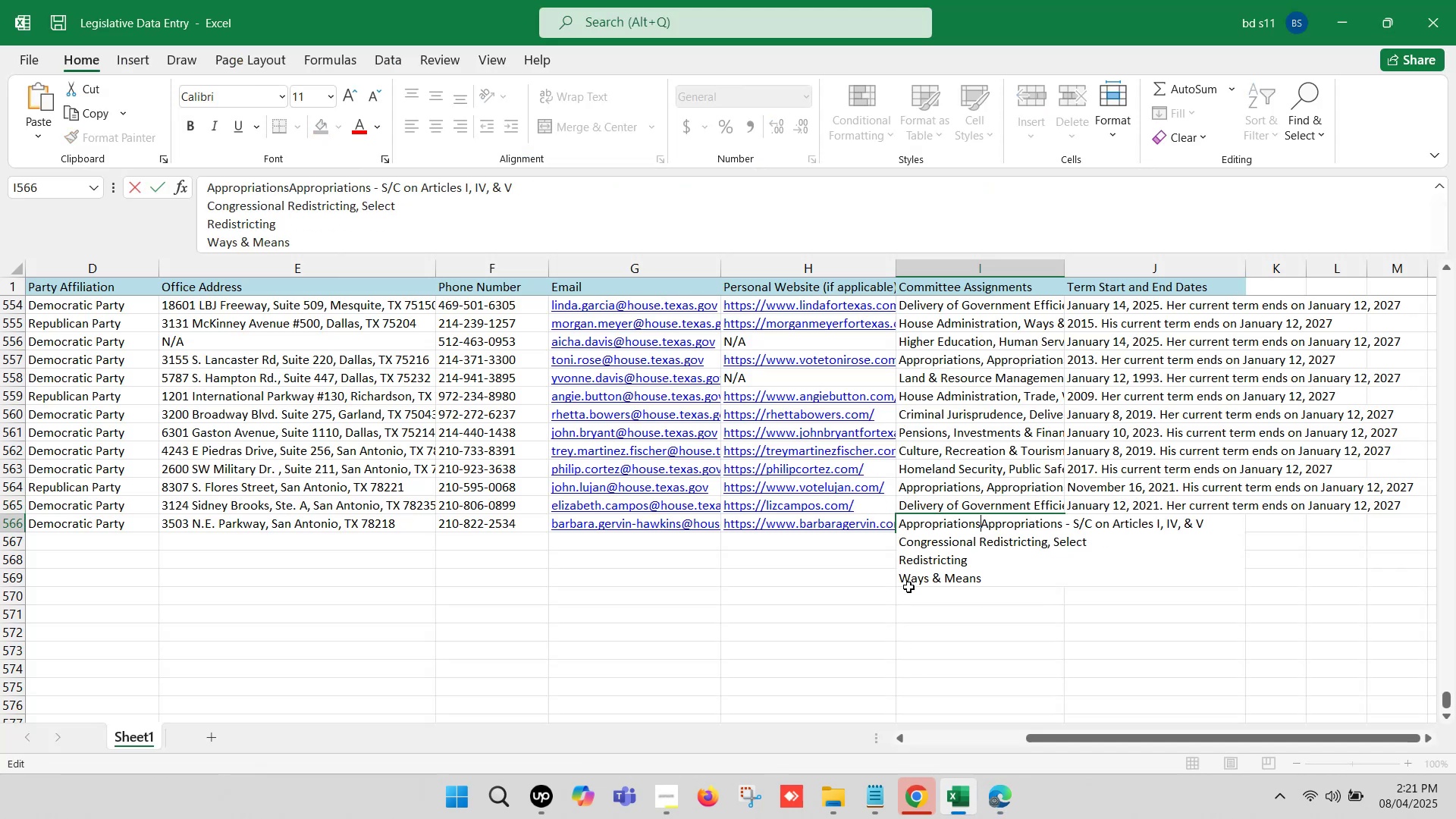 
key(Comma)
 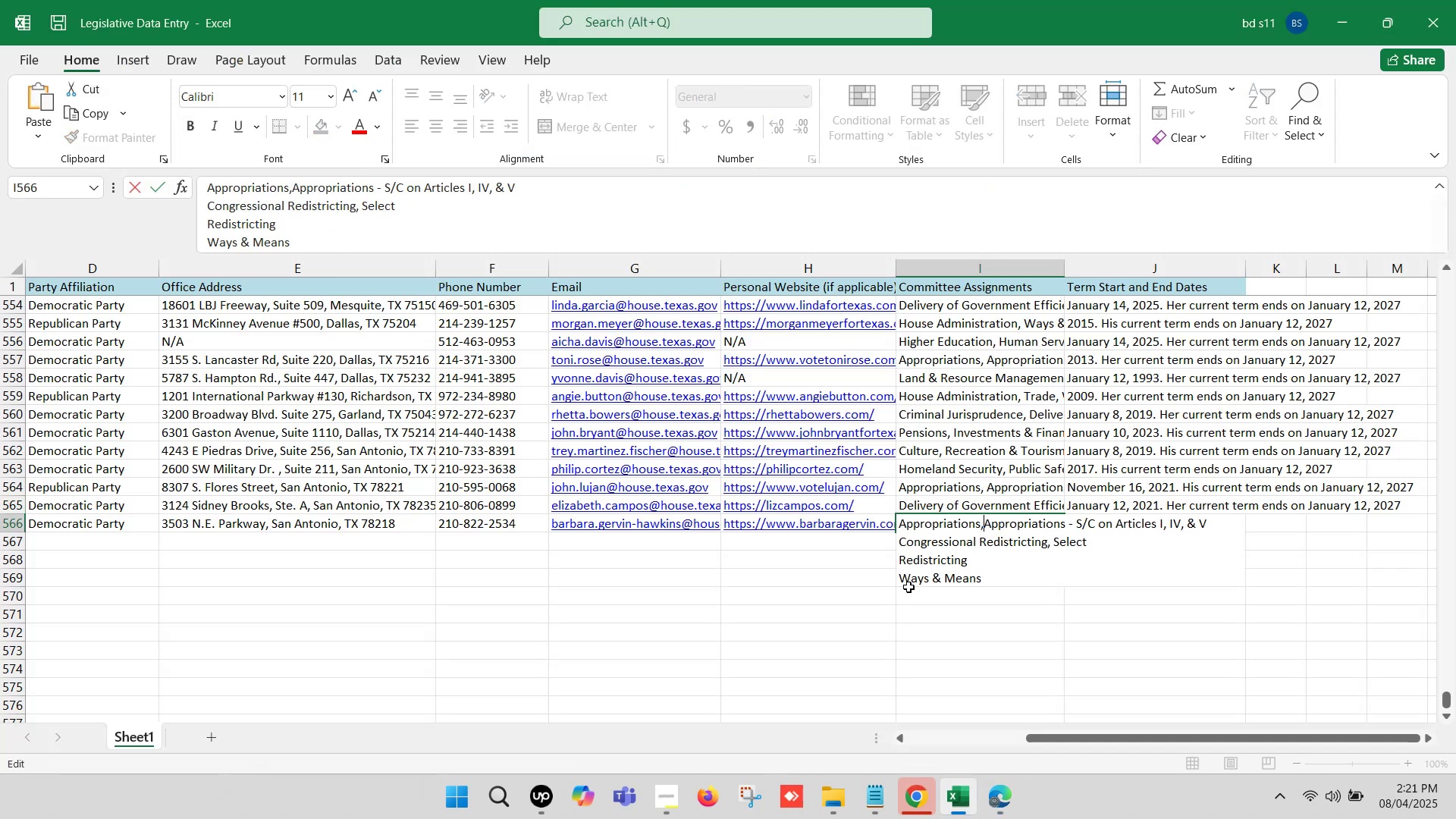 
key(Space)
 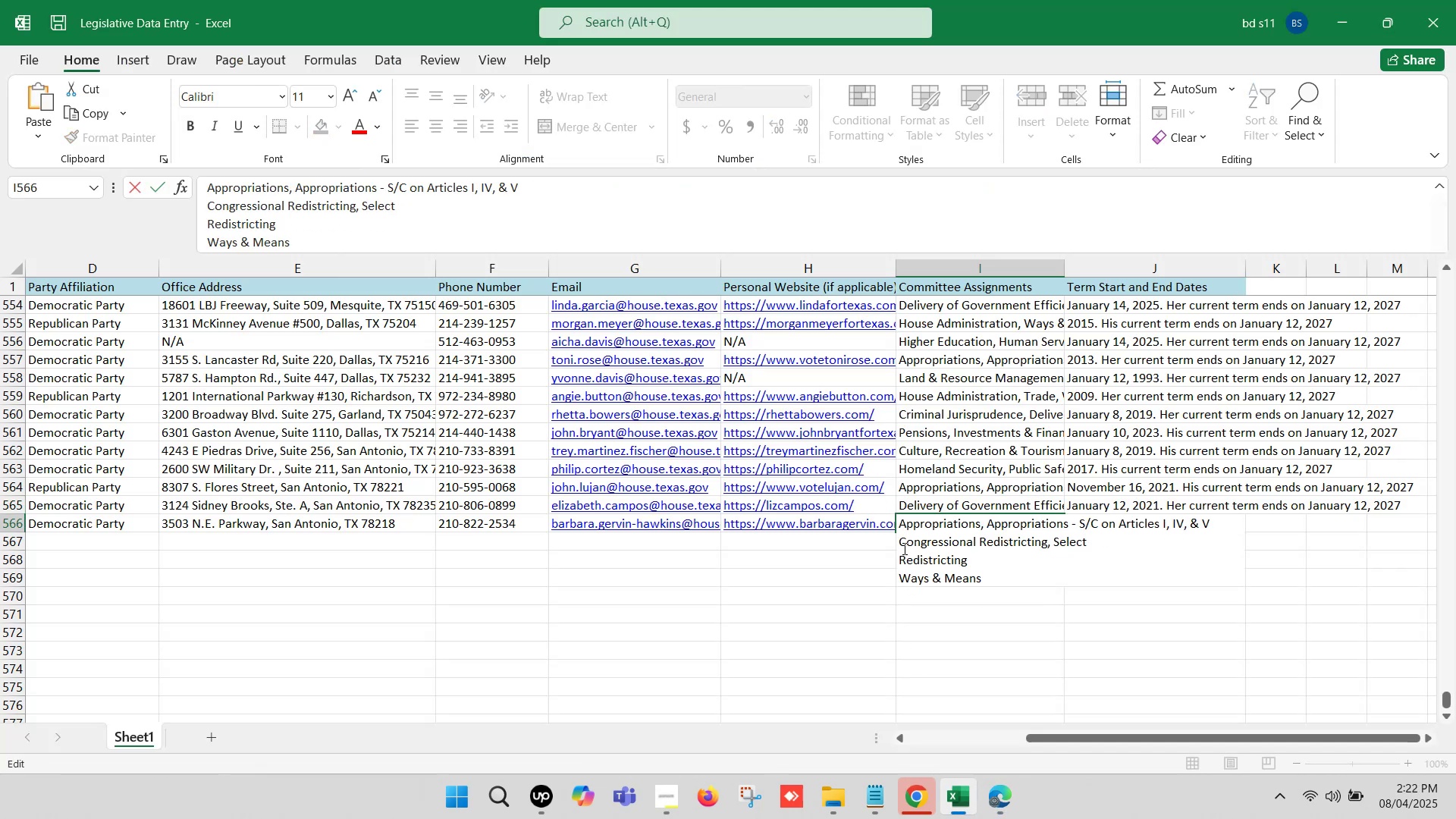 
left_click([900, 541])
 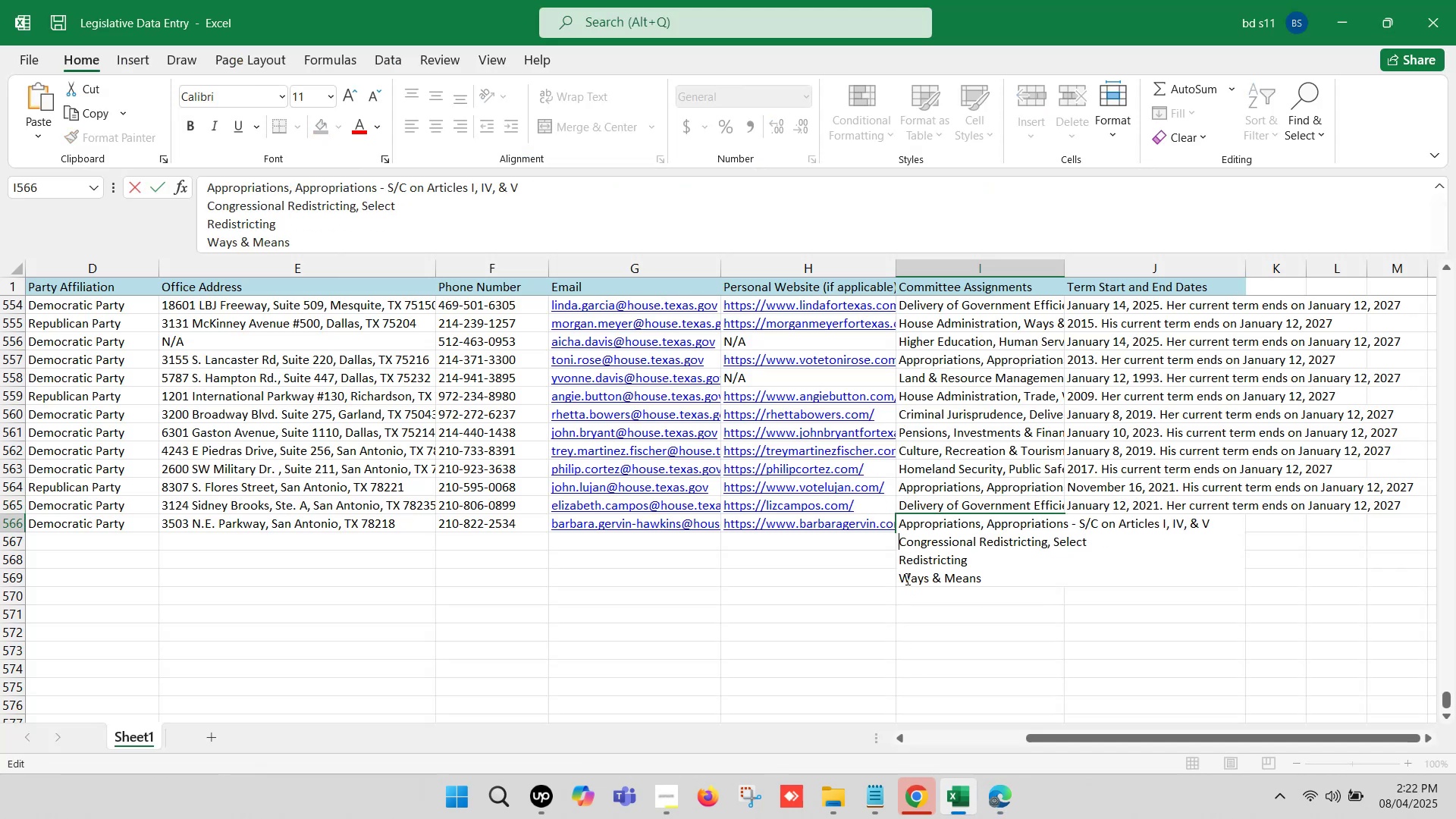 
key(Backspace)
 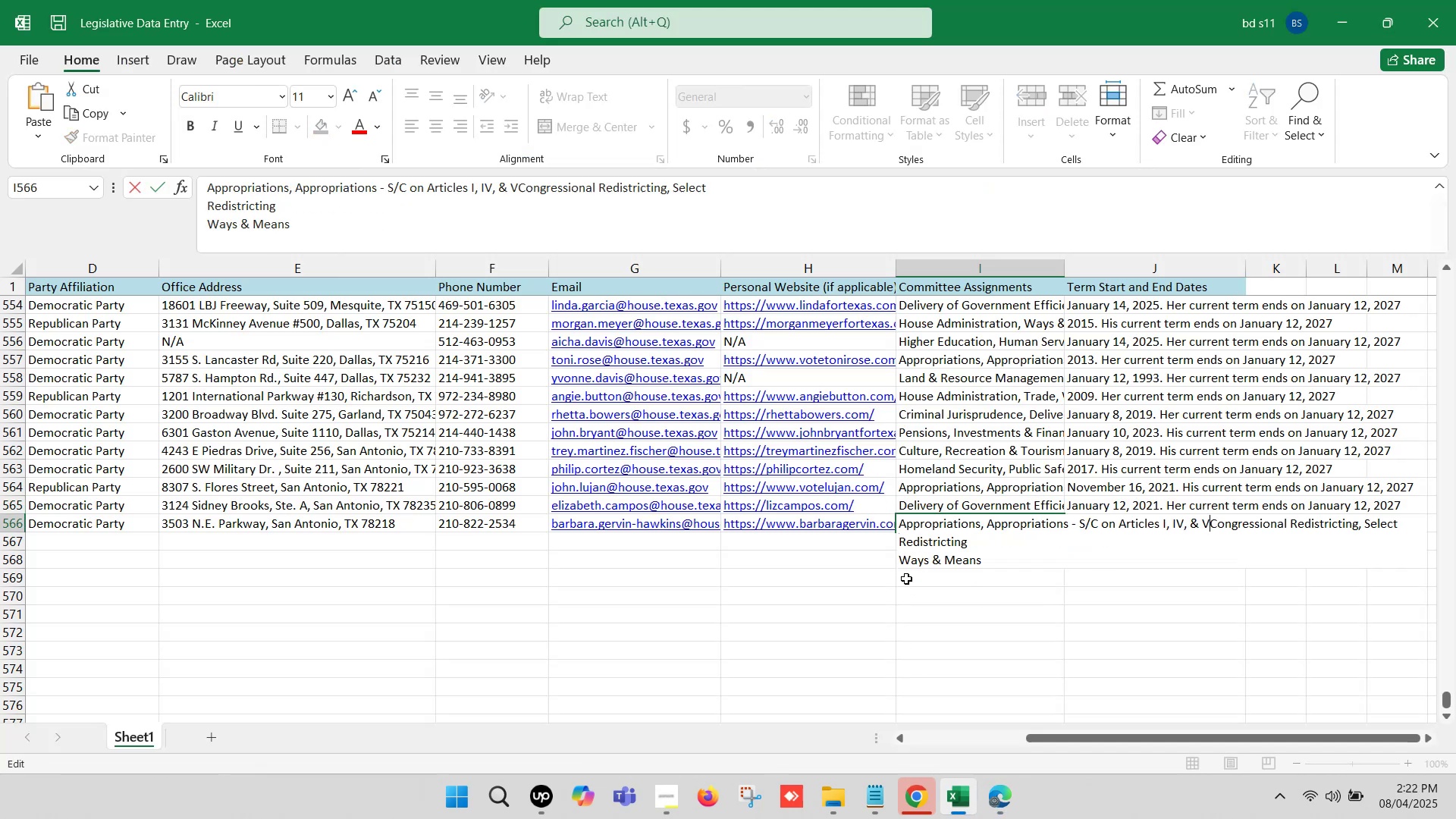 
key(Comma)
 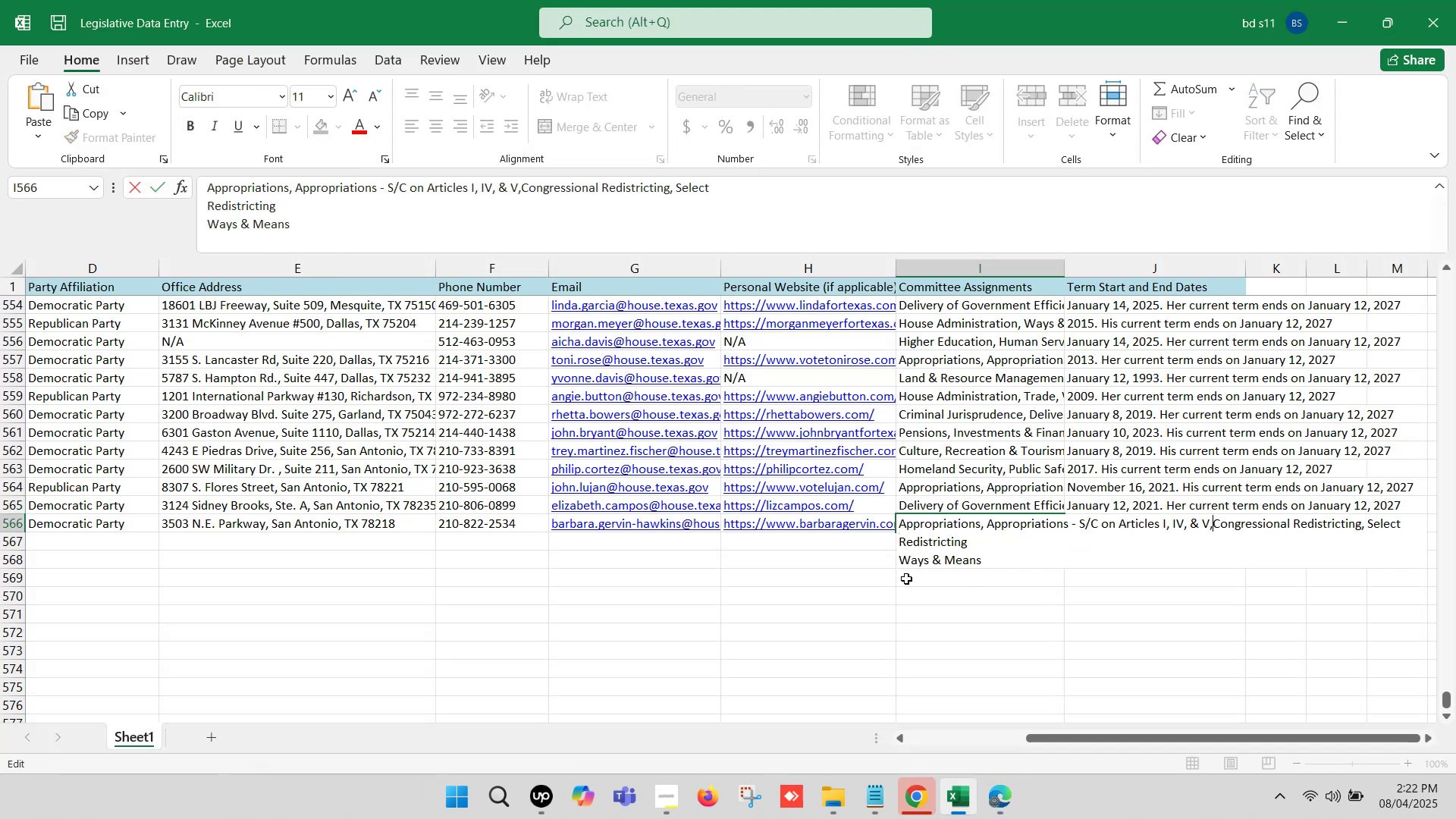 
key(Space)
 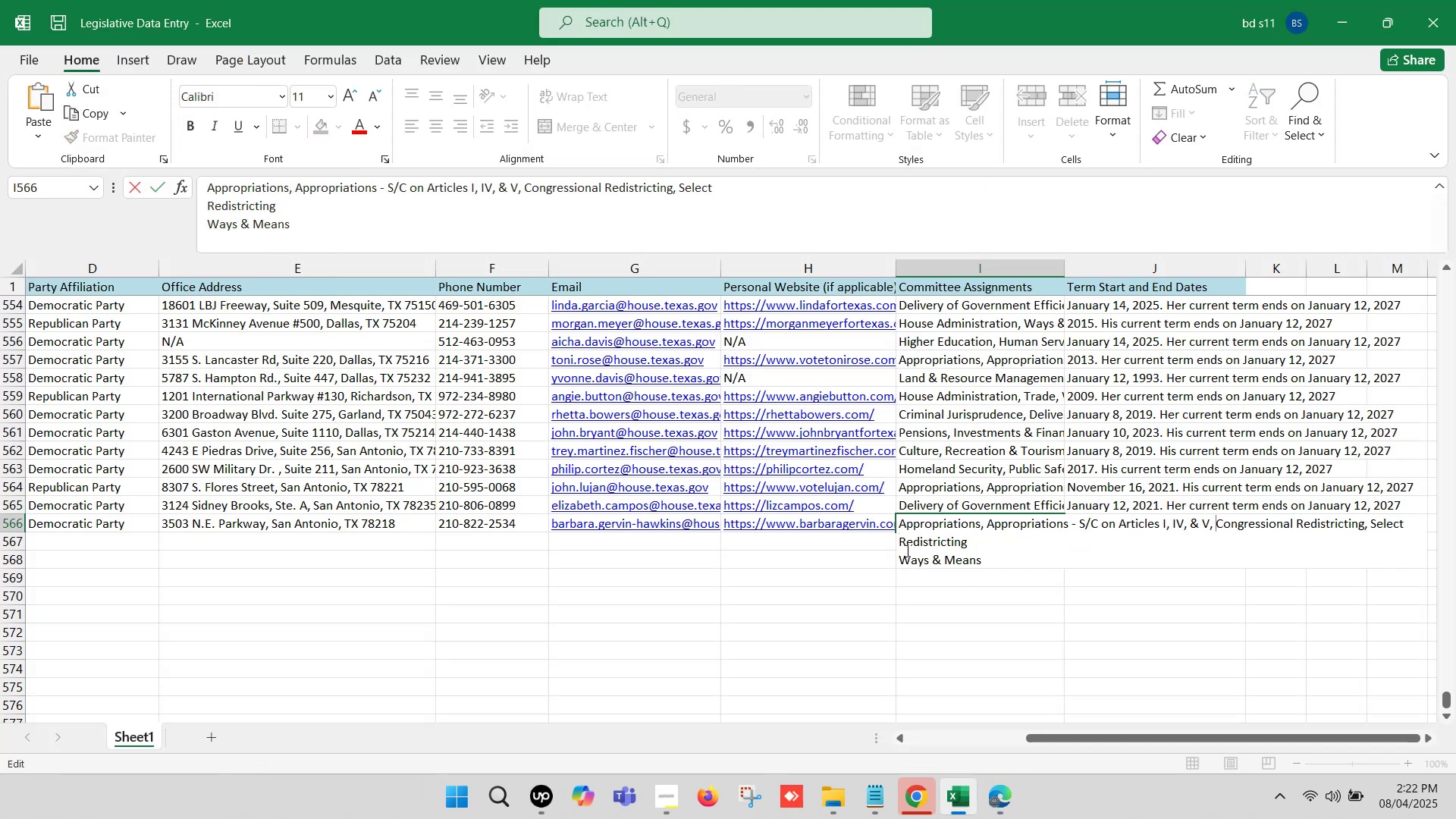 
left_click([899, 557])
 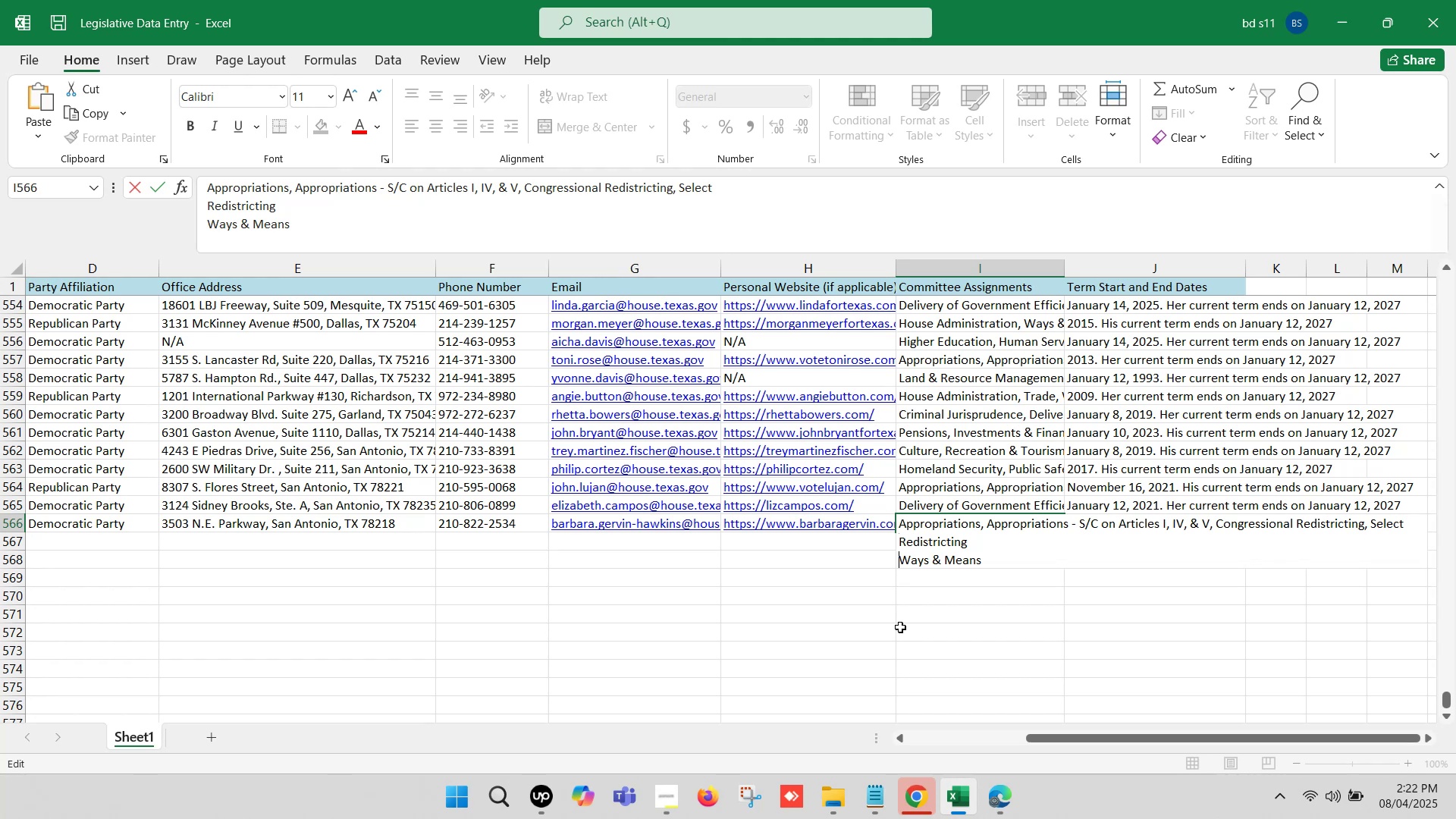 
key(Backspace)
 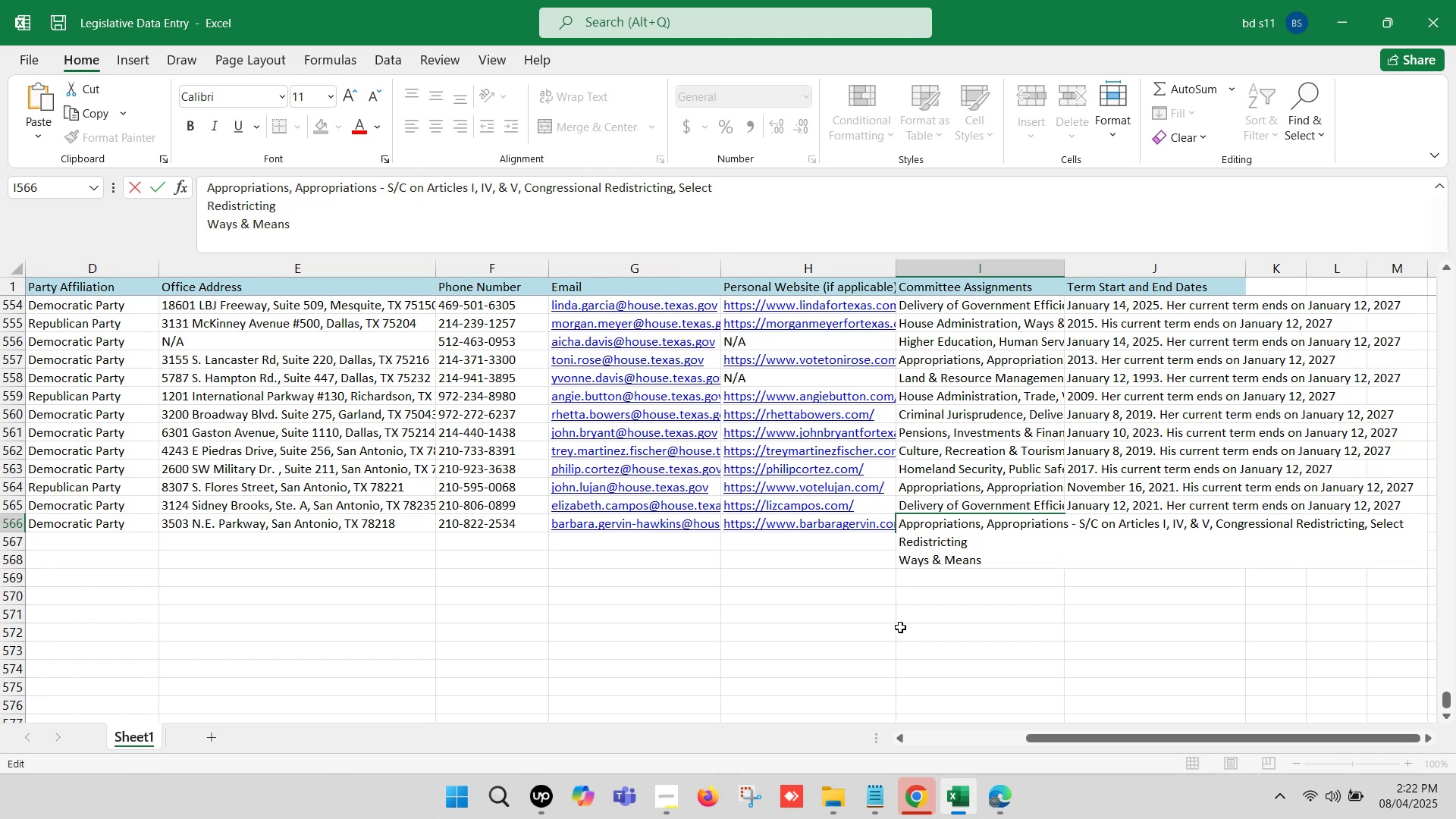 
key(Comma)
 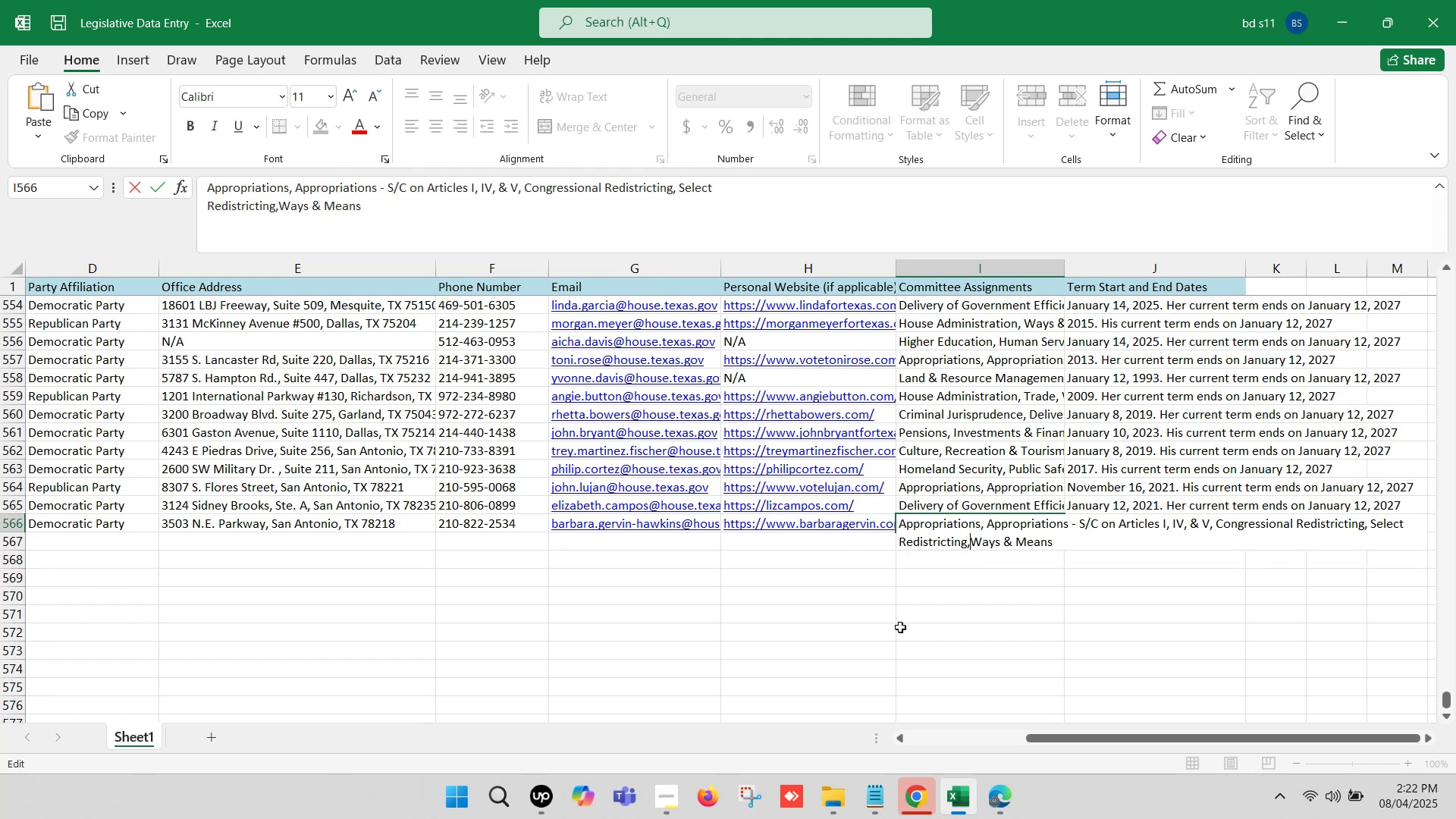 
key(Space)
 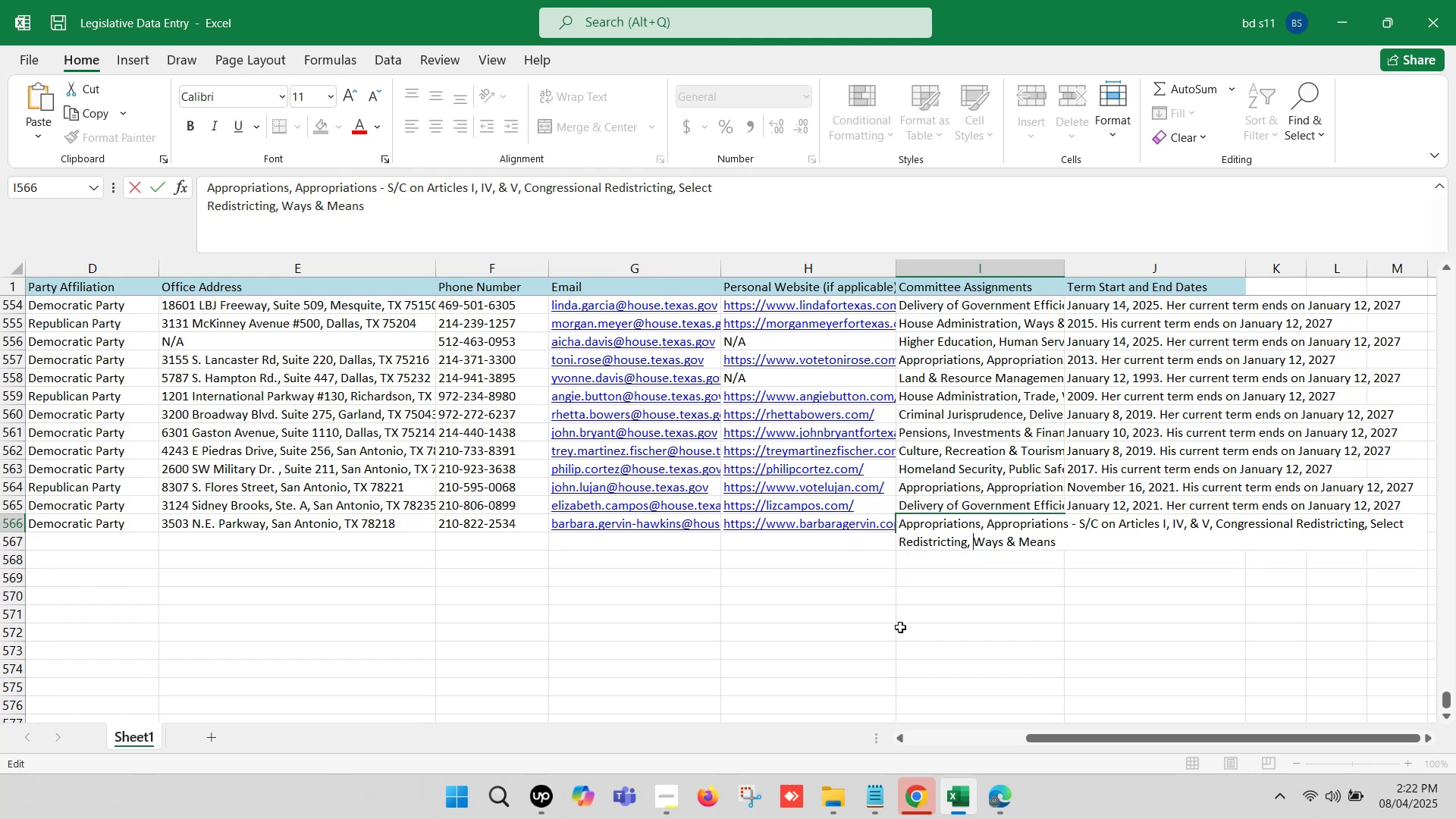 
left_click([900, 627])
 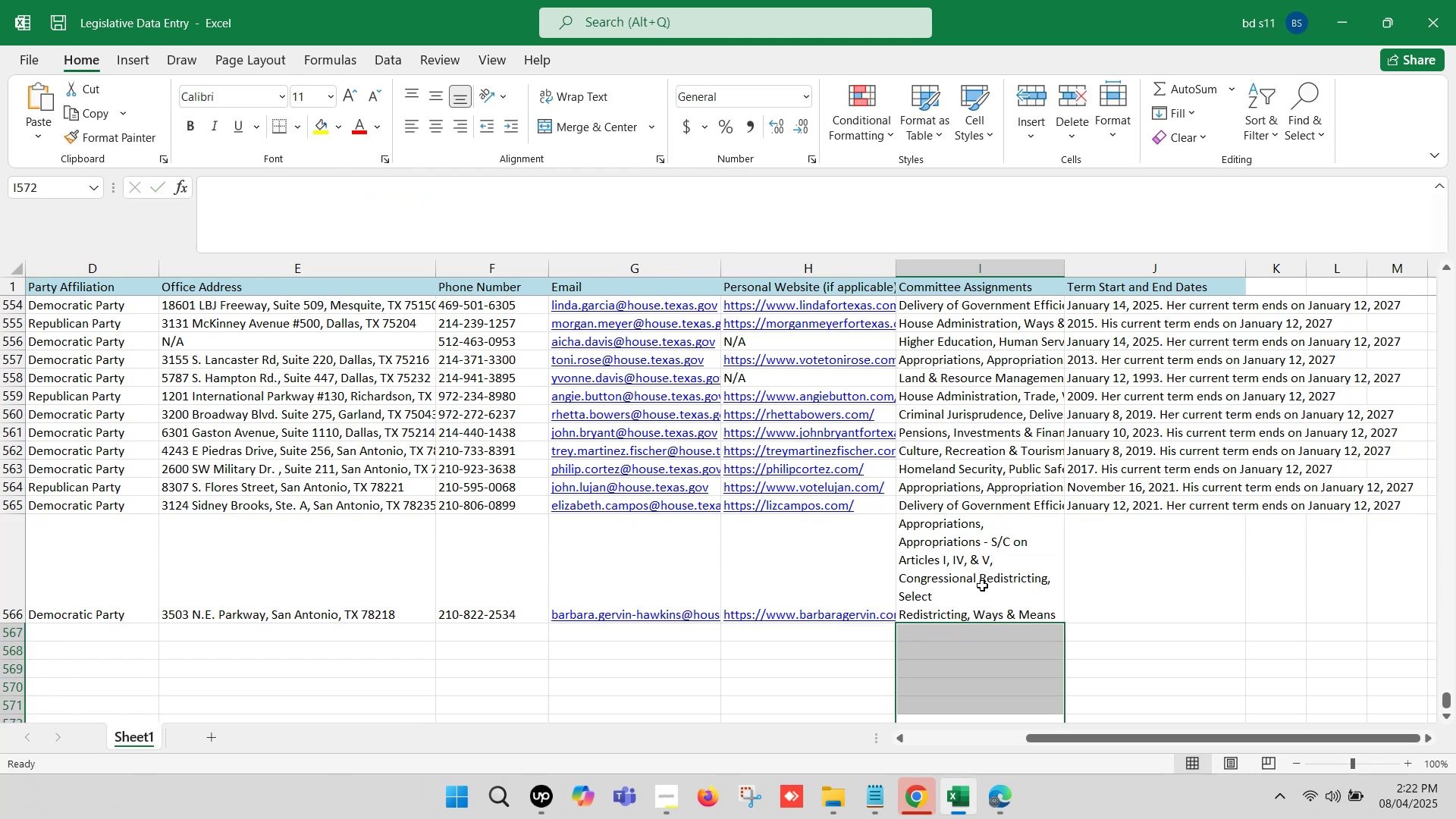 
left_click([981, 573])
 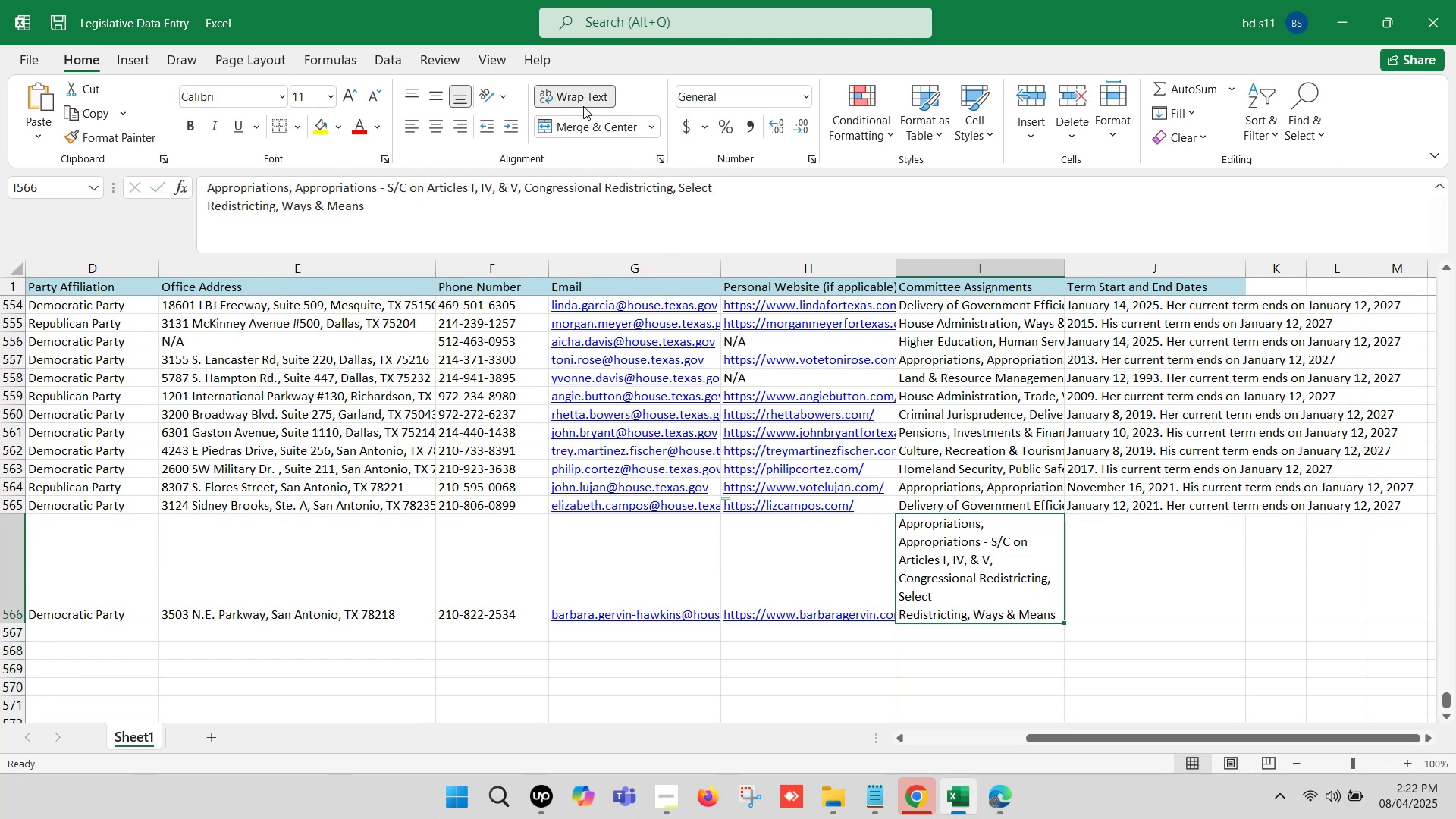 
left_click([580, 91])
 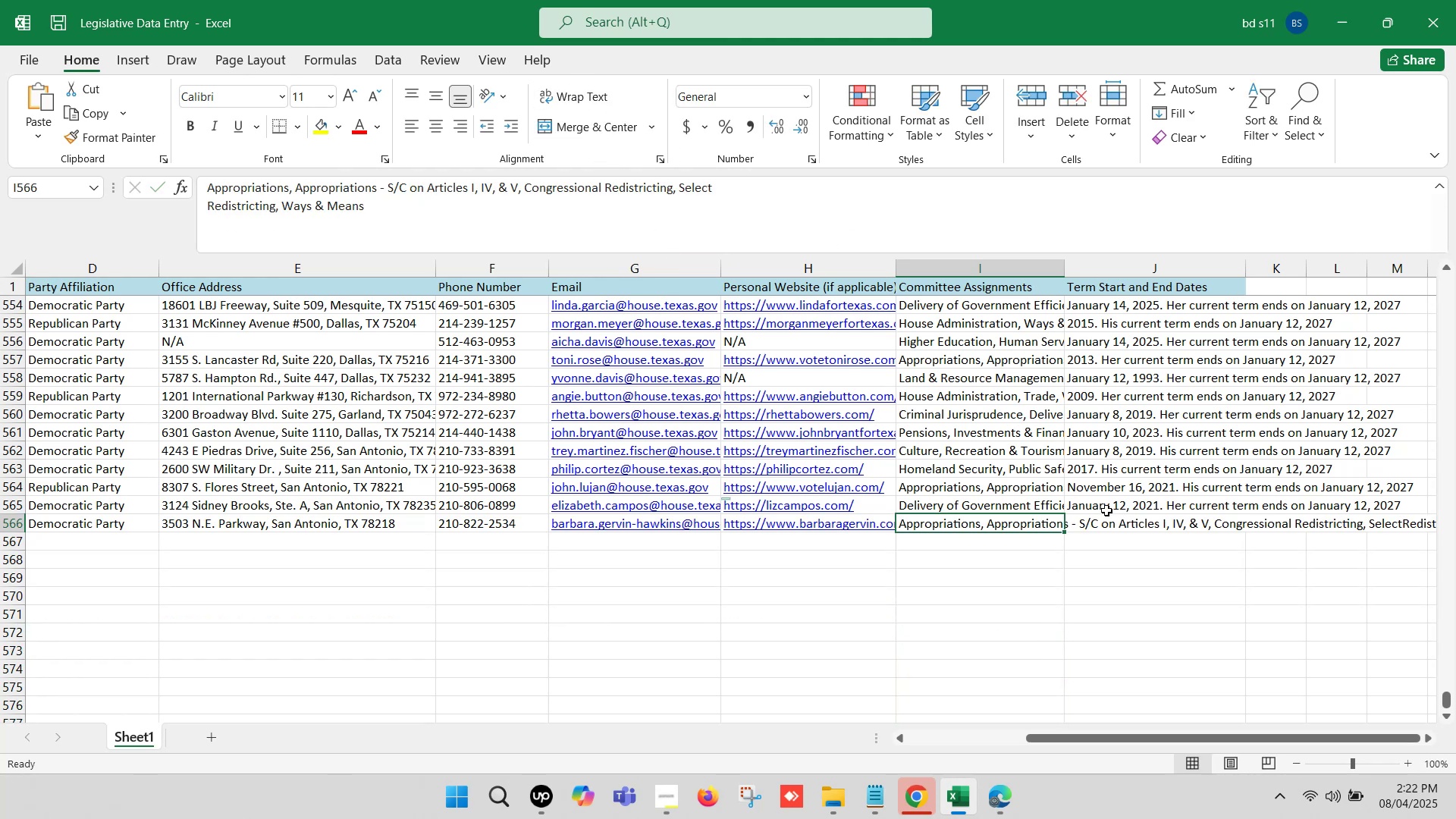 
left_click([1100, 519])
 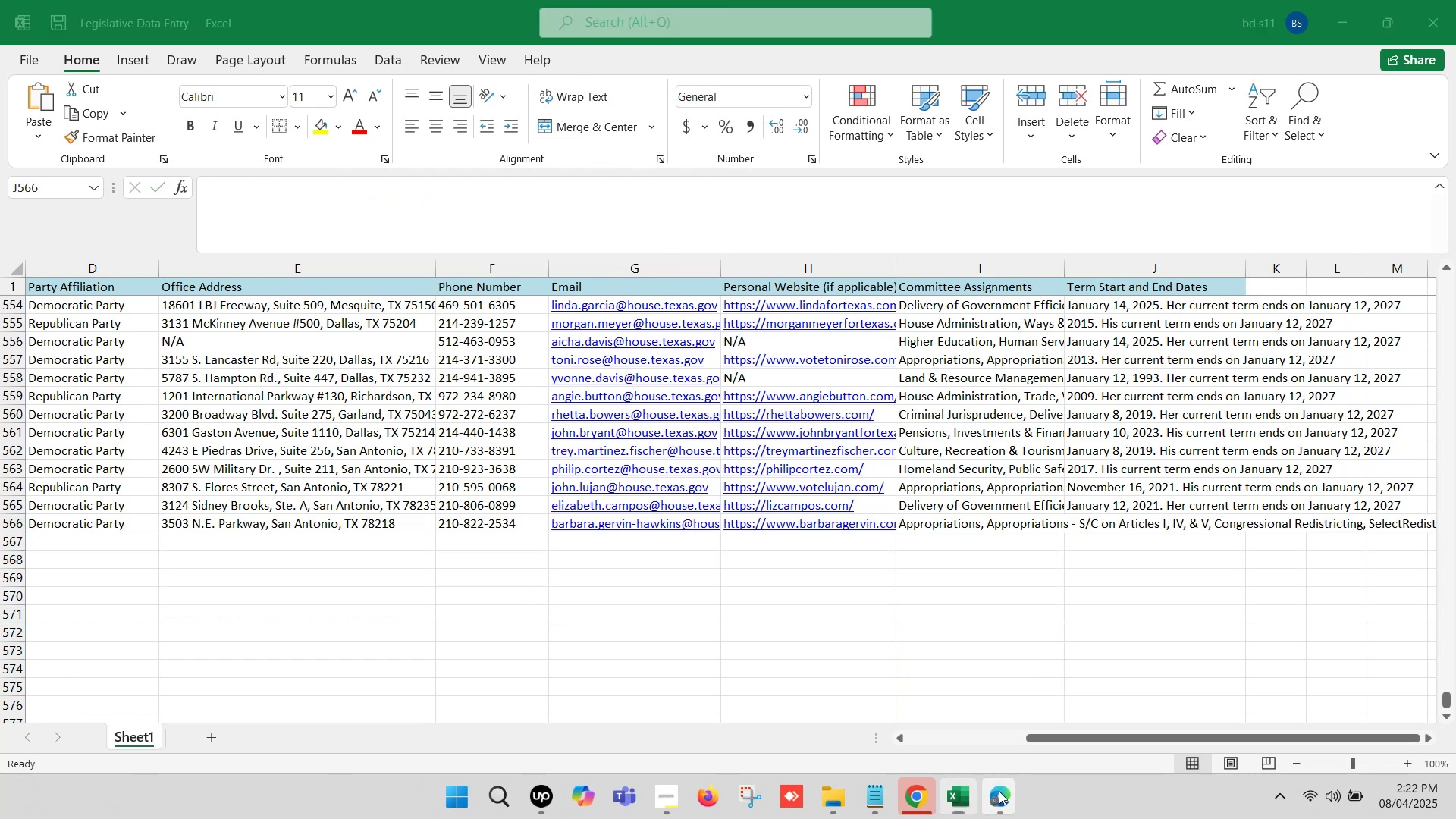 
double_click([918, 711])
 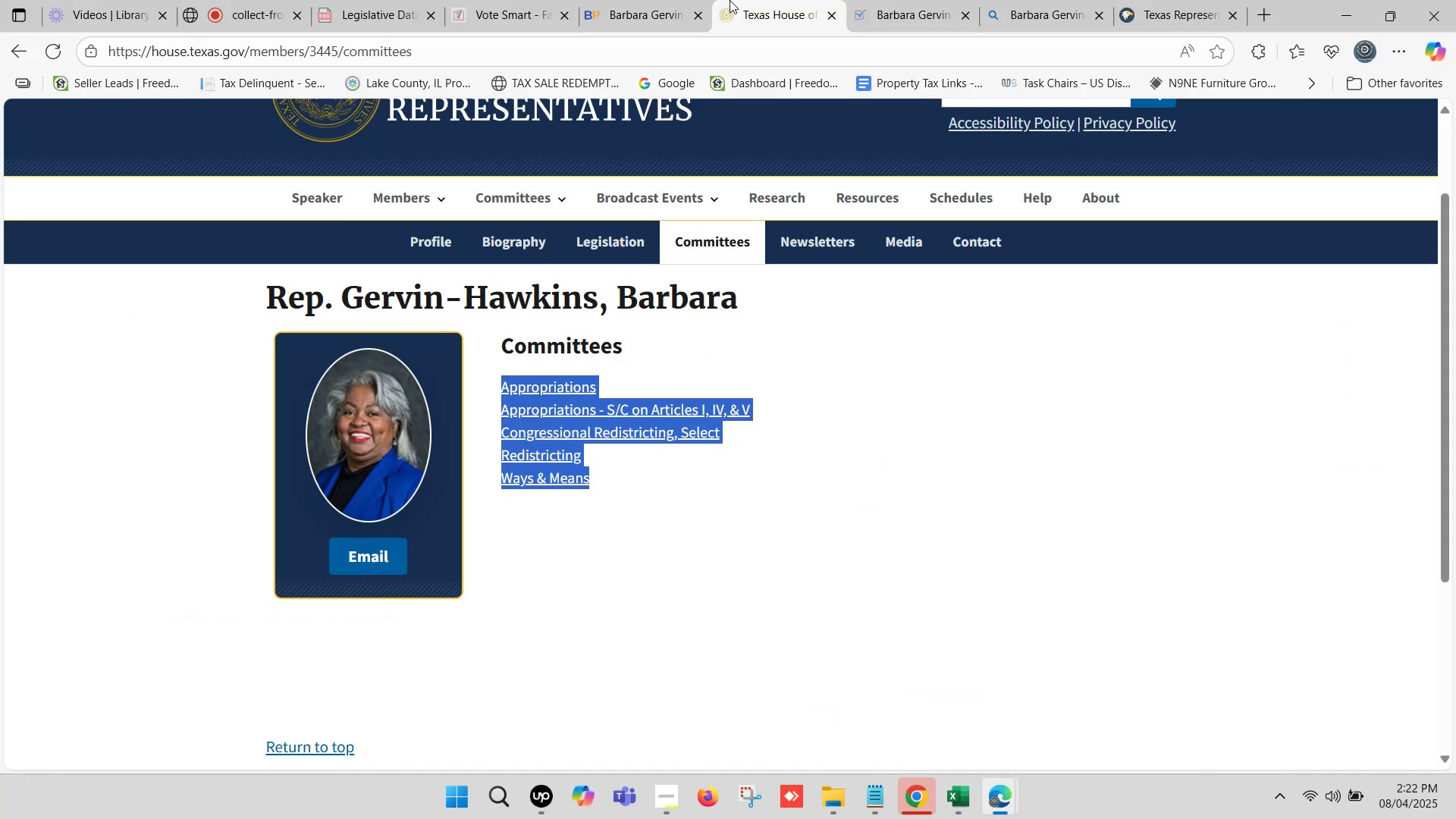 
left_click([648, 0])
 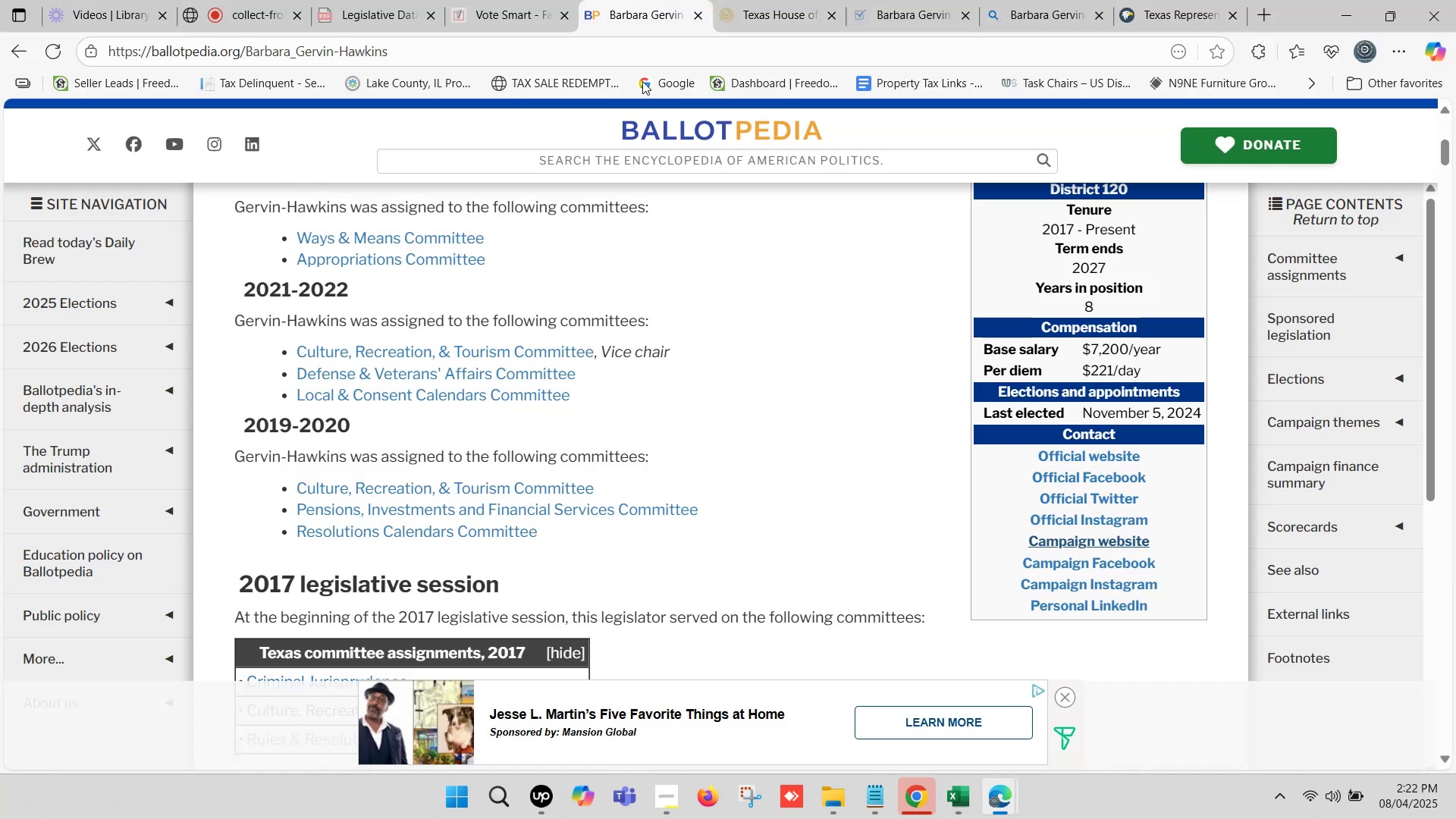 
scroll: coordinate [647, 333], scroll_direction: up, amount: 3.0
 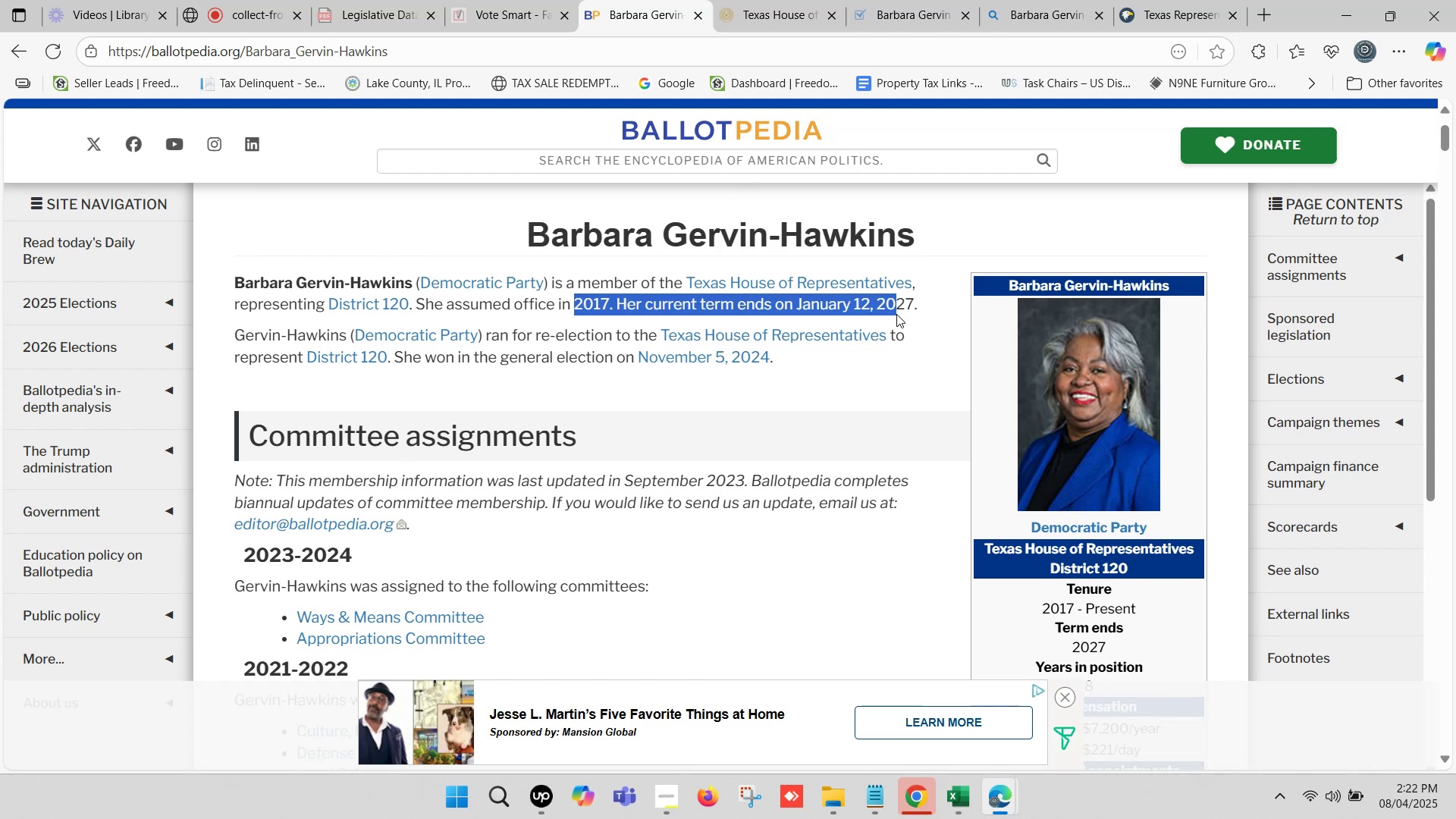 
key(Control+C)
 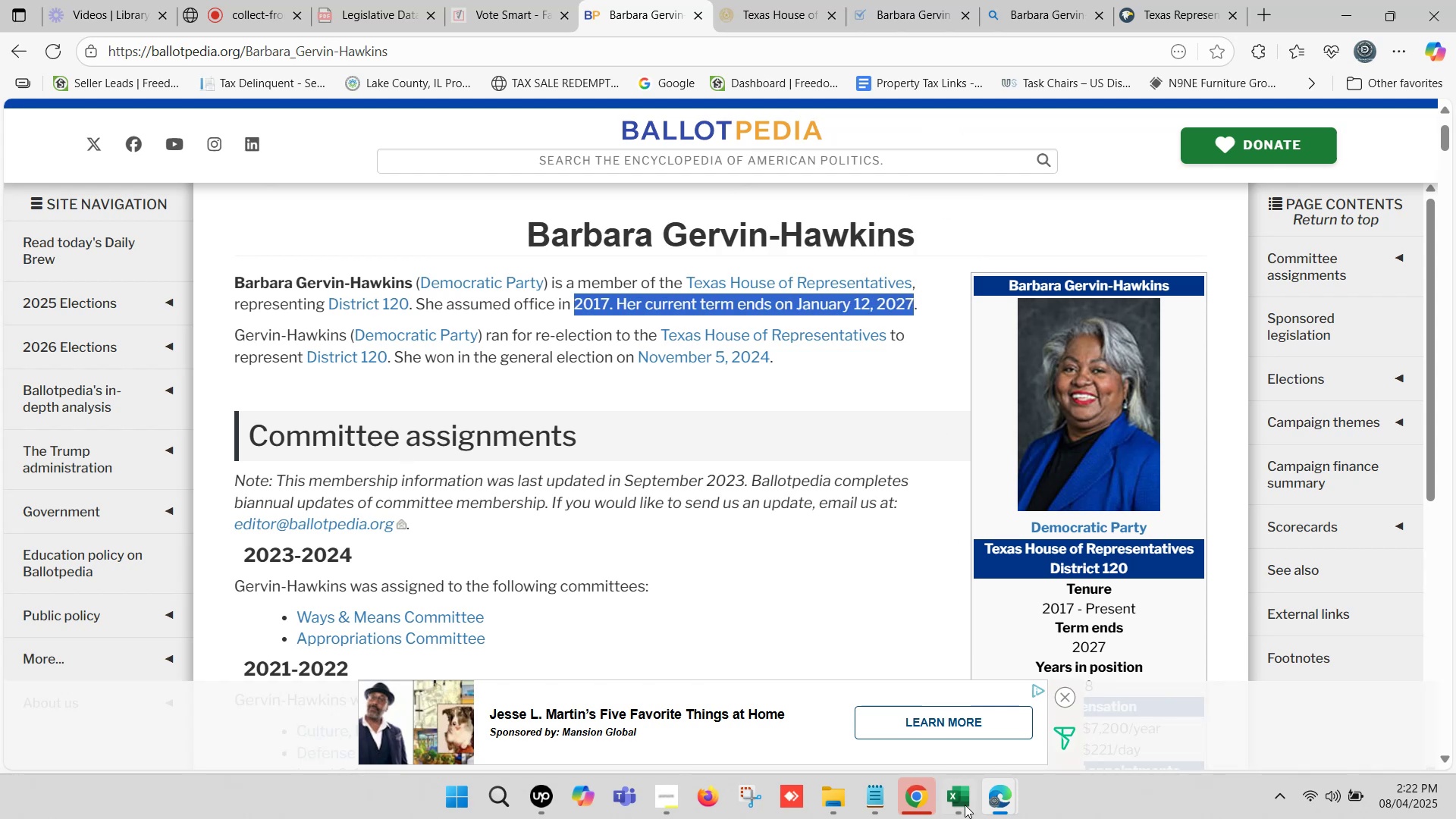 
left_click([965, 807])
 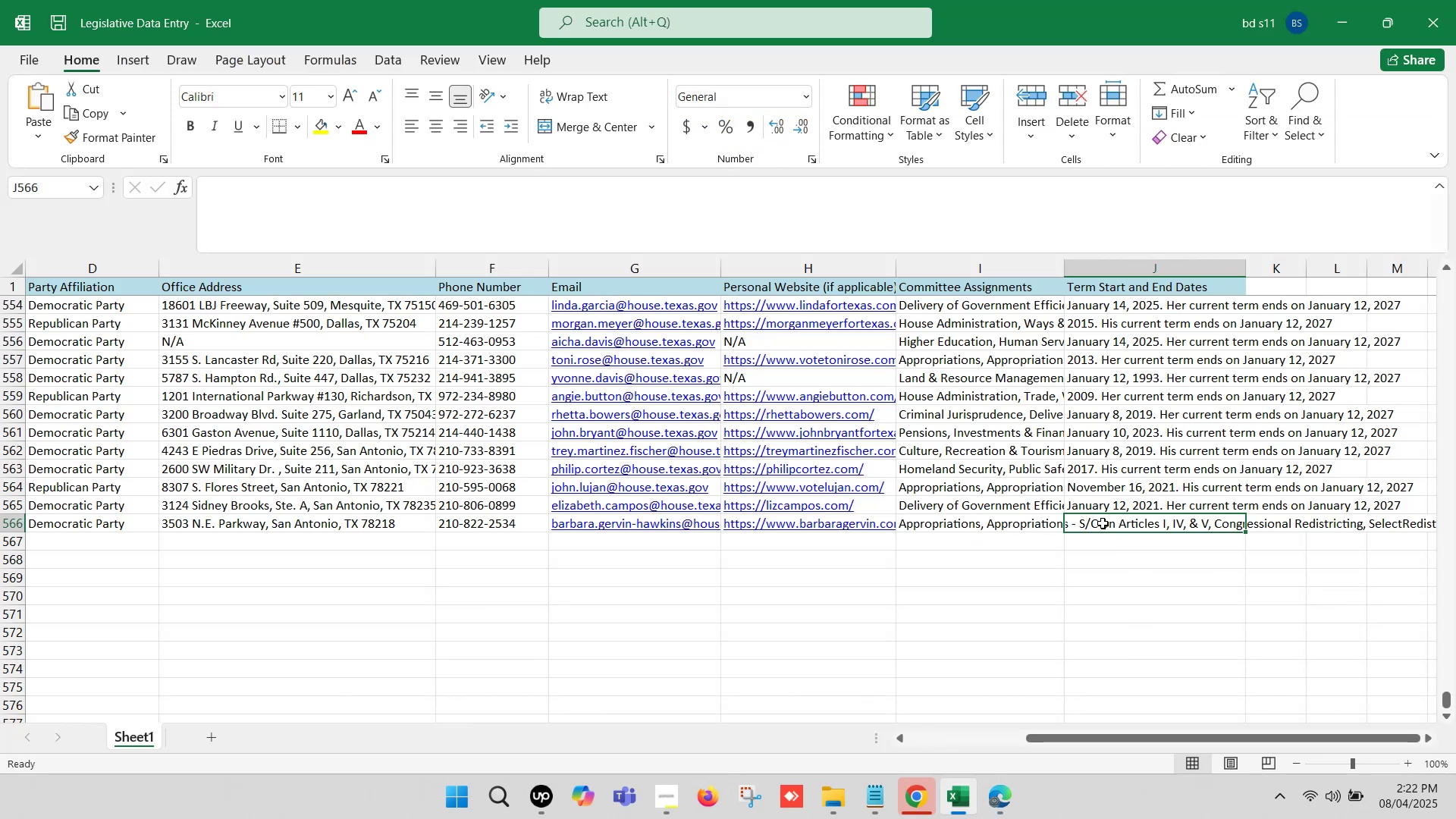 
double_click([1103, 523])
 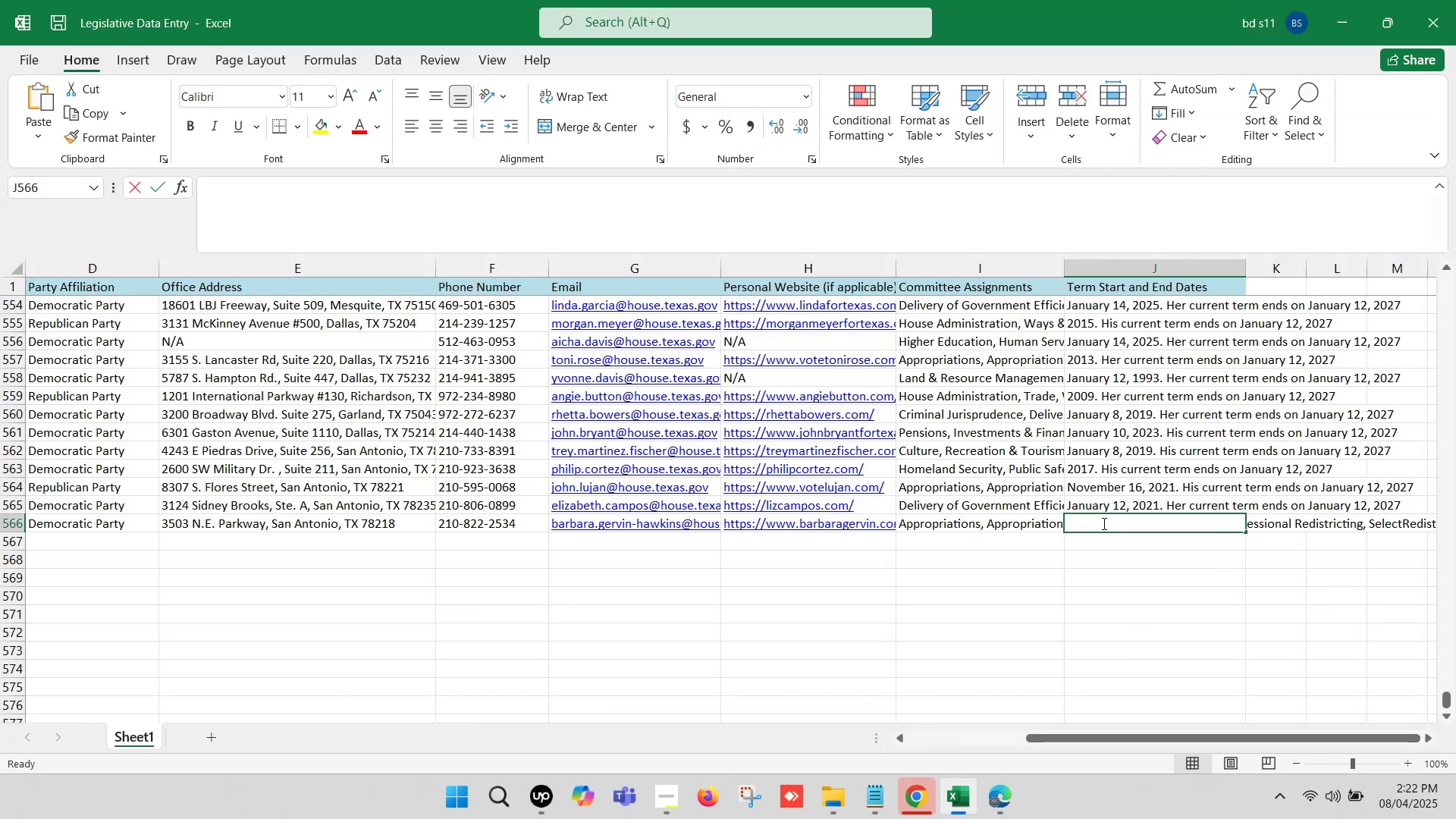 
key(Control+ControlLeft)
 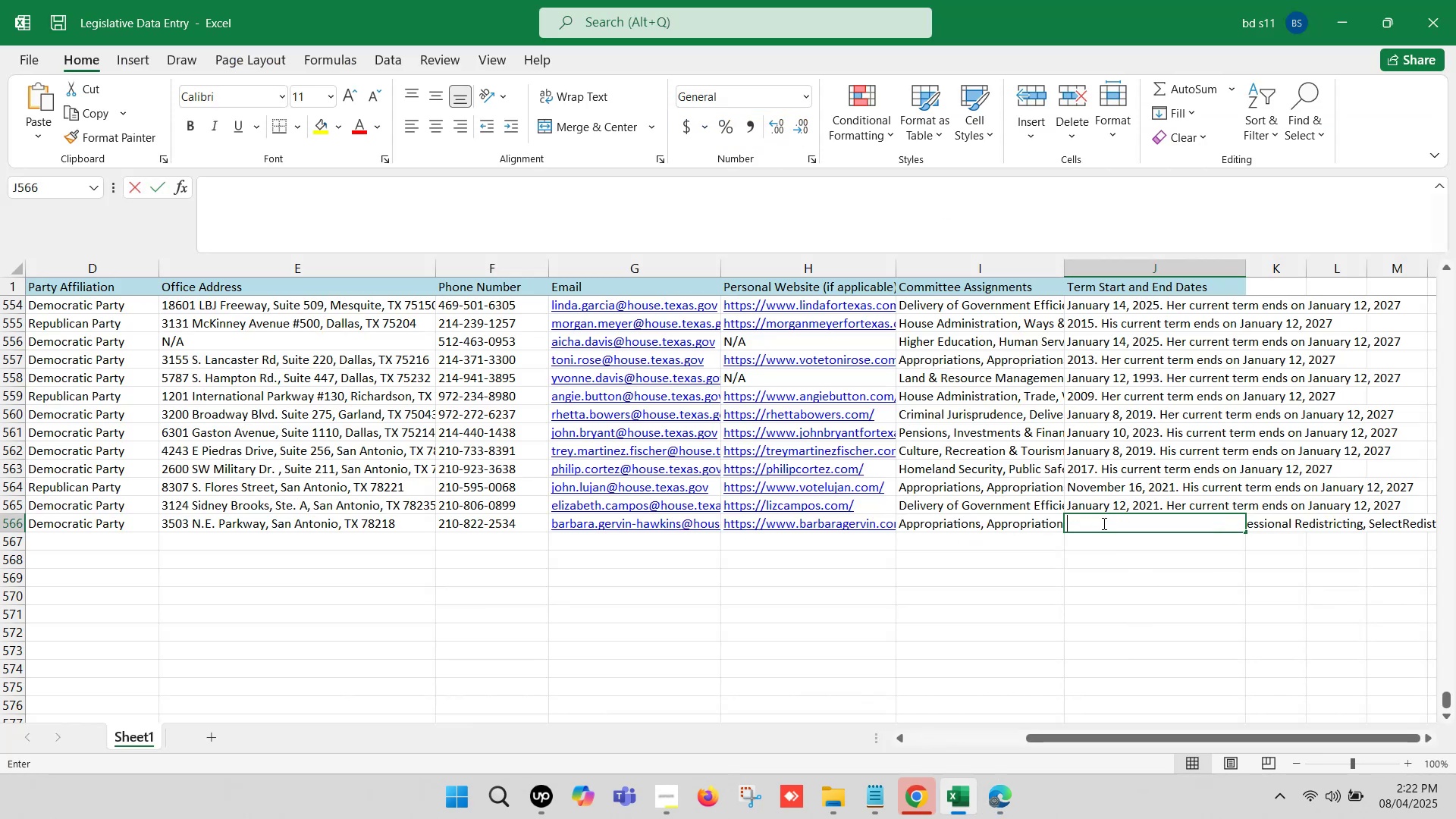 
key(Control+V)
 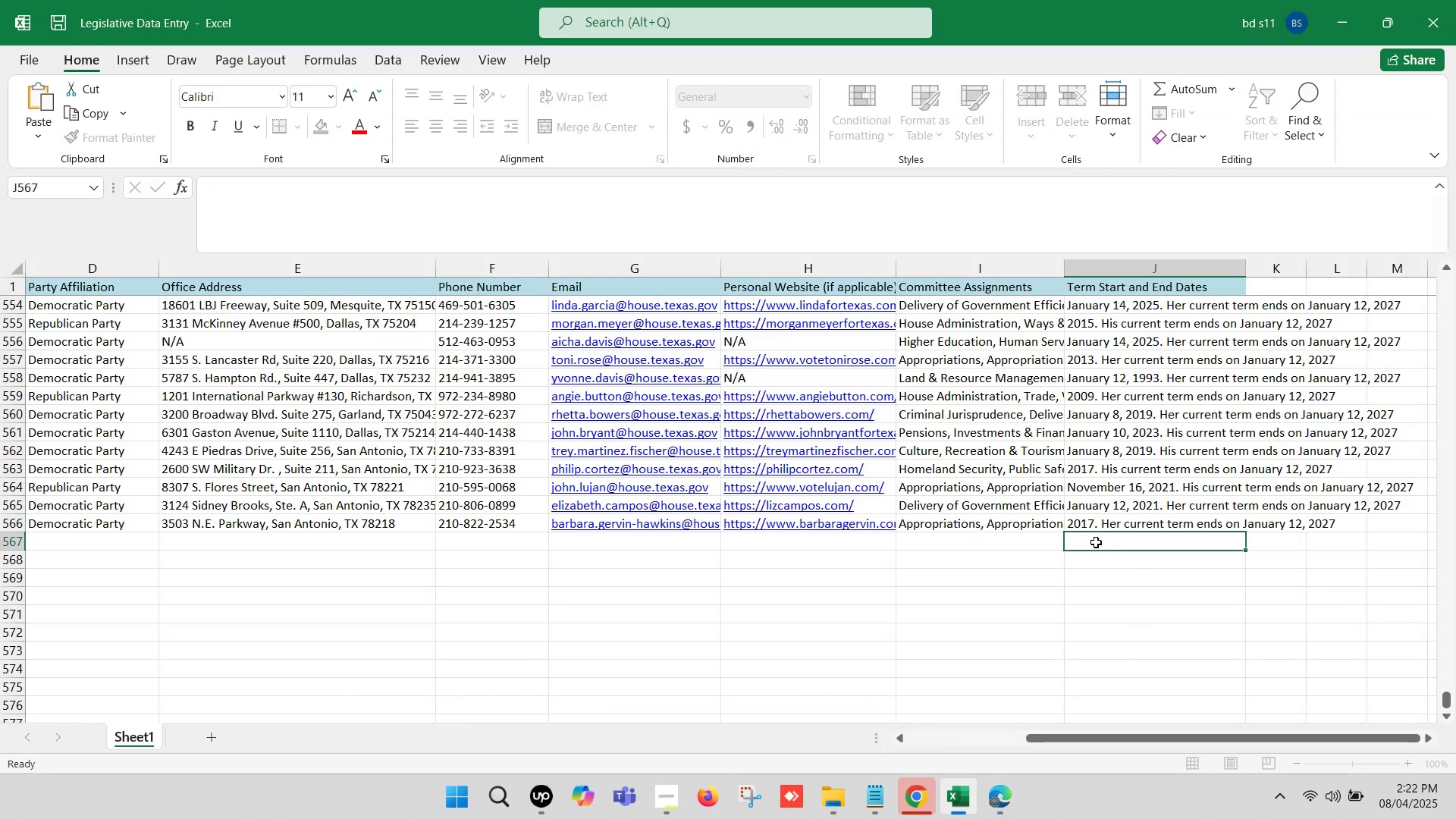 
hold_key(key=ControlLeft, duration=0.81)
 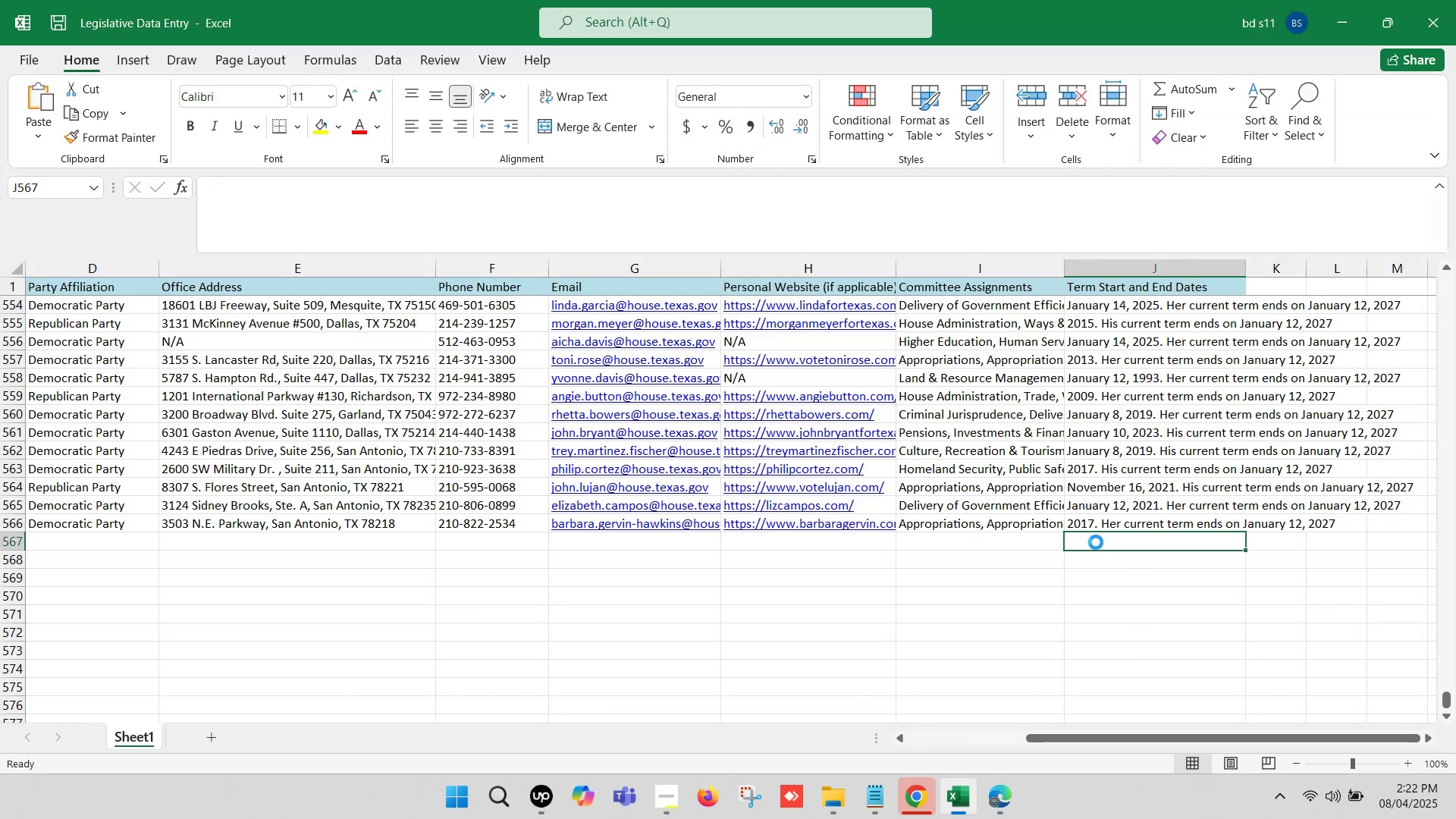 
hold_key(key=S, duration=0.52)
 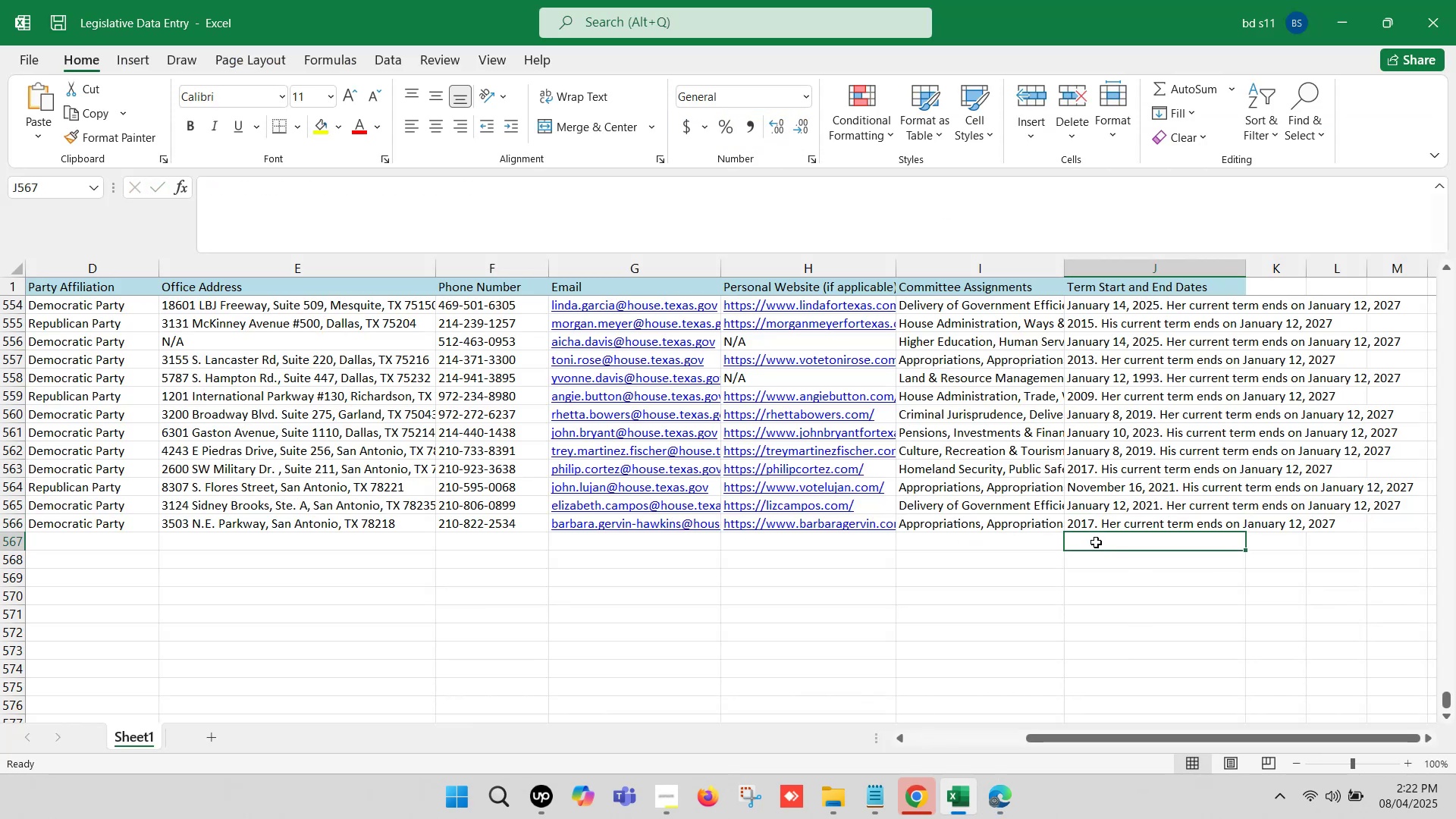 
hold_key(key=ArrowLeft, duration=1.29)
 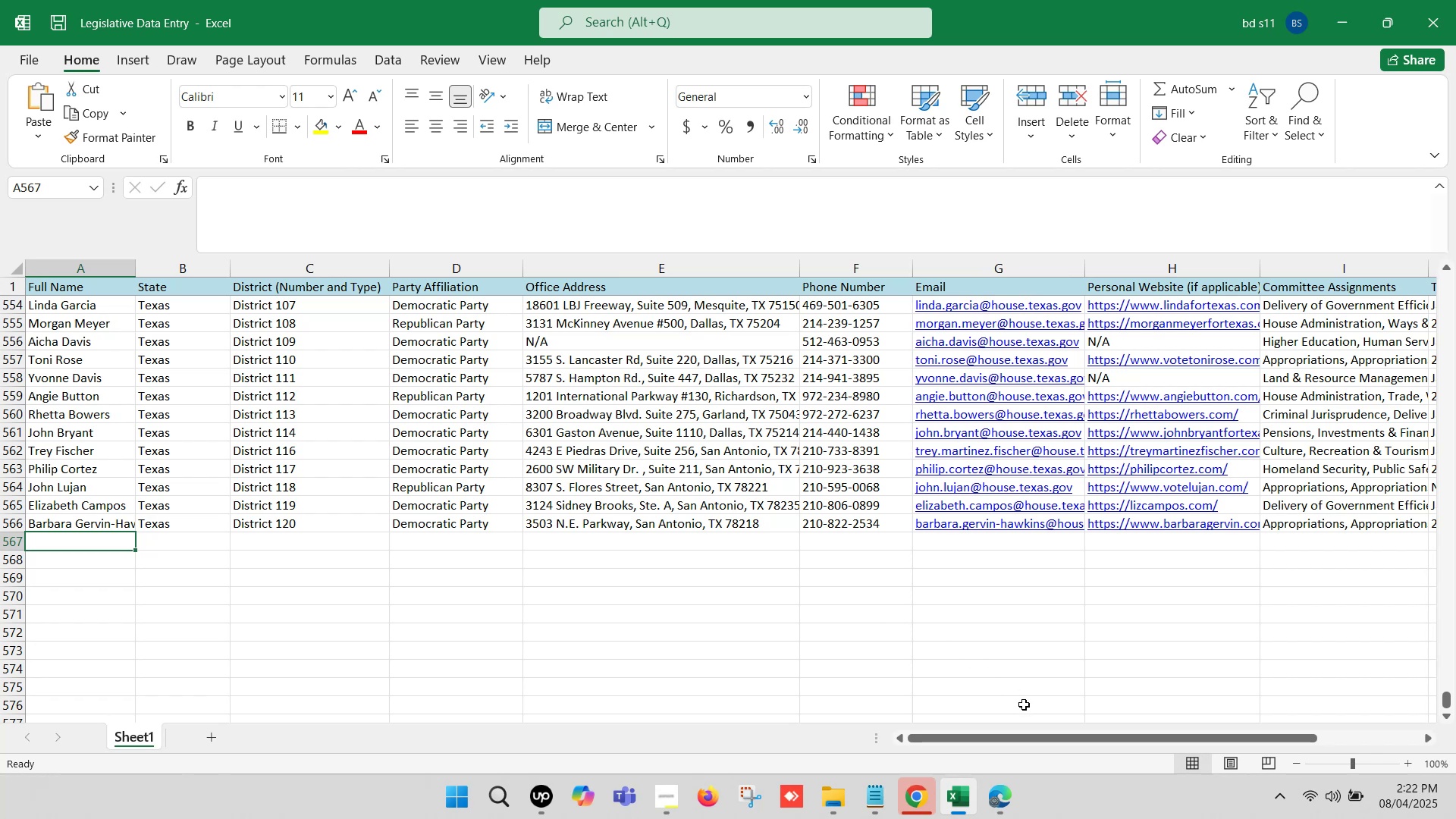 
left_click([1003, 787])
 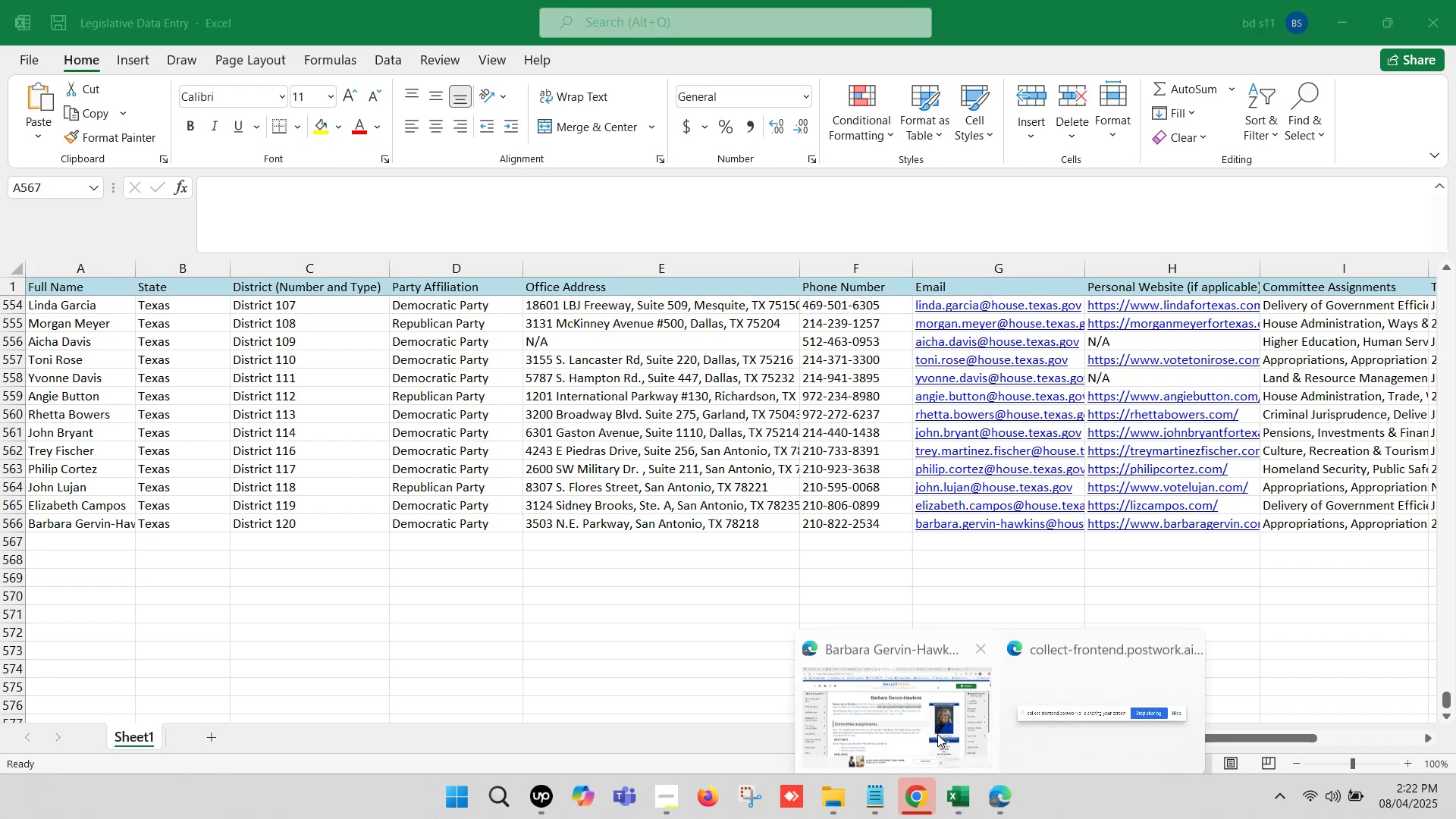 
left_click([914, 714])
 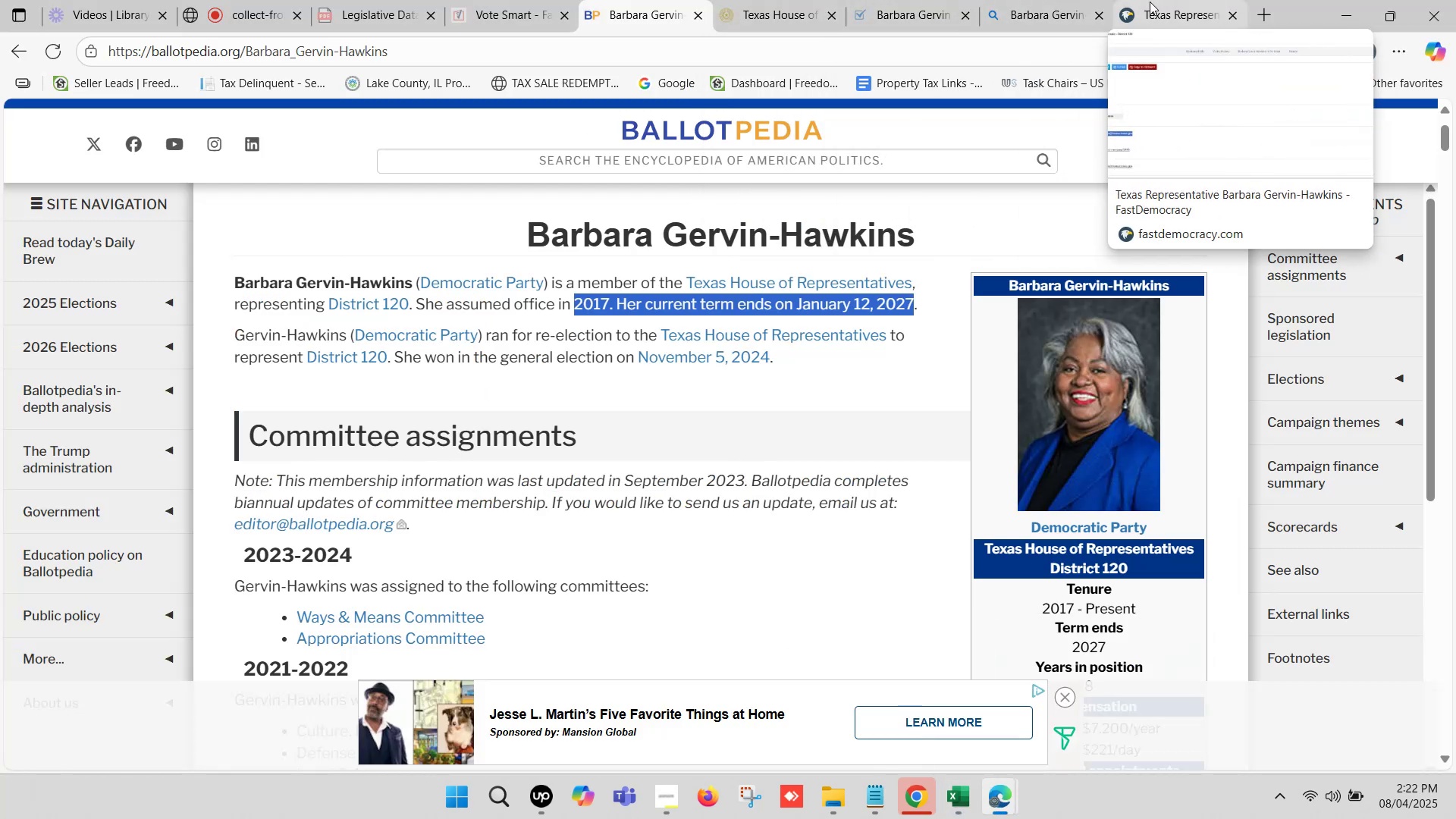 
left_click([912, 0])
 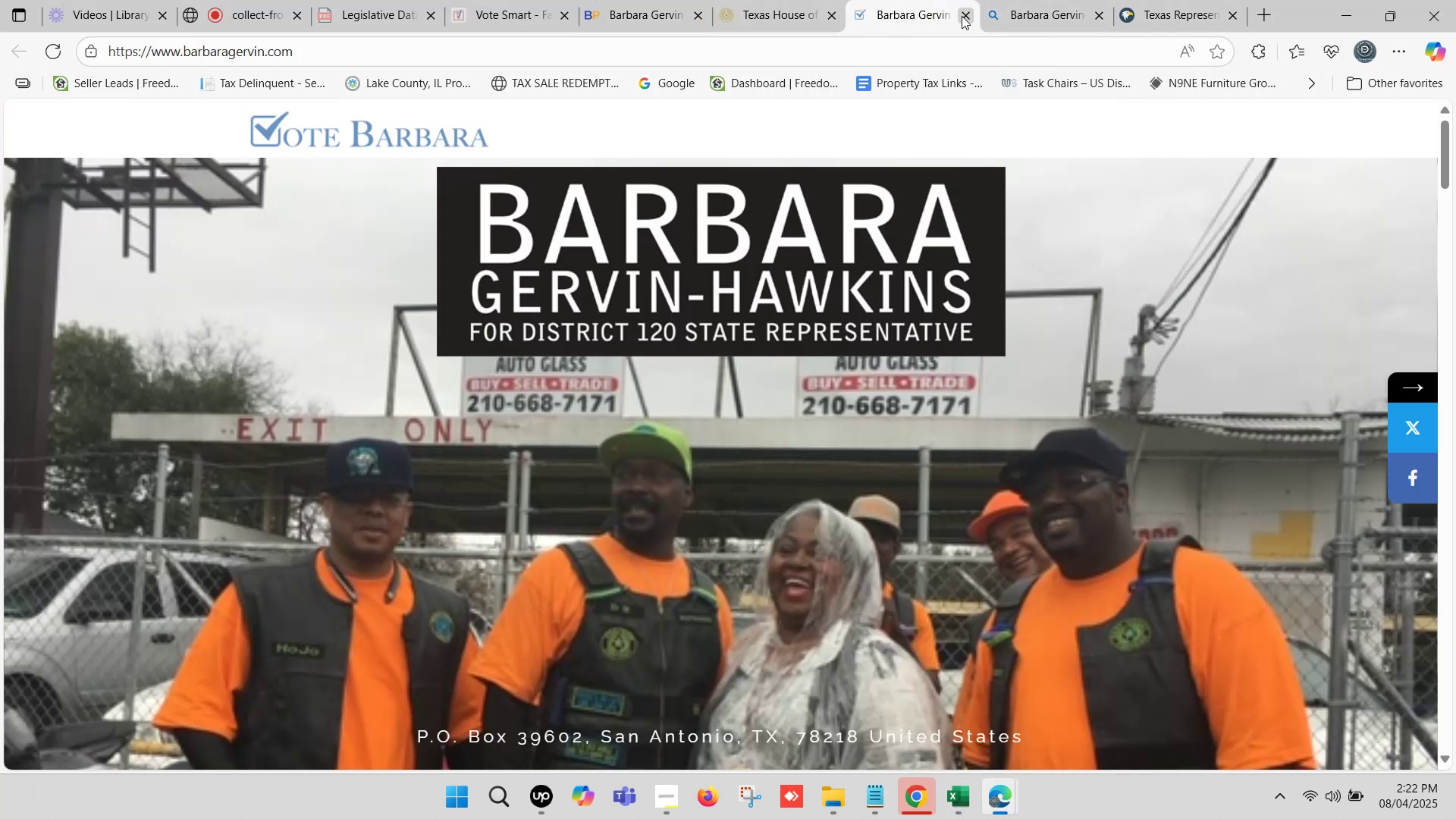 
left_click([962, 16])
 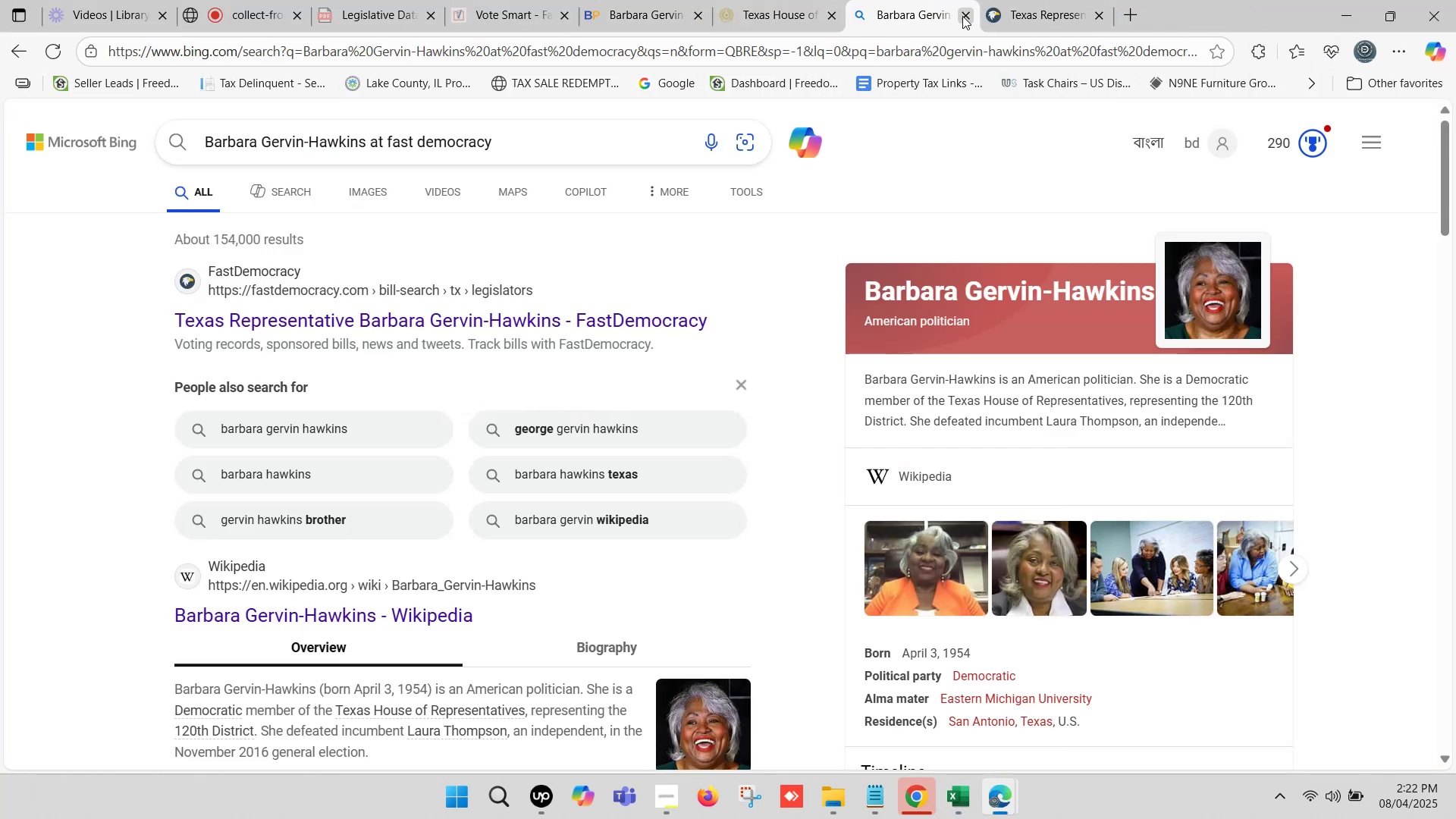 
left_click([962, 16])
 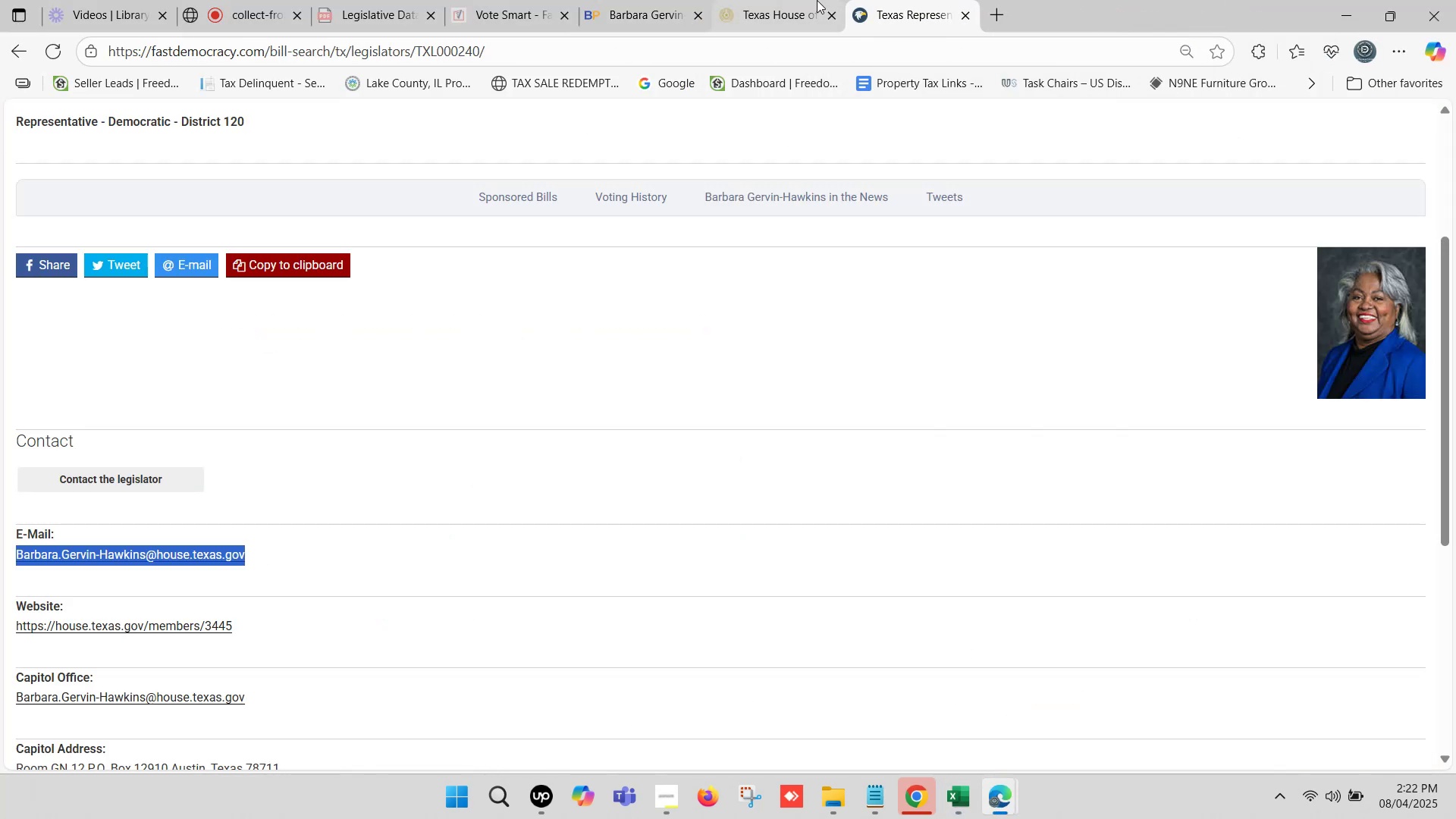 
left_click([816, 0])
 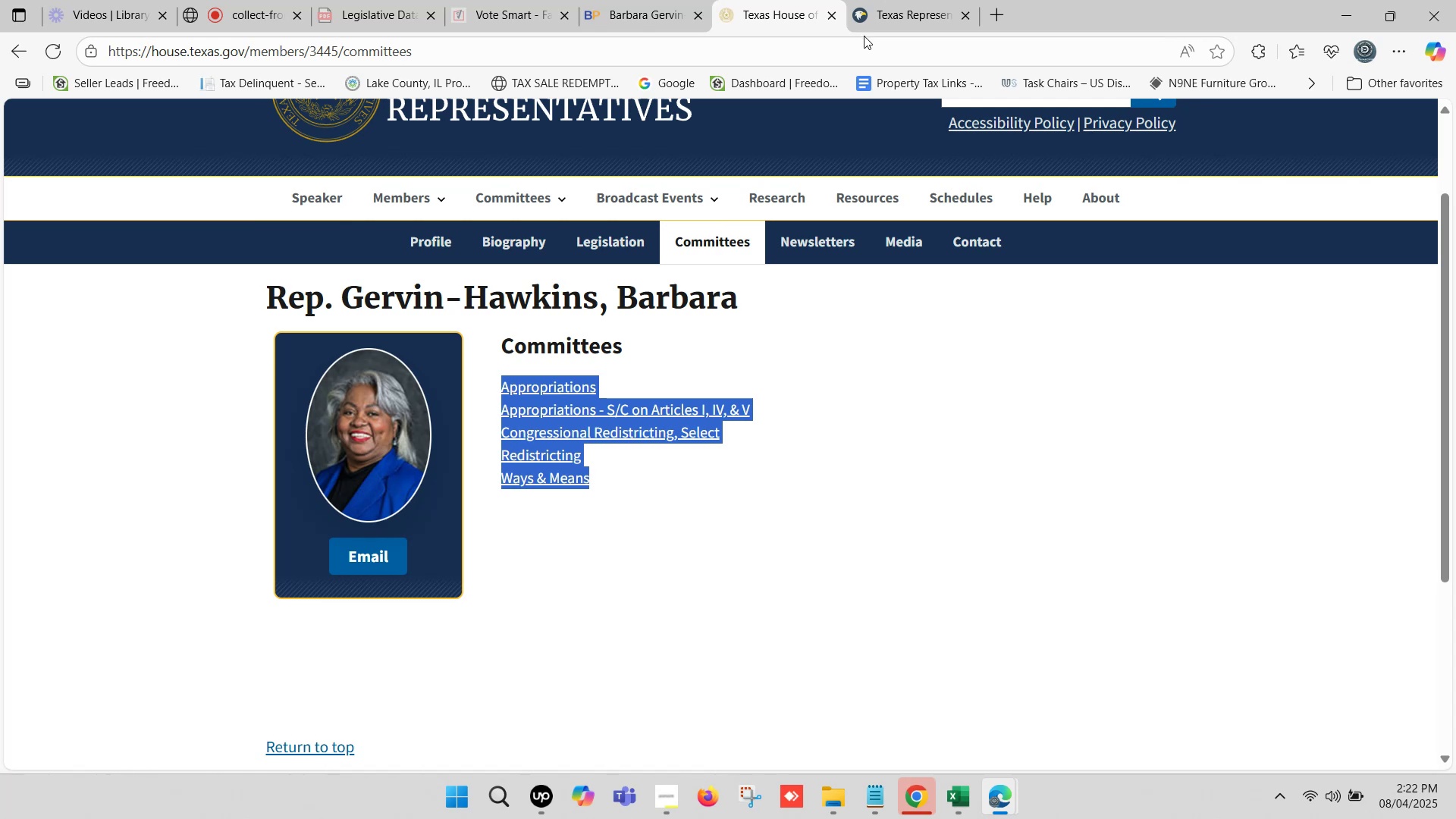 
key(Control+Shift+T)
 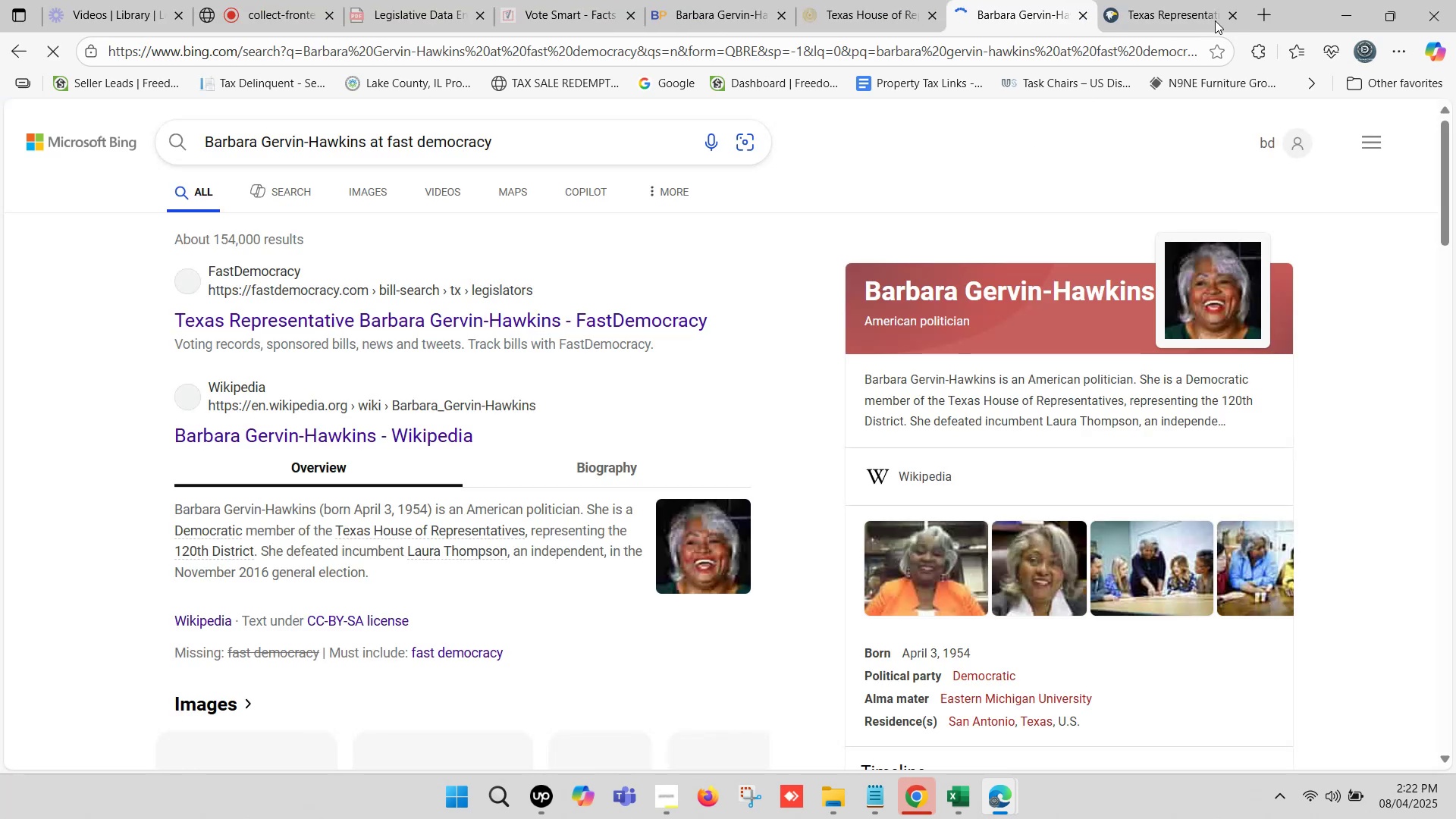 
left_click([1232, 20])
 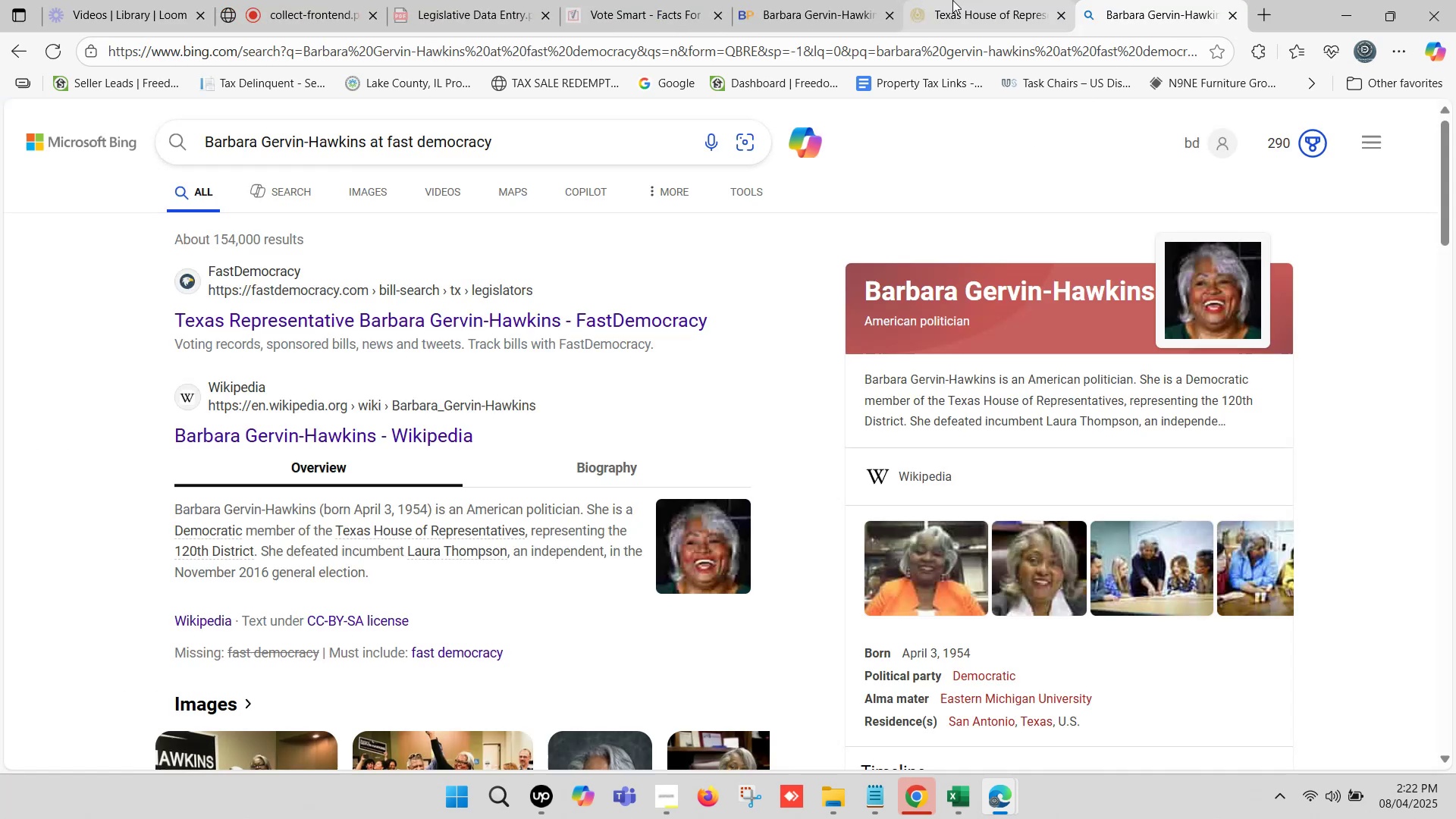 
left_click([952, 0])
 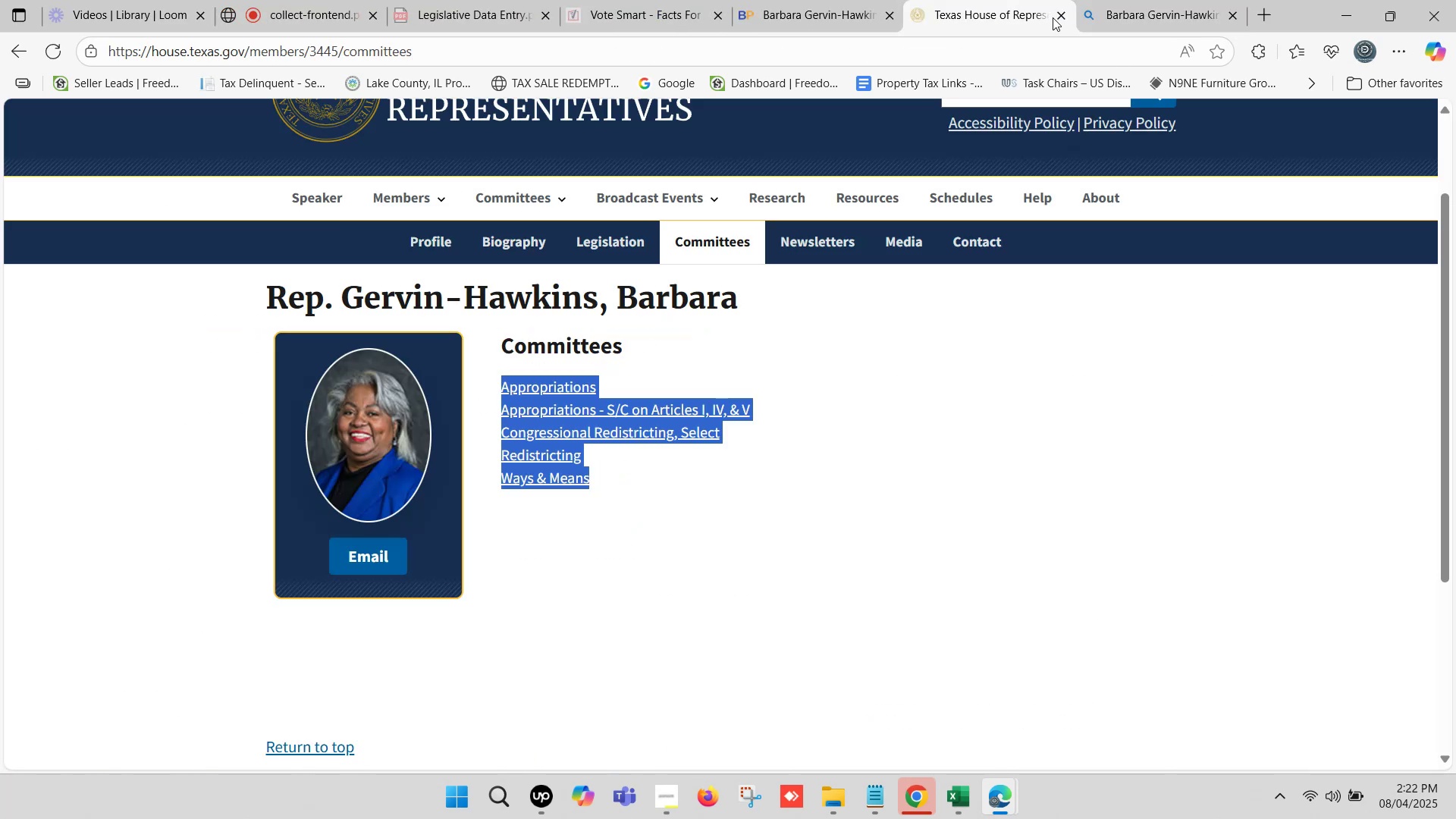 
left_click([1058, 17])
 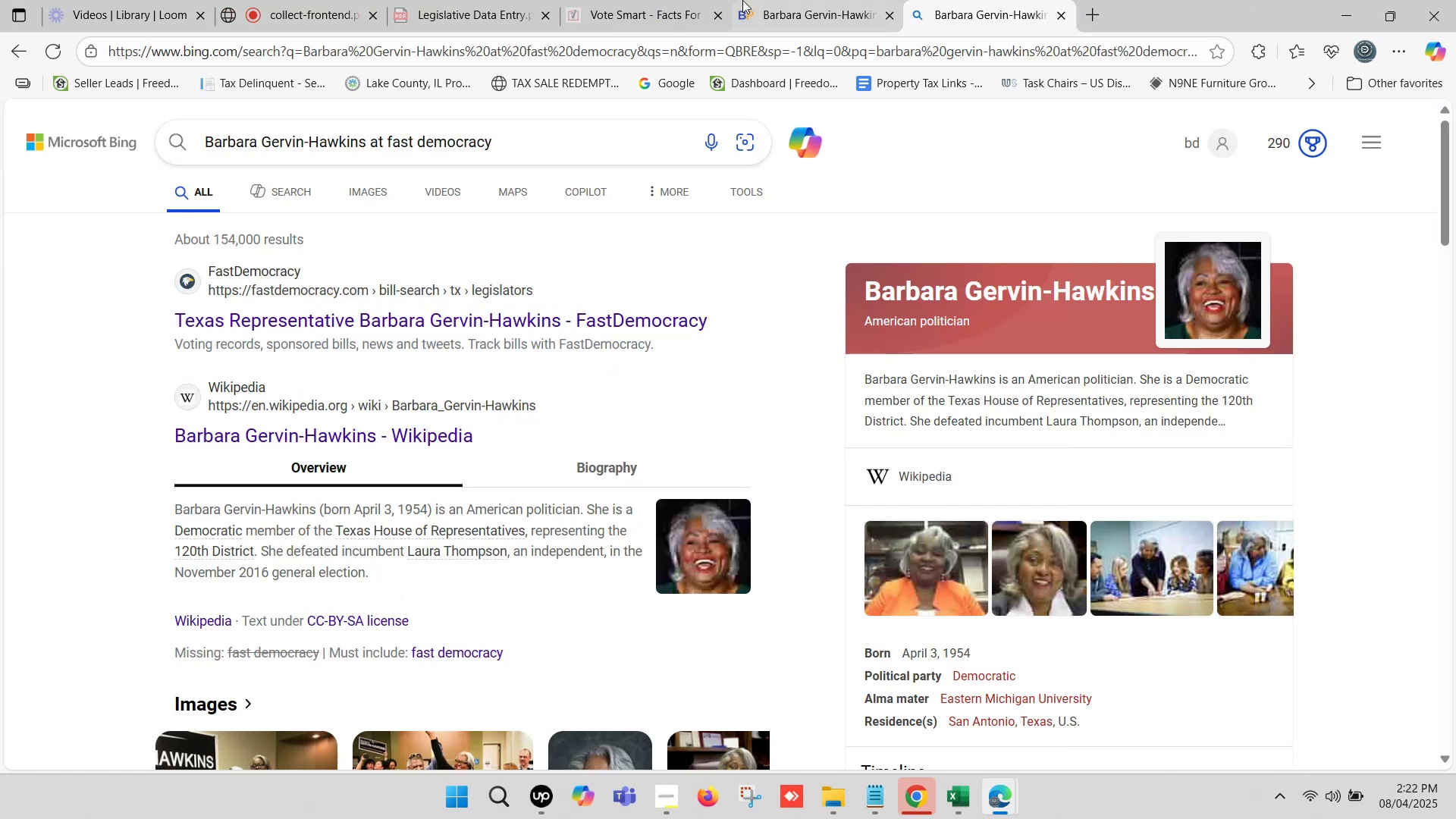 
left_click([667, 0])
 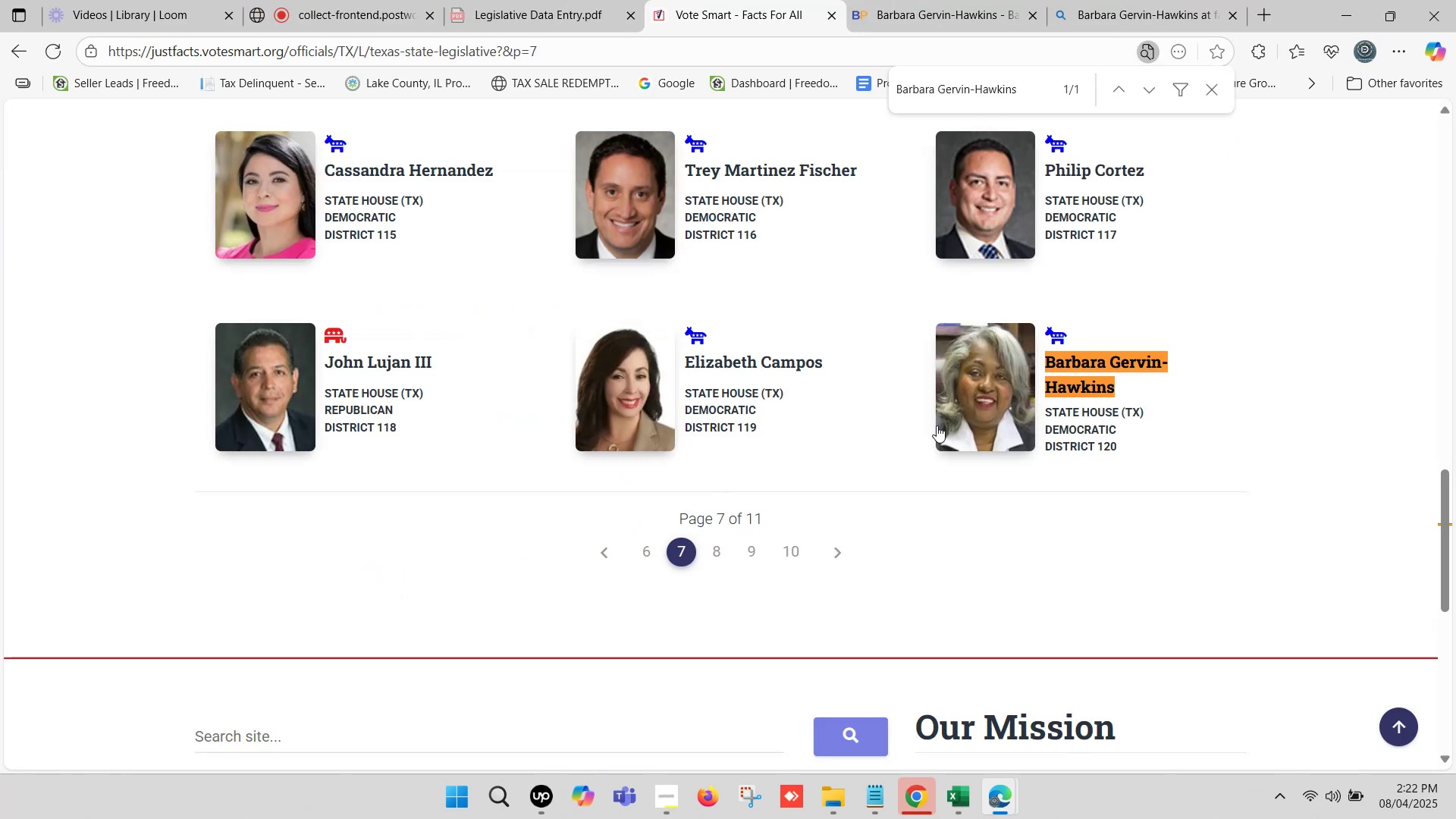 
scroll: coordinate [874, 436], scroll_direction: down, amount: 1.0
 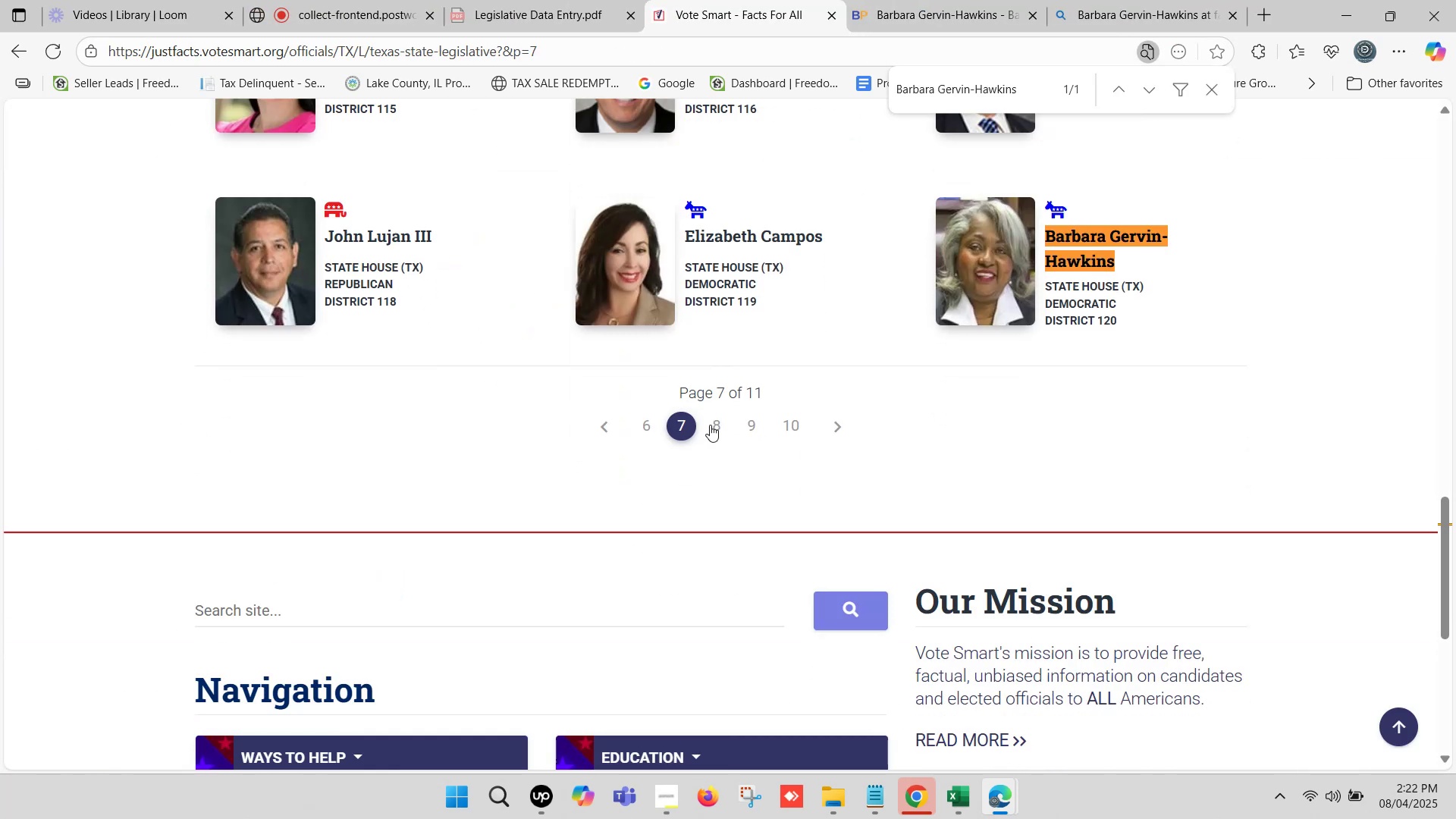 
left_click([710, 422])
 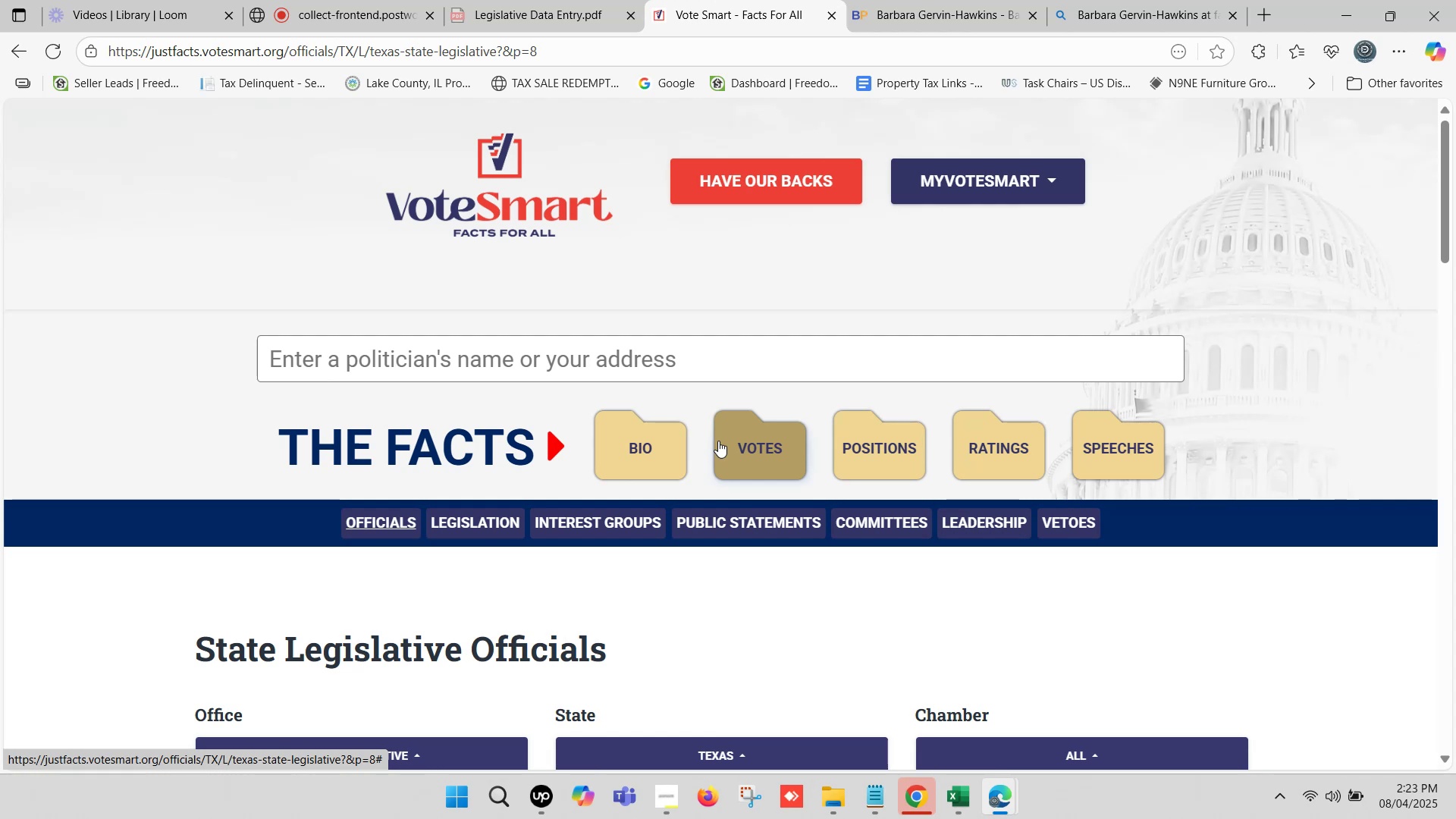 
wait(56.46)
 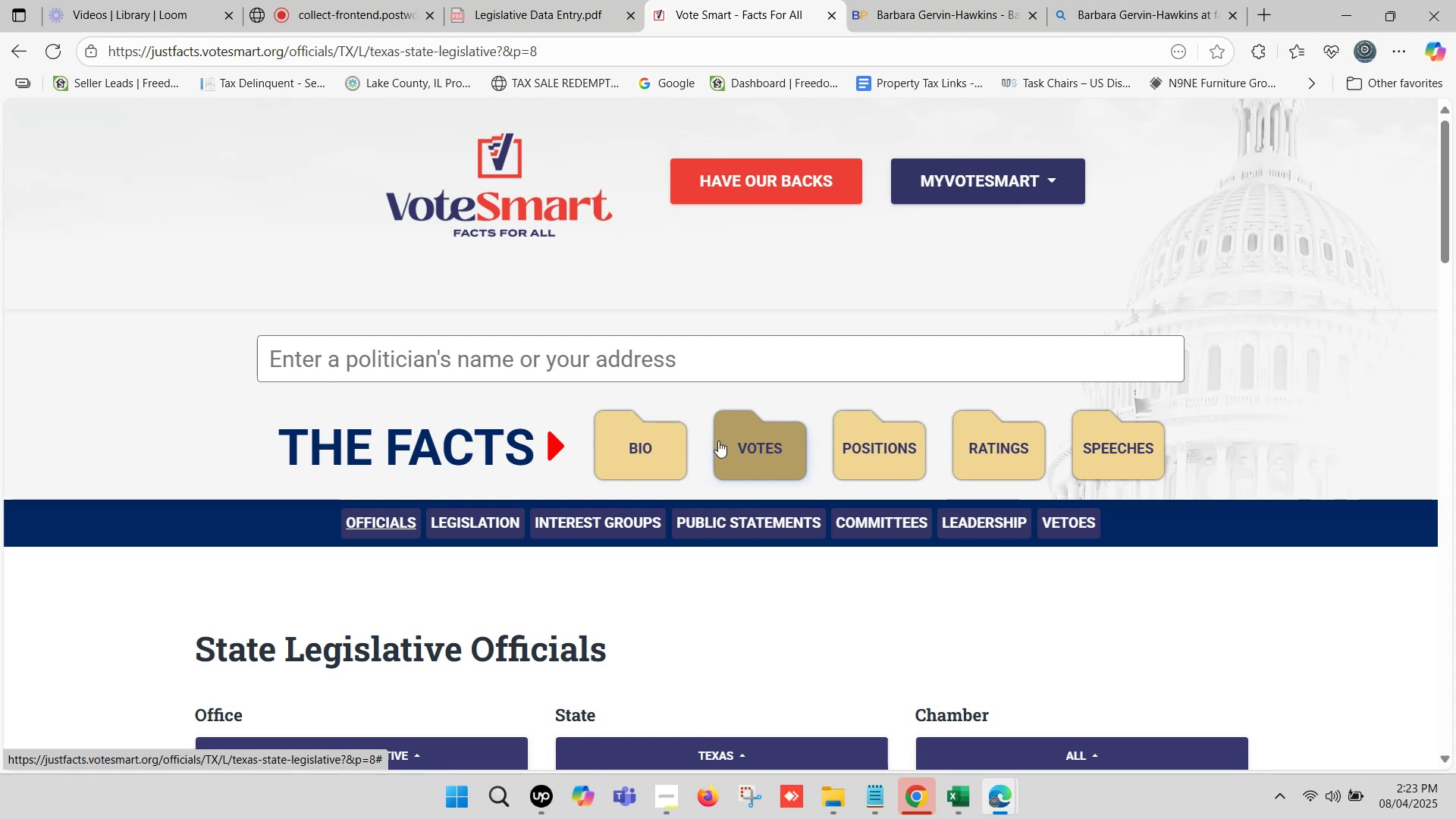 
scroll: coordinate [680, 425], scroll_direction: down, amount: 5.0
 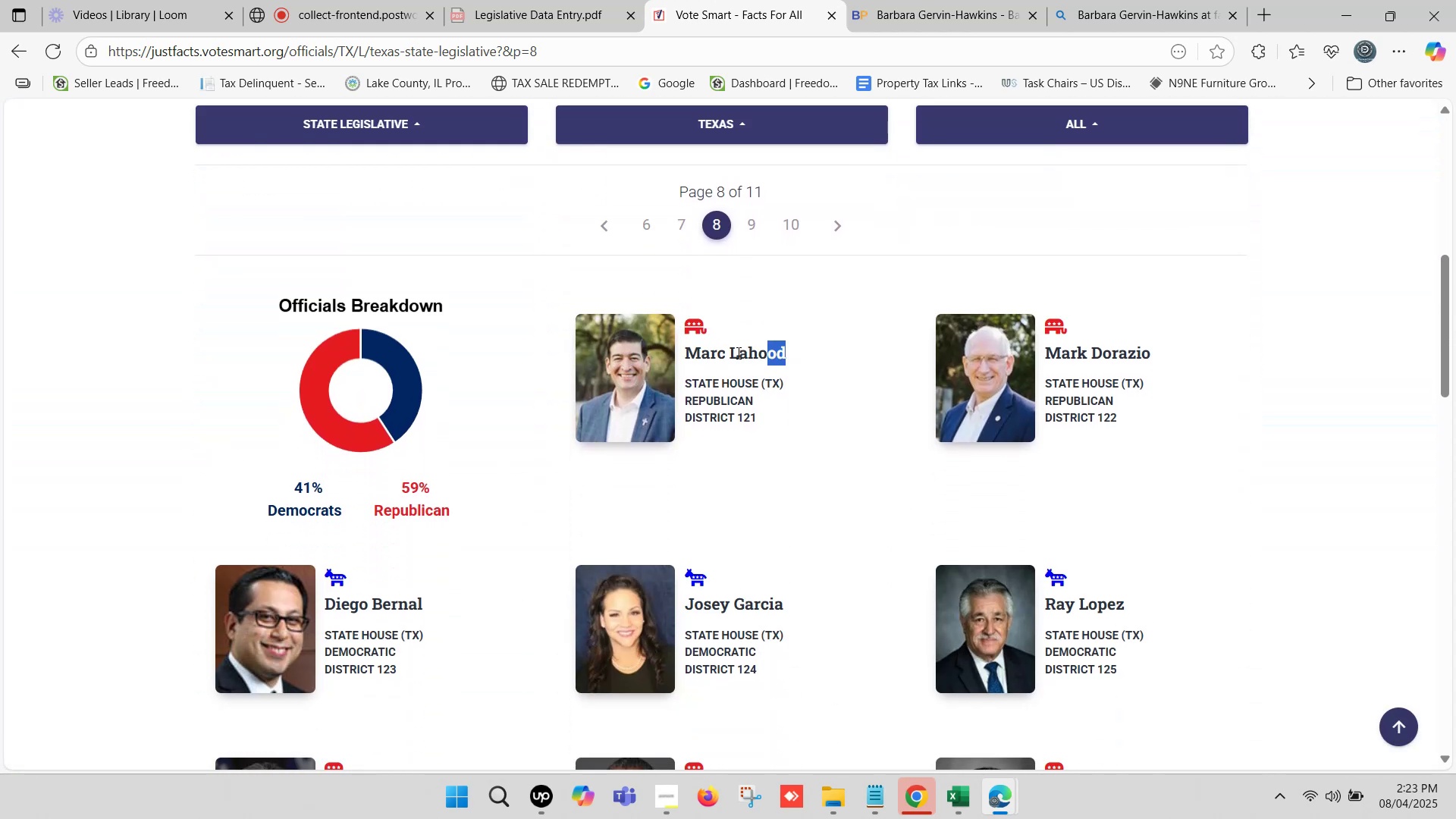 
key(Control+C)
 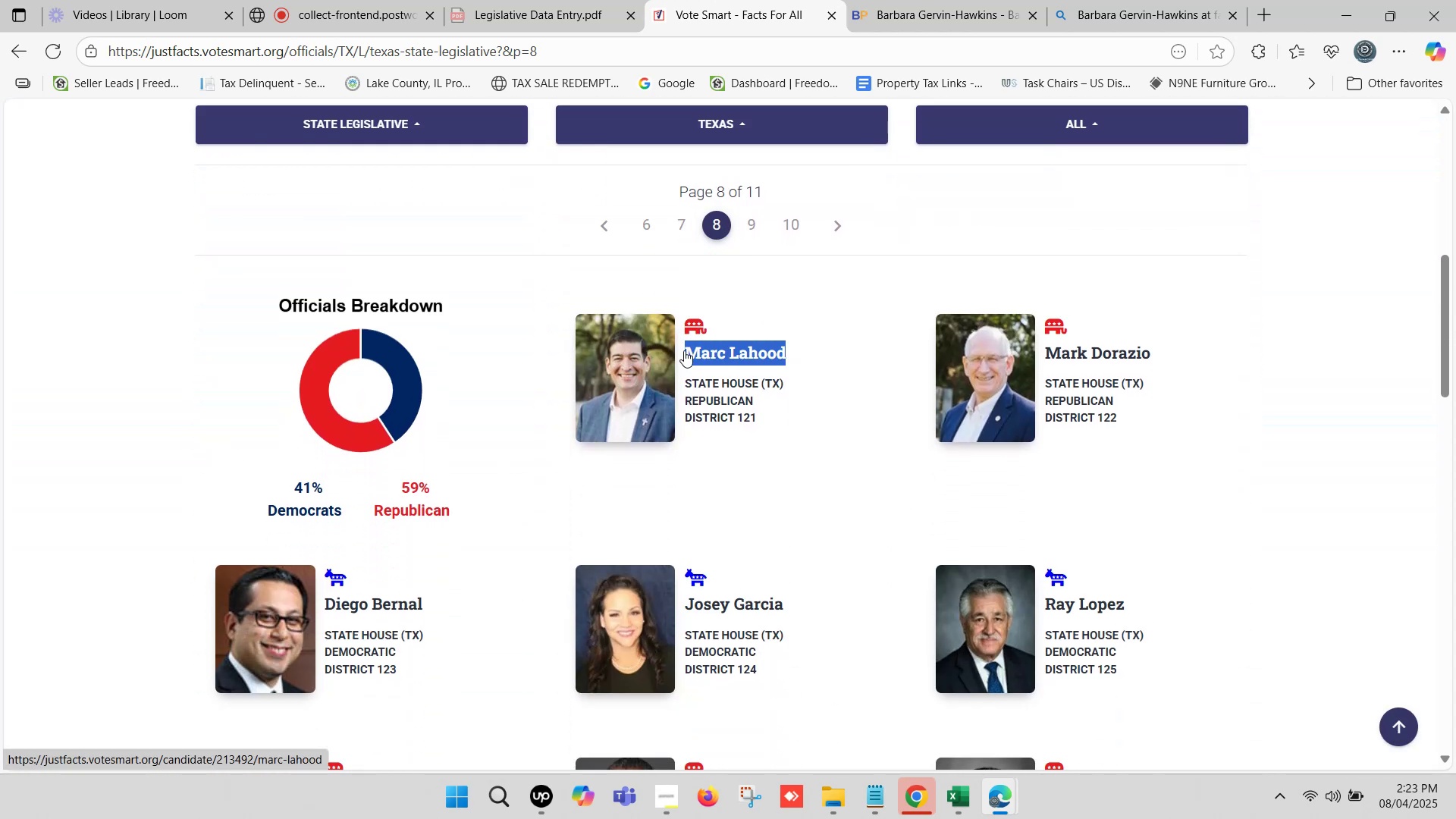 
key(Control+F)
 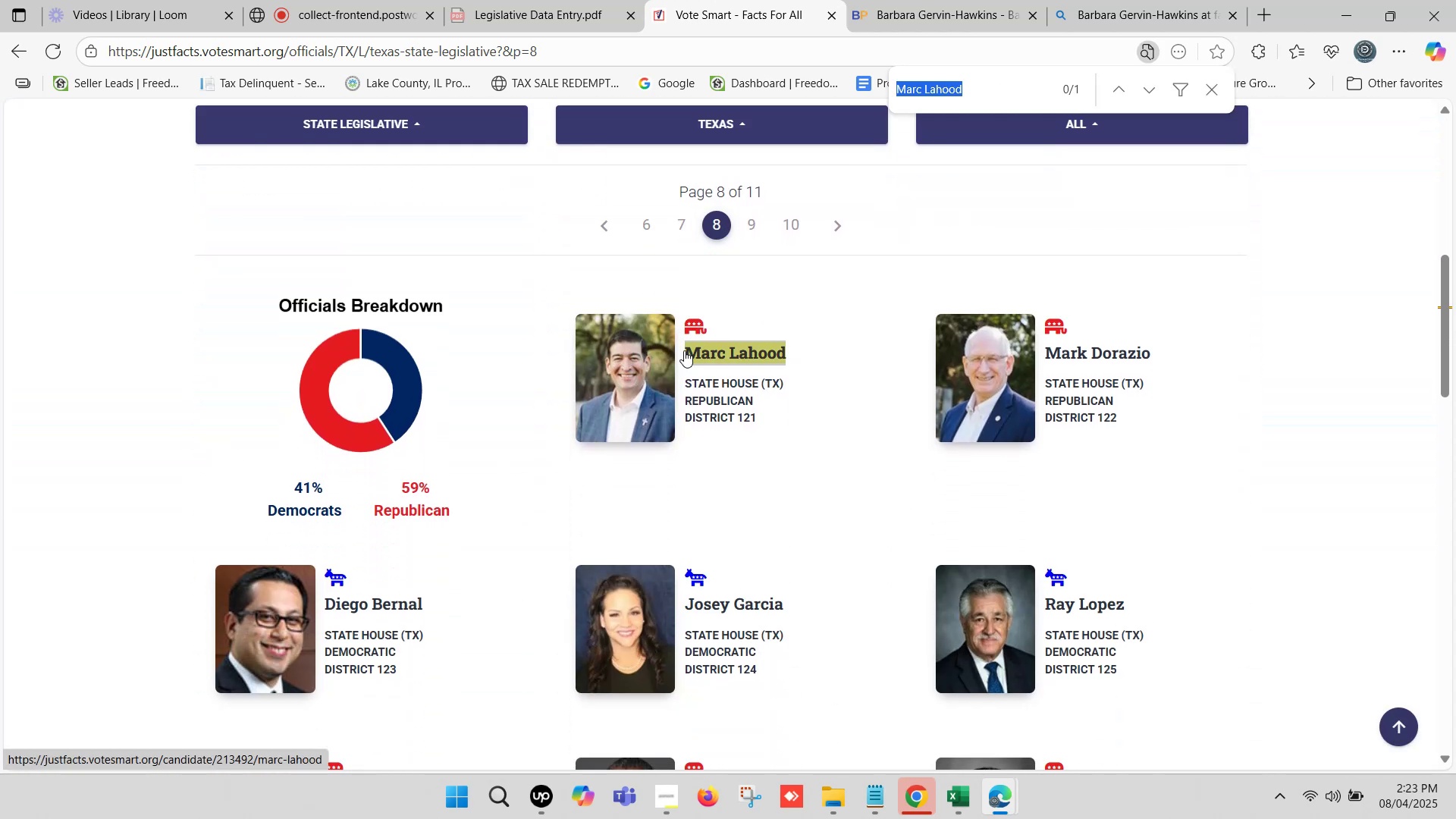 
key(Control+V)
 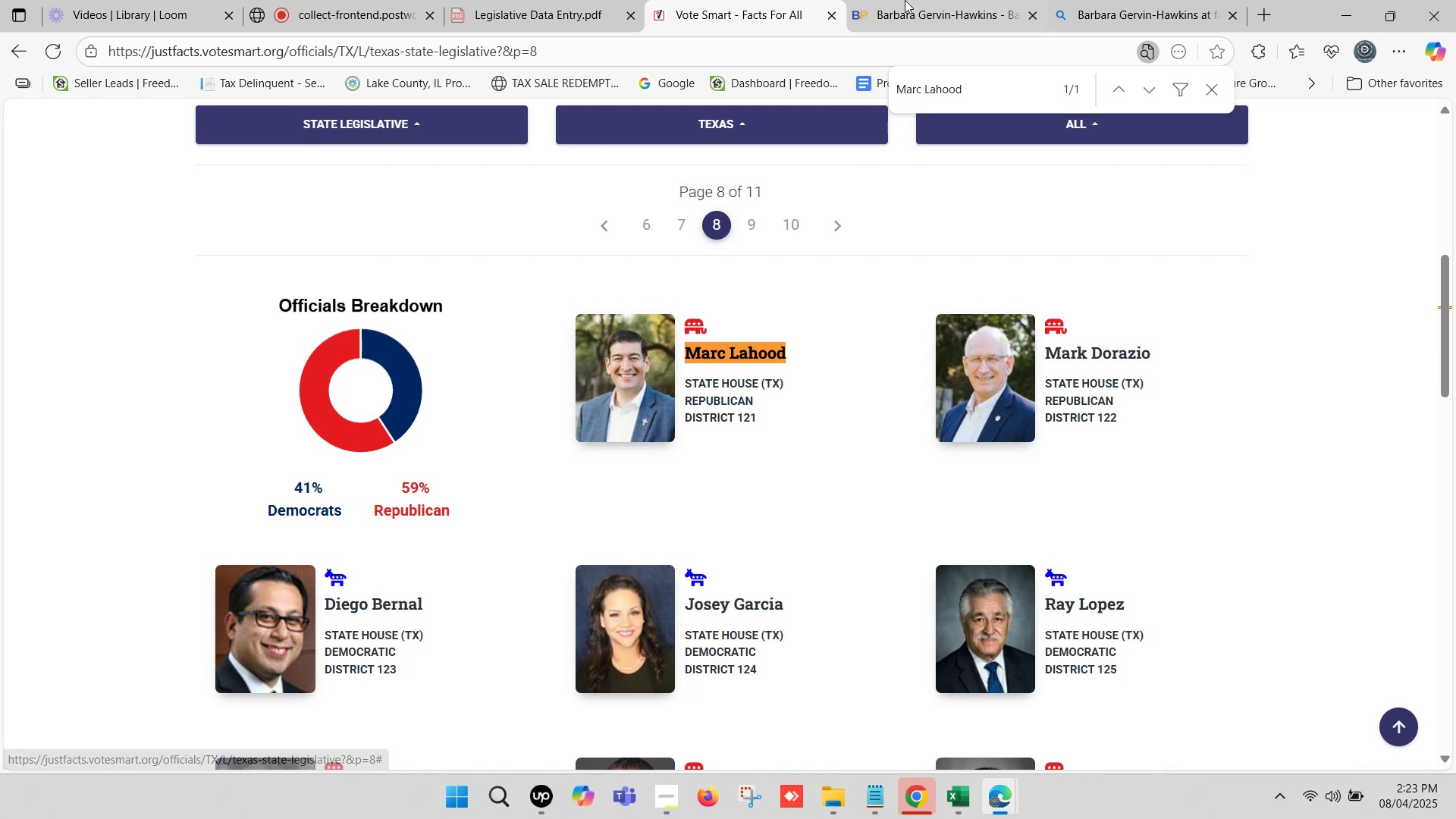 
left_click([901, 0])
 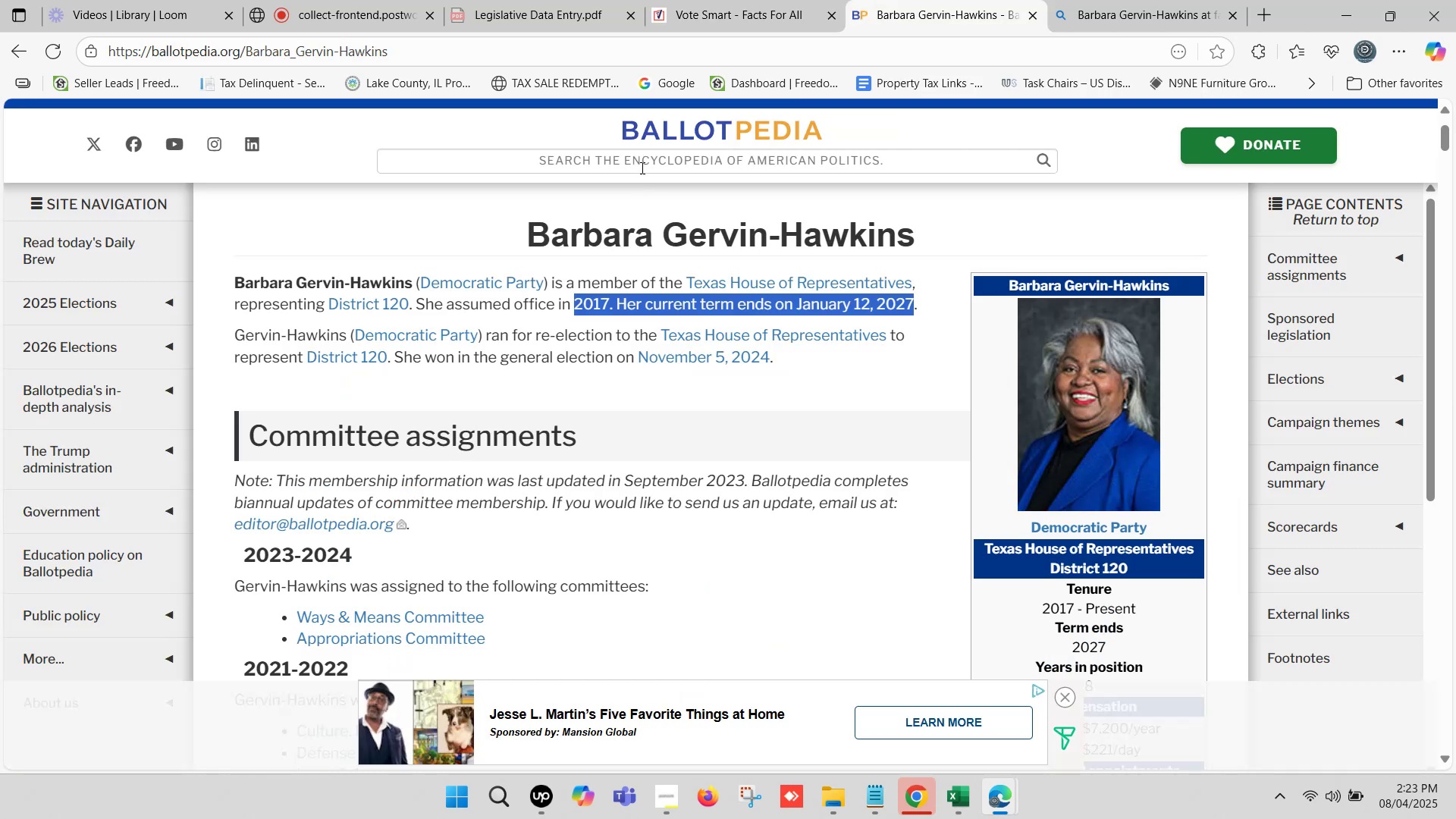 
left_click([640, 164])
 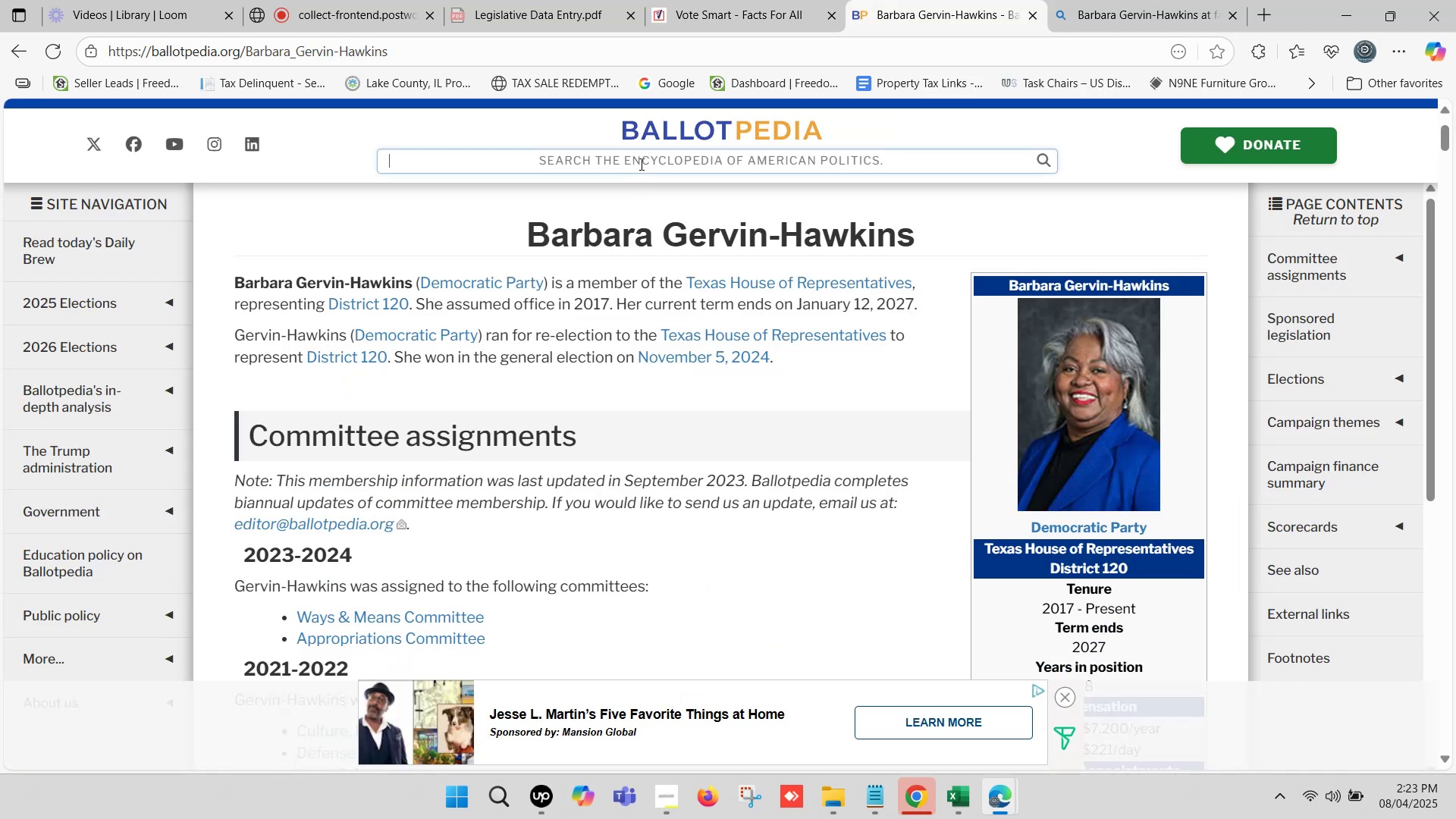 
key(Control+ControlLeft)
 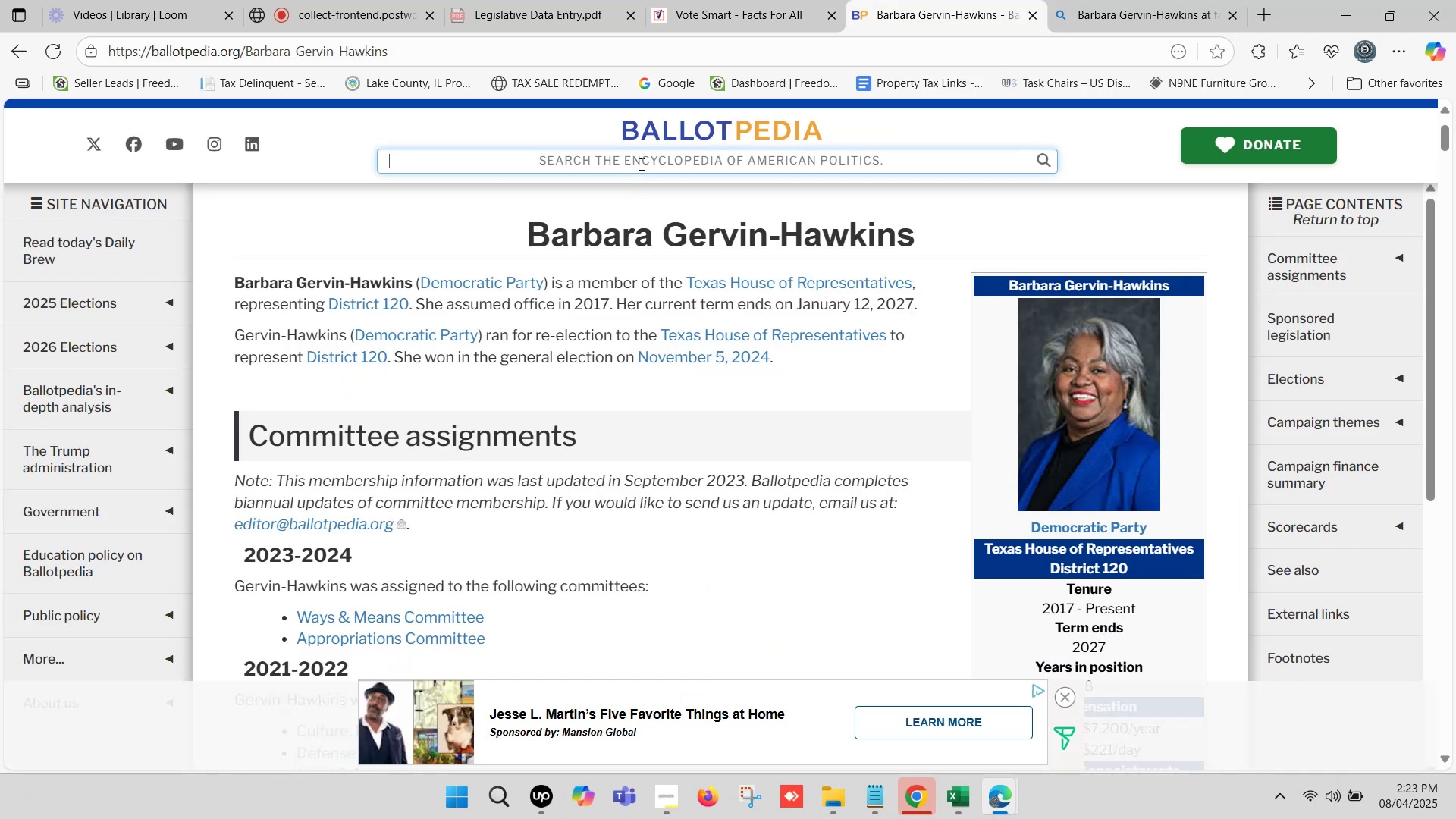 
key(Control+V)
 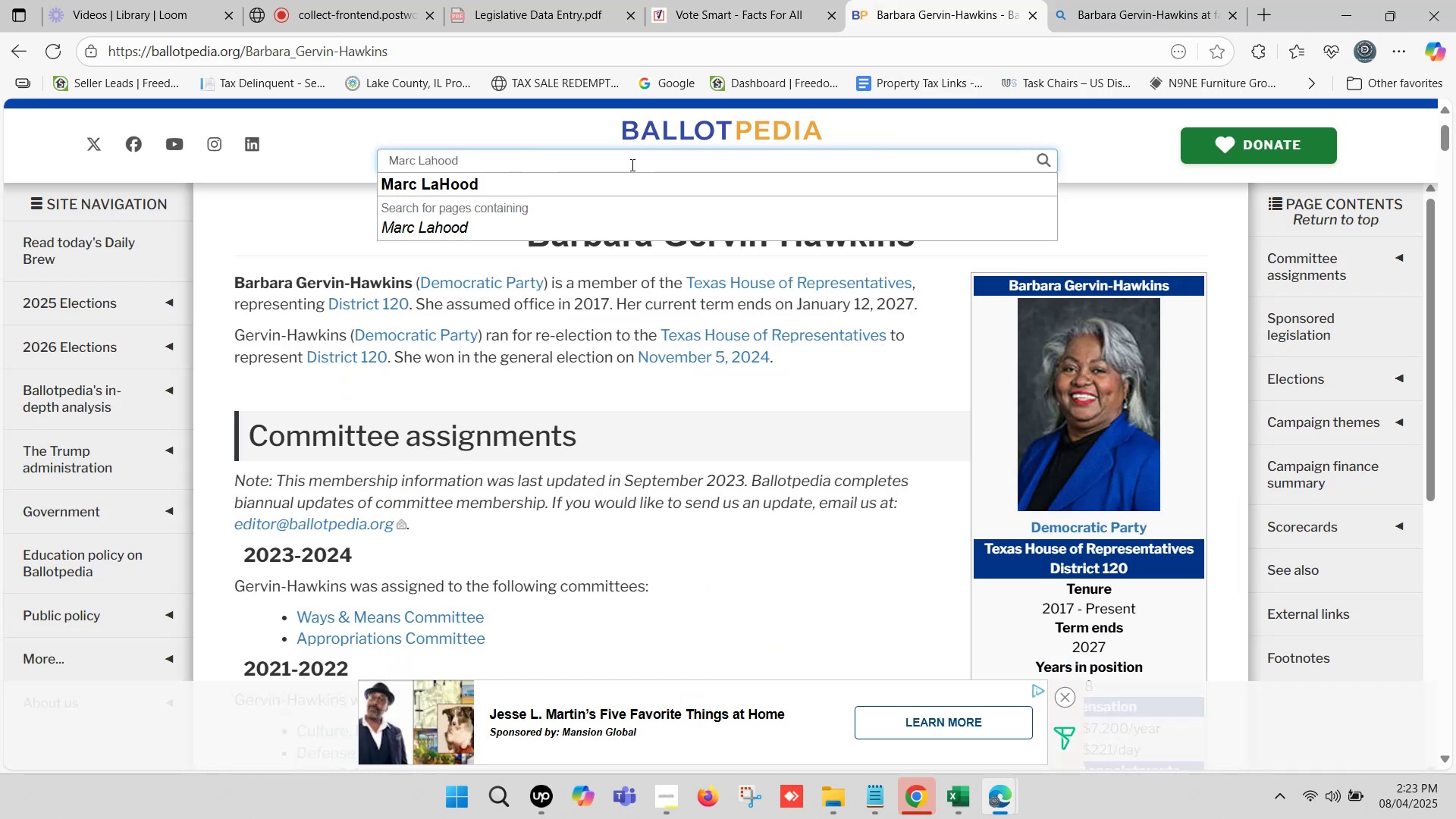 
left_click([527, 181])
 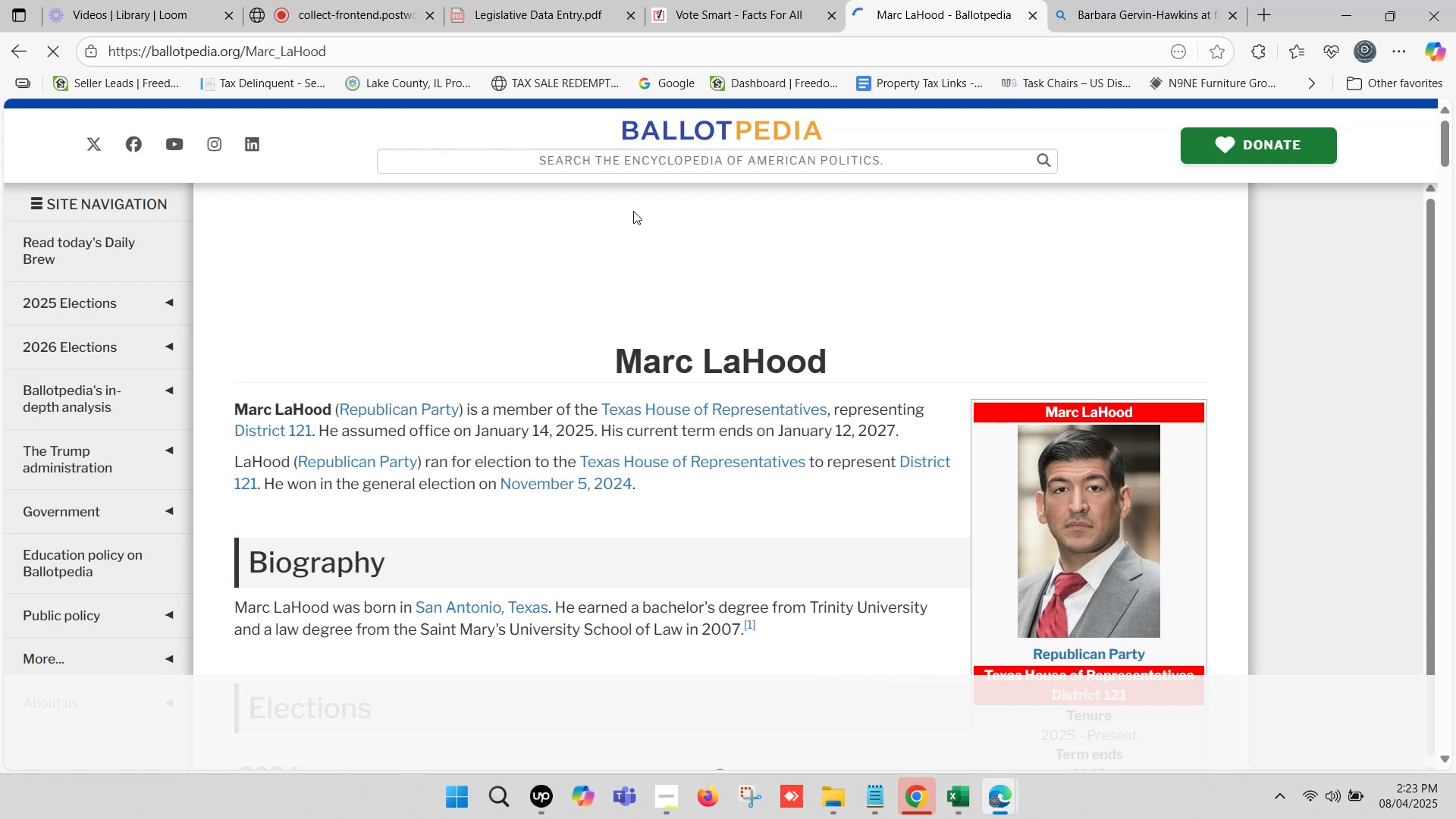 
wait(12.34)
 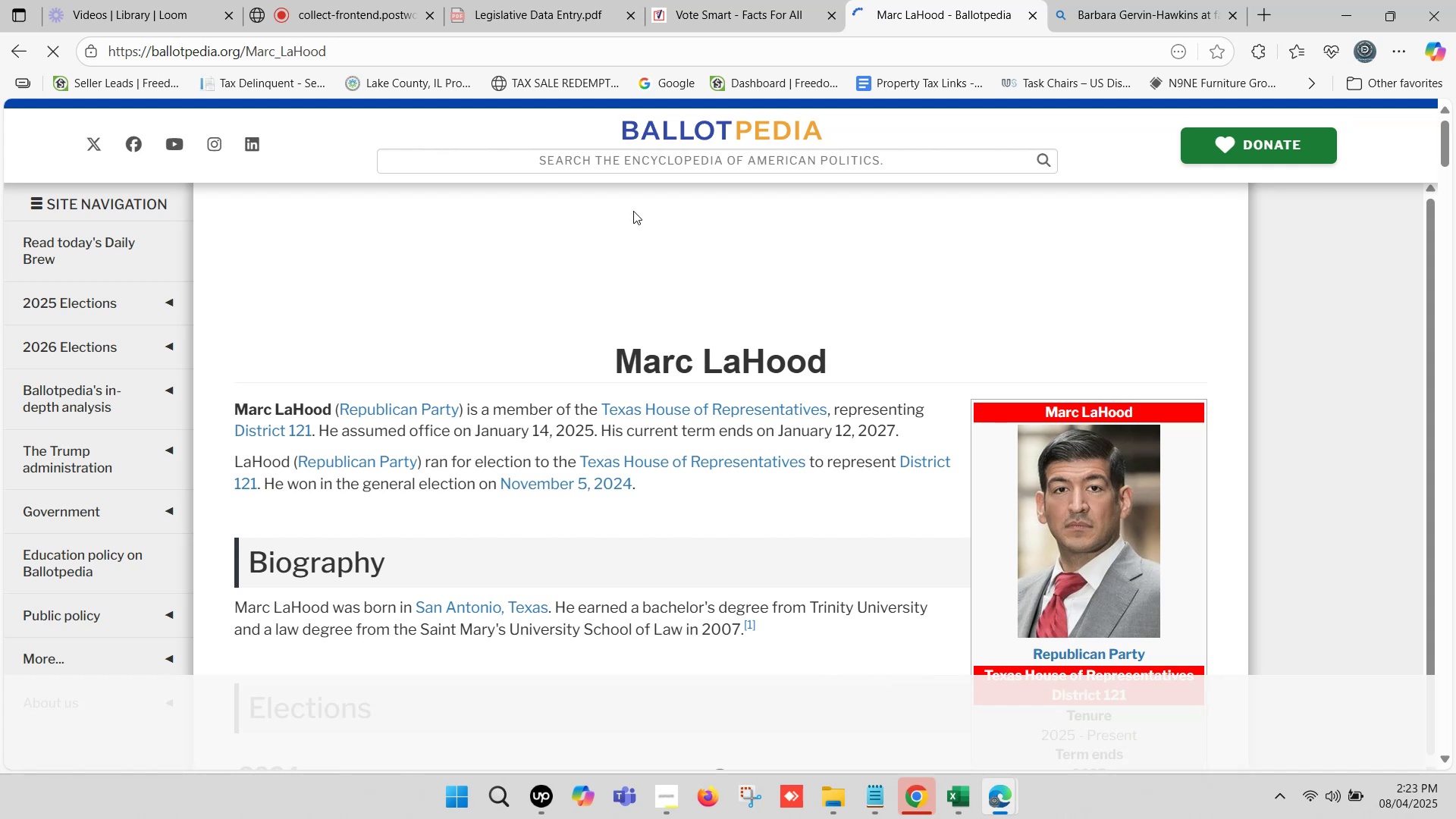 
left_click([717, 0])
 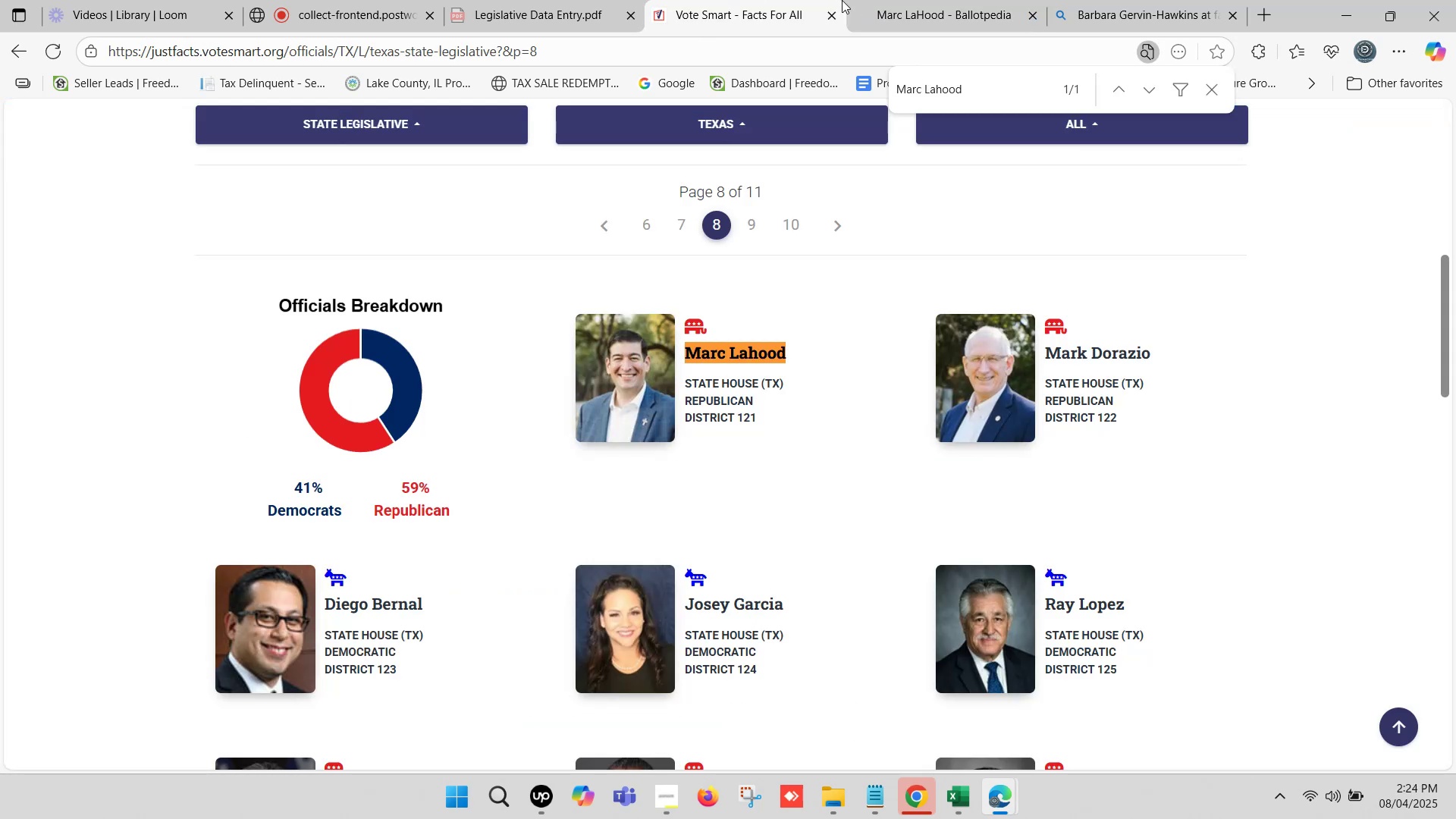 
left_click([842, 0])
 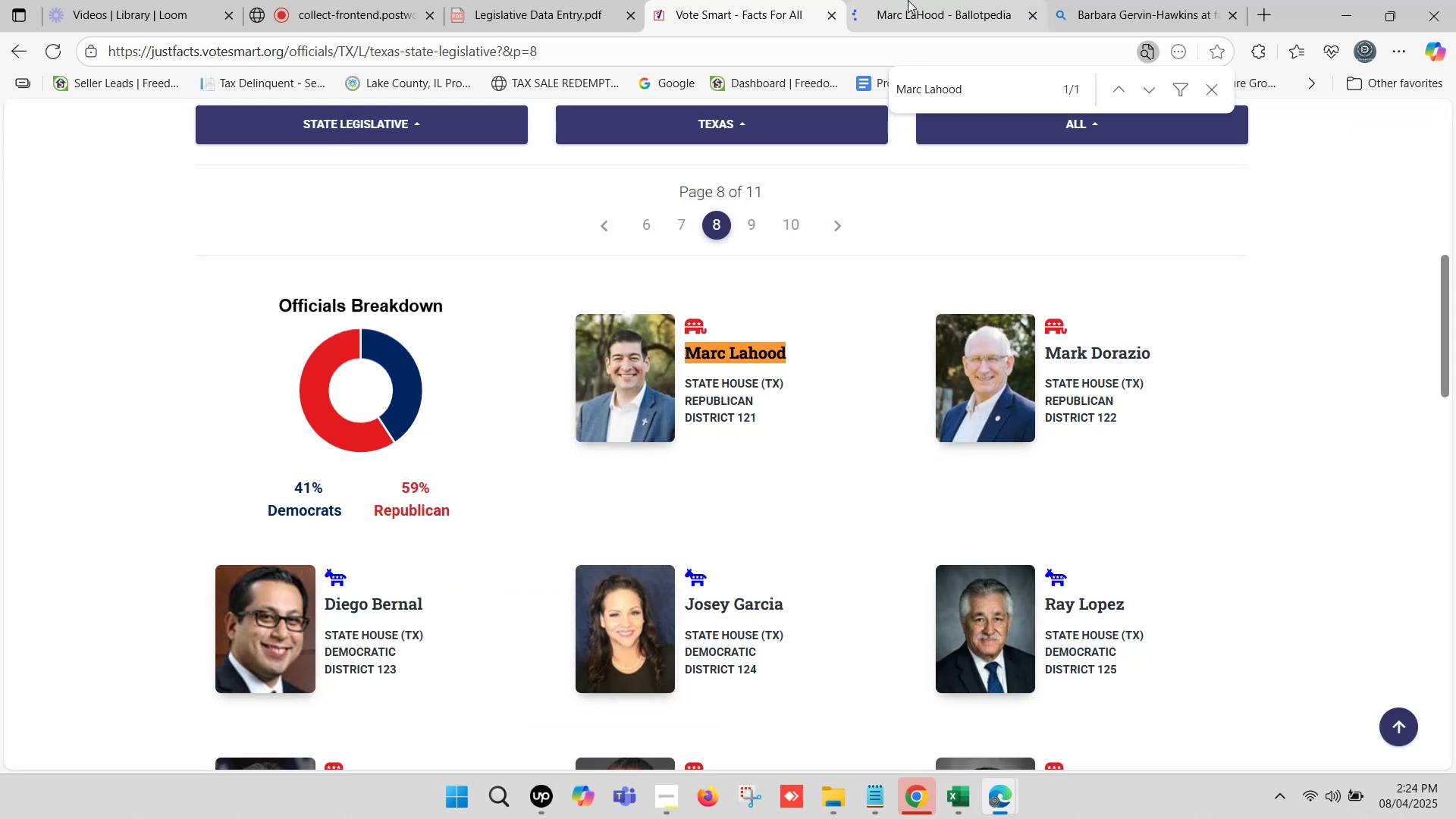 
left_click([918, 0])
 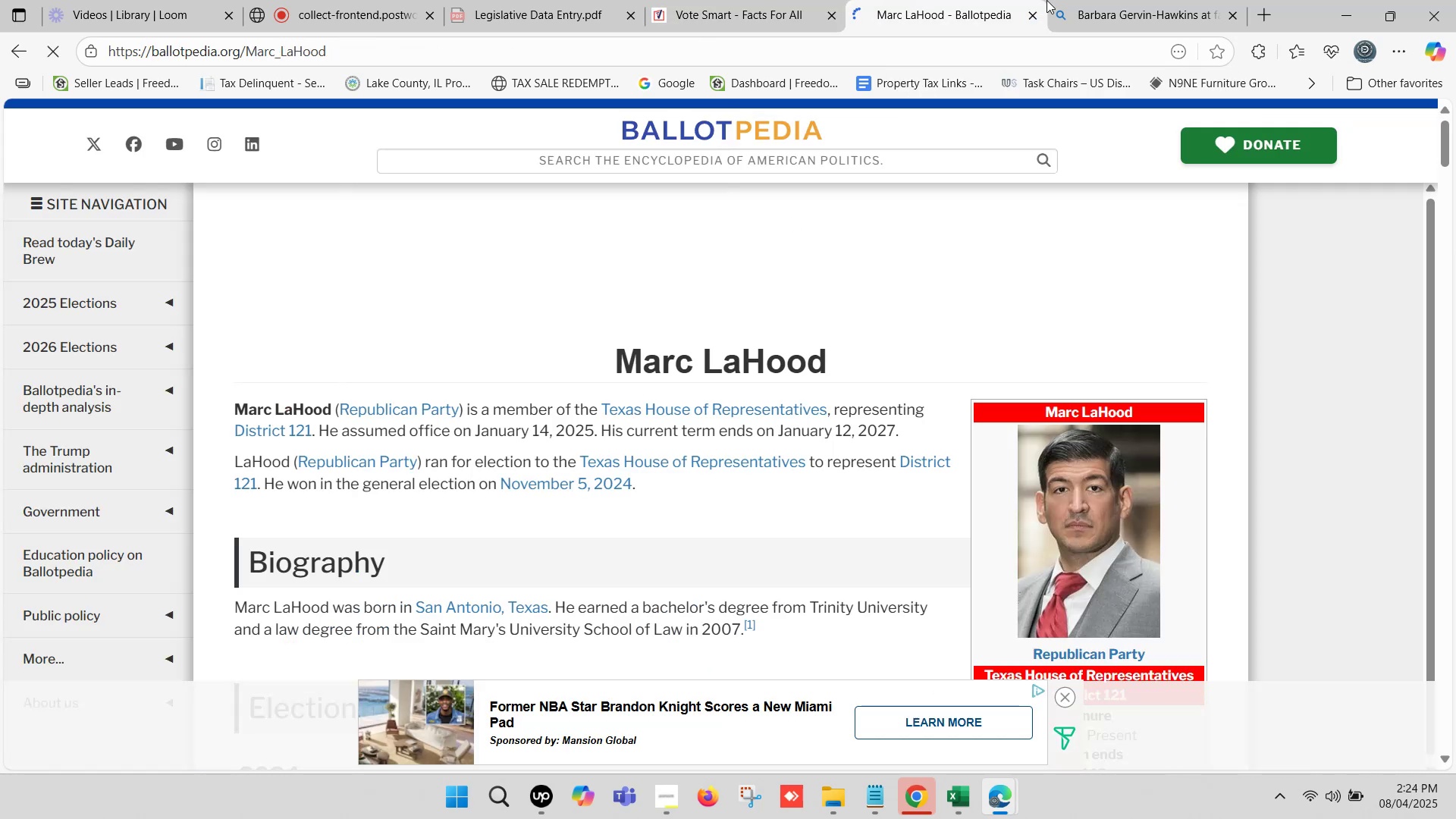 
left_click([1096, 0])
 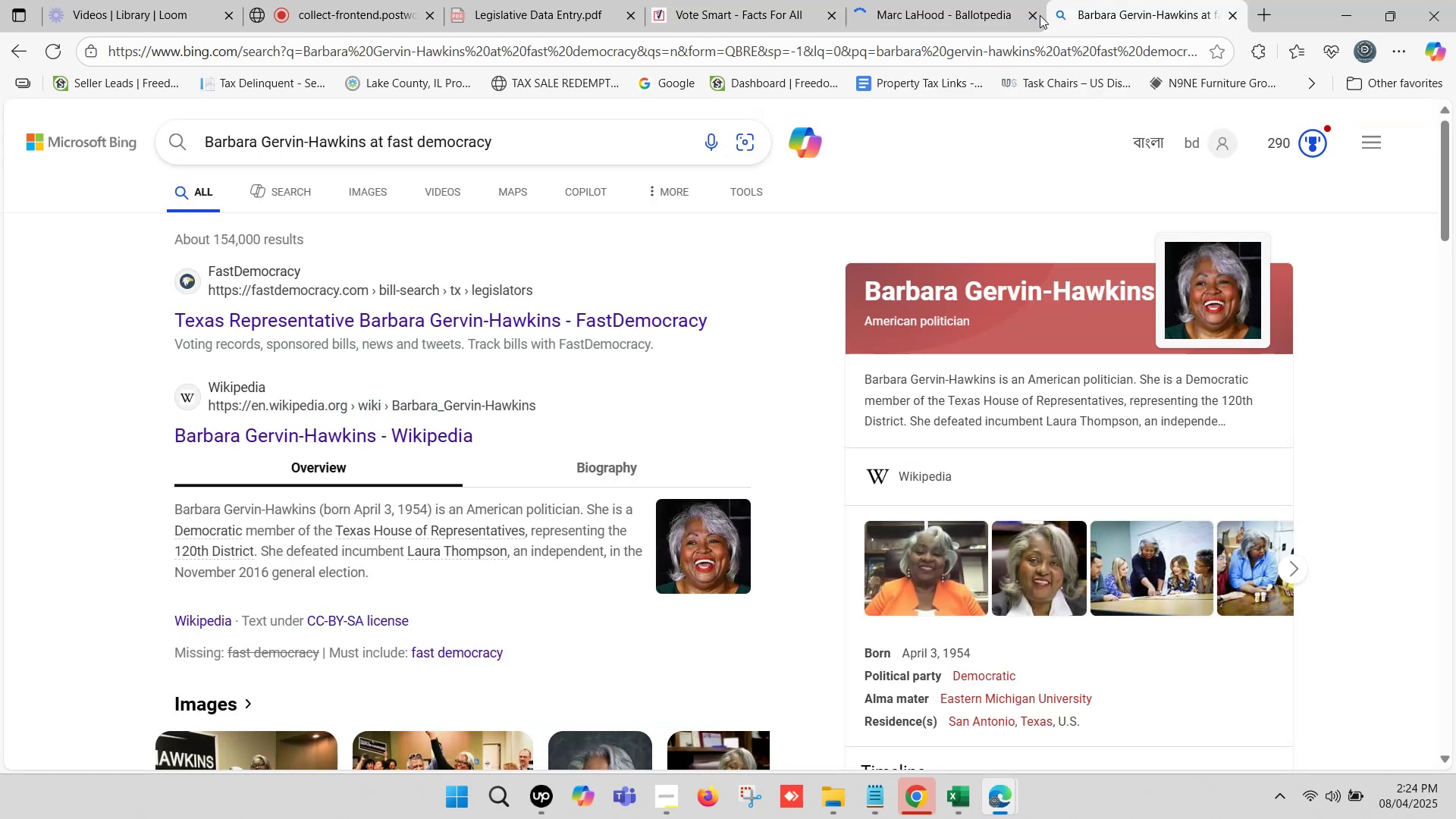 
scroll: coordinate [497, 224], scroll_direction: up, amount: 2.0
 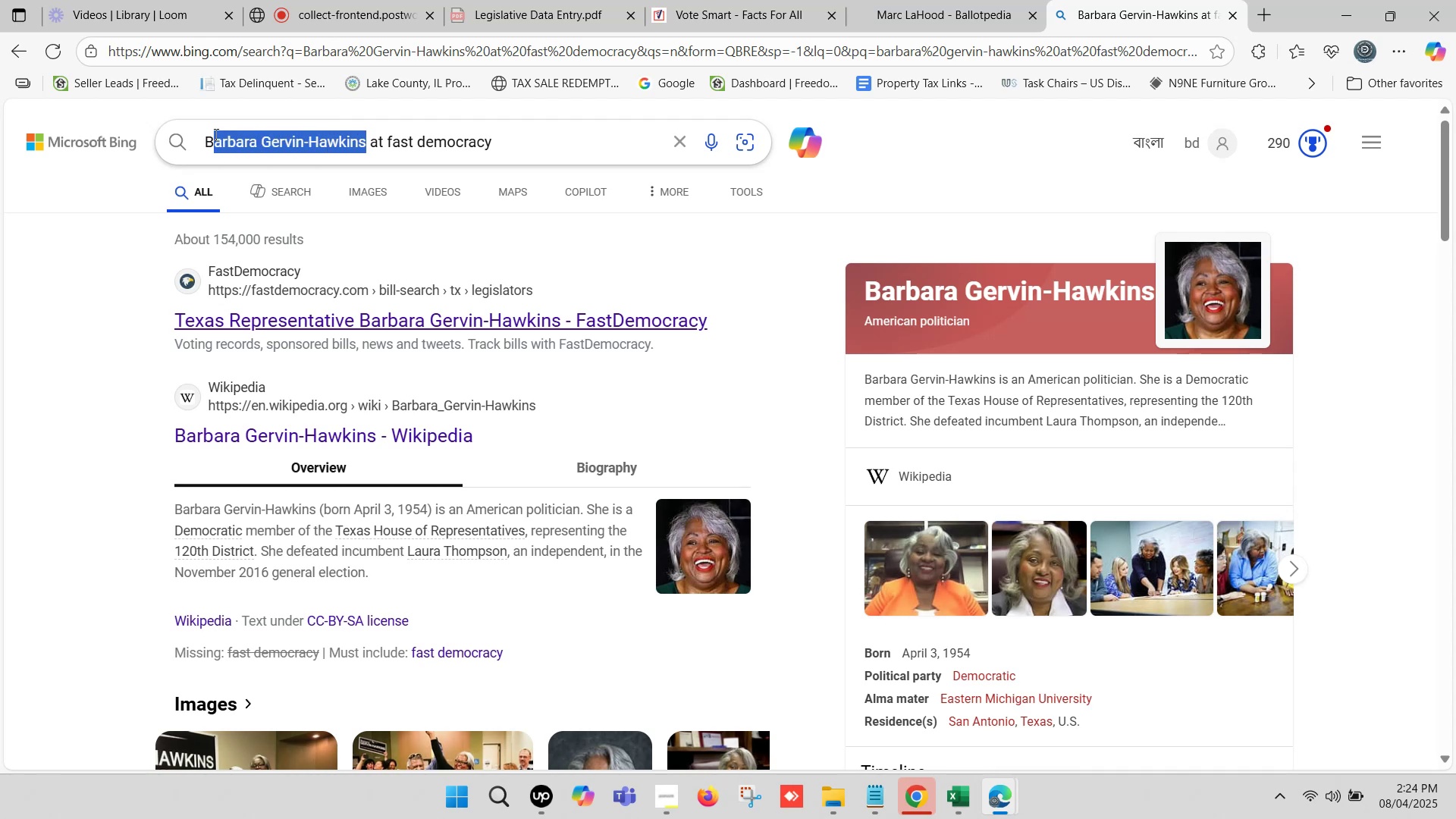 
key(Control+V)
 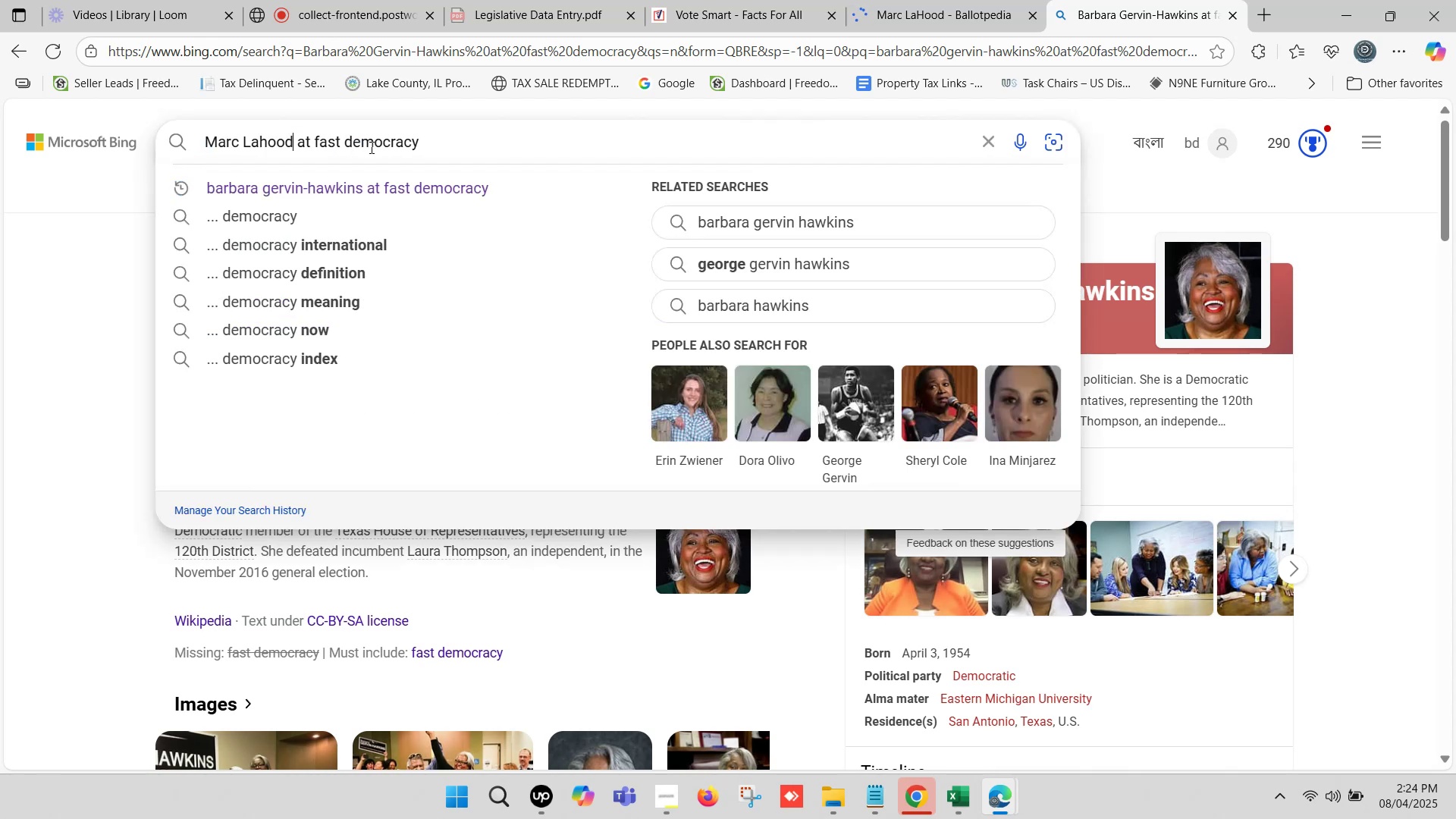 
left_click([457, 137])
 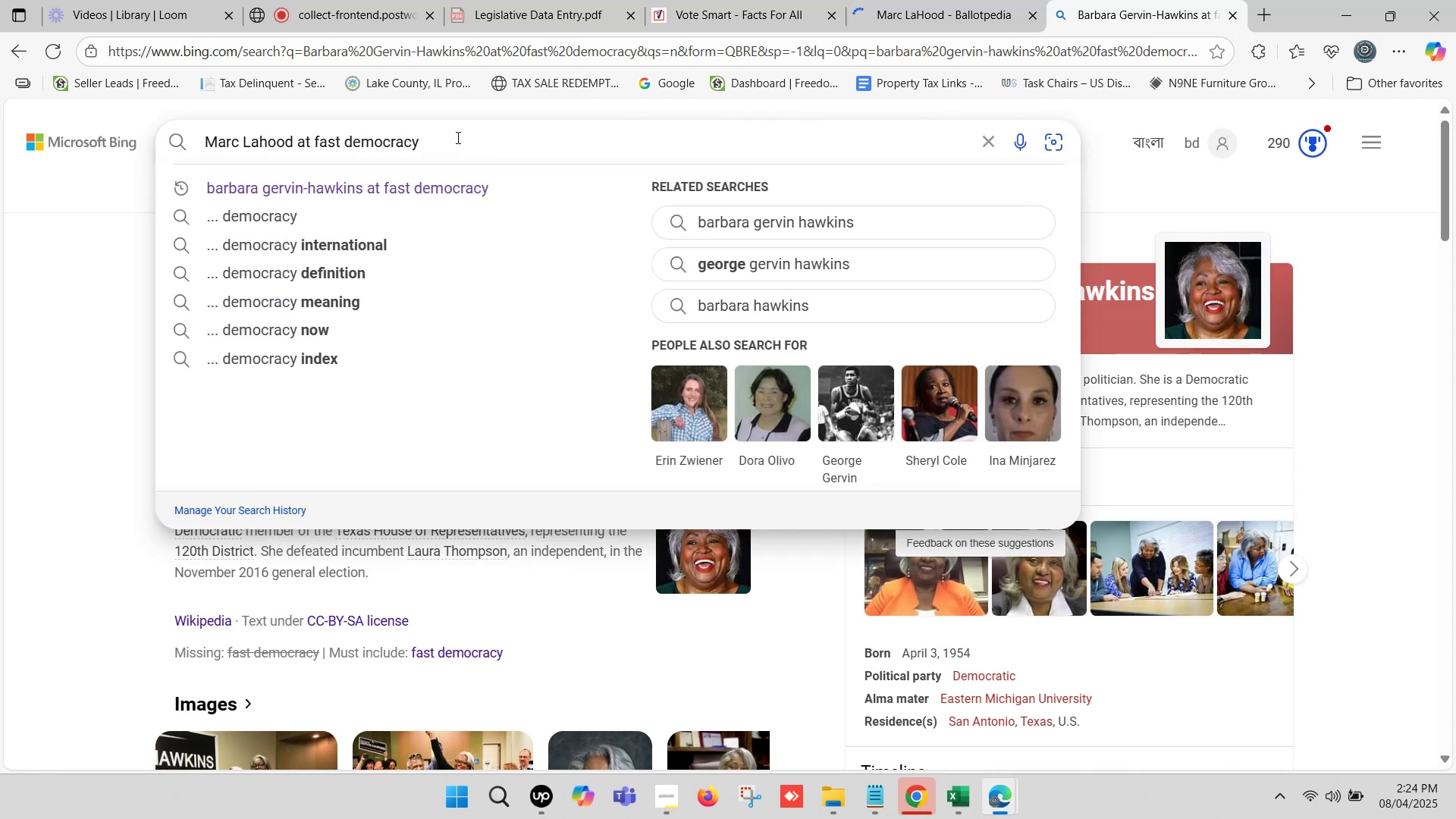 
key(Enter)
 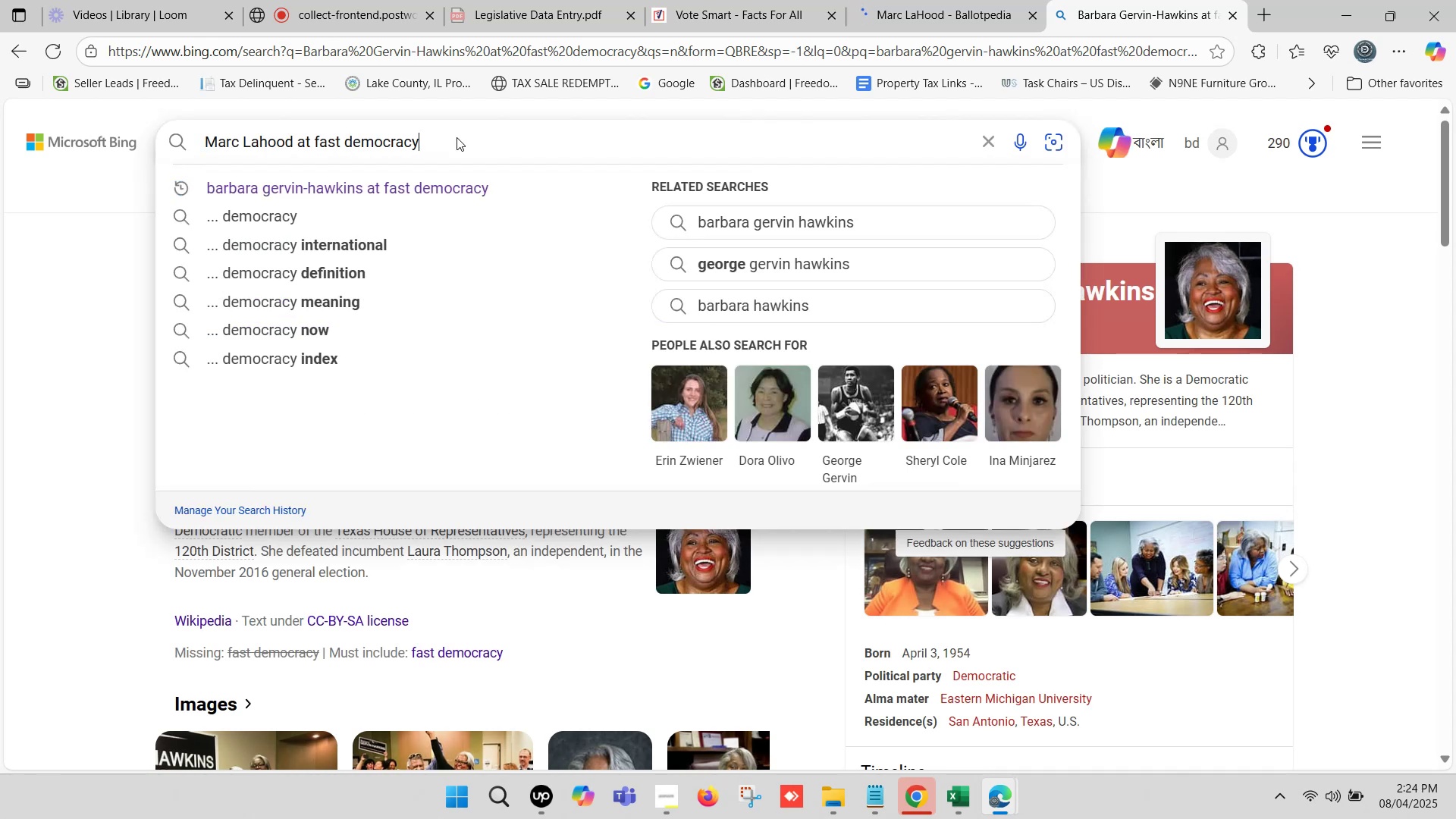 
wait(6.69)
 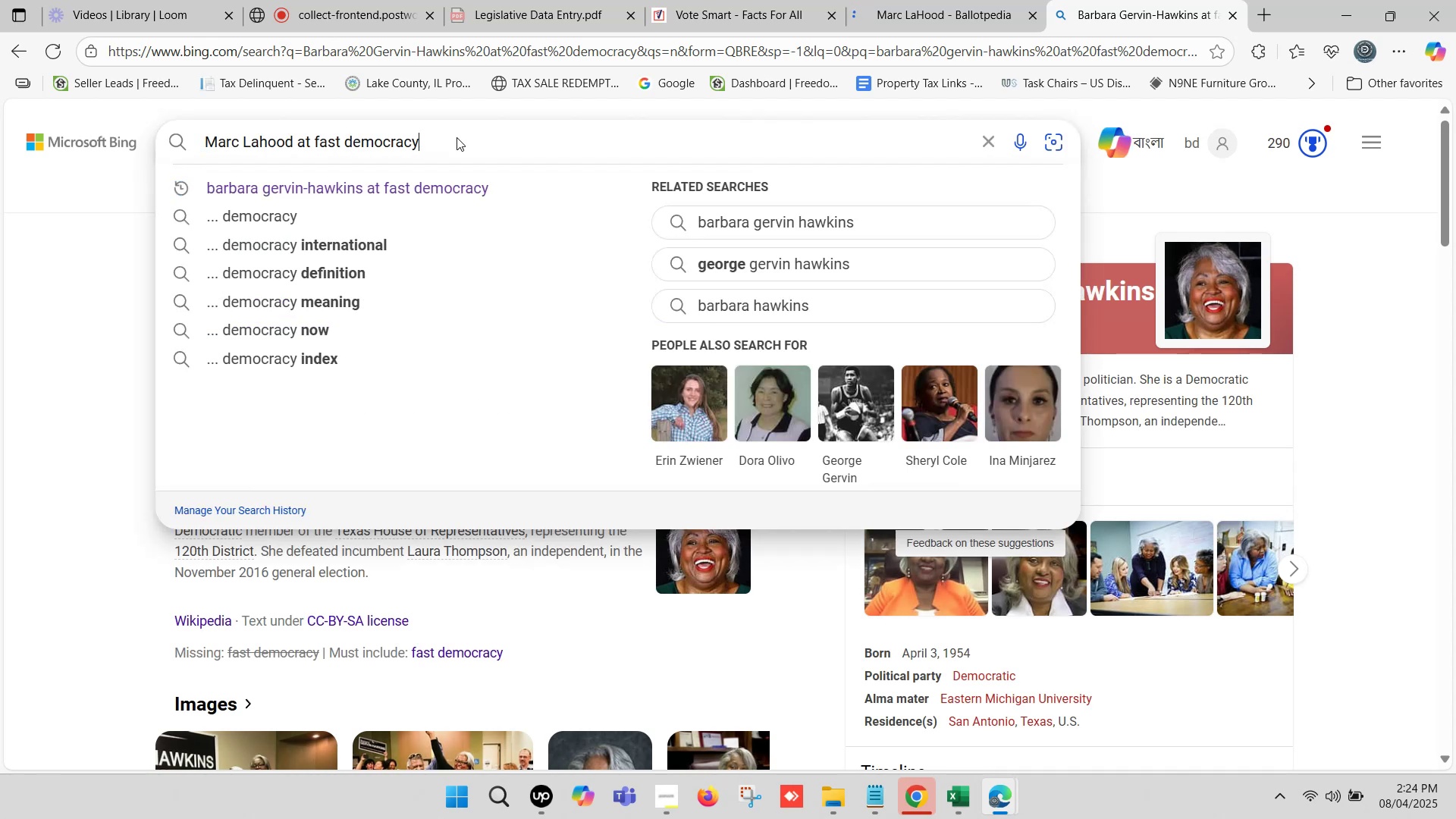 
left_click([21, 374])
 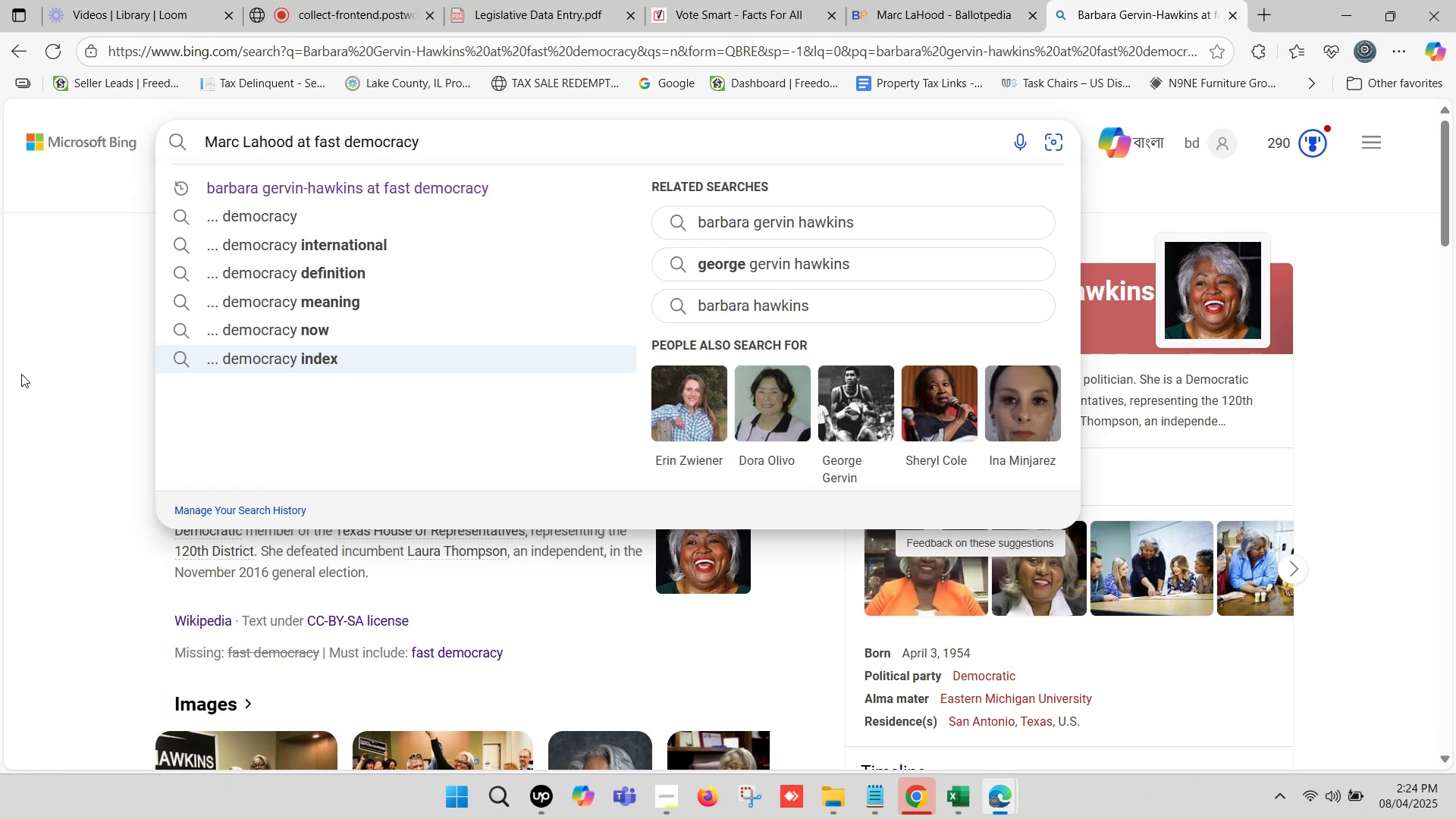 
left_click([442, 142])
 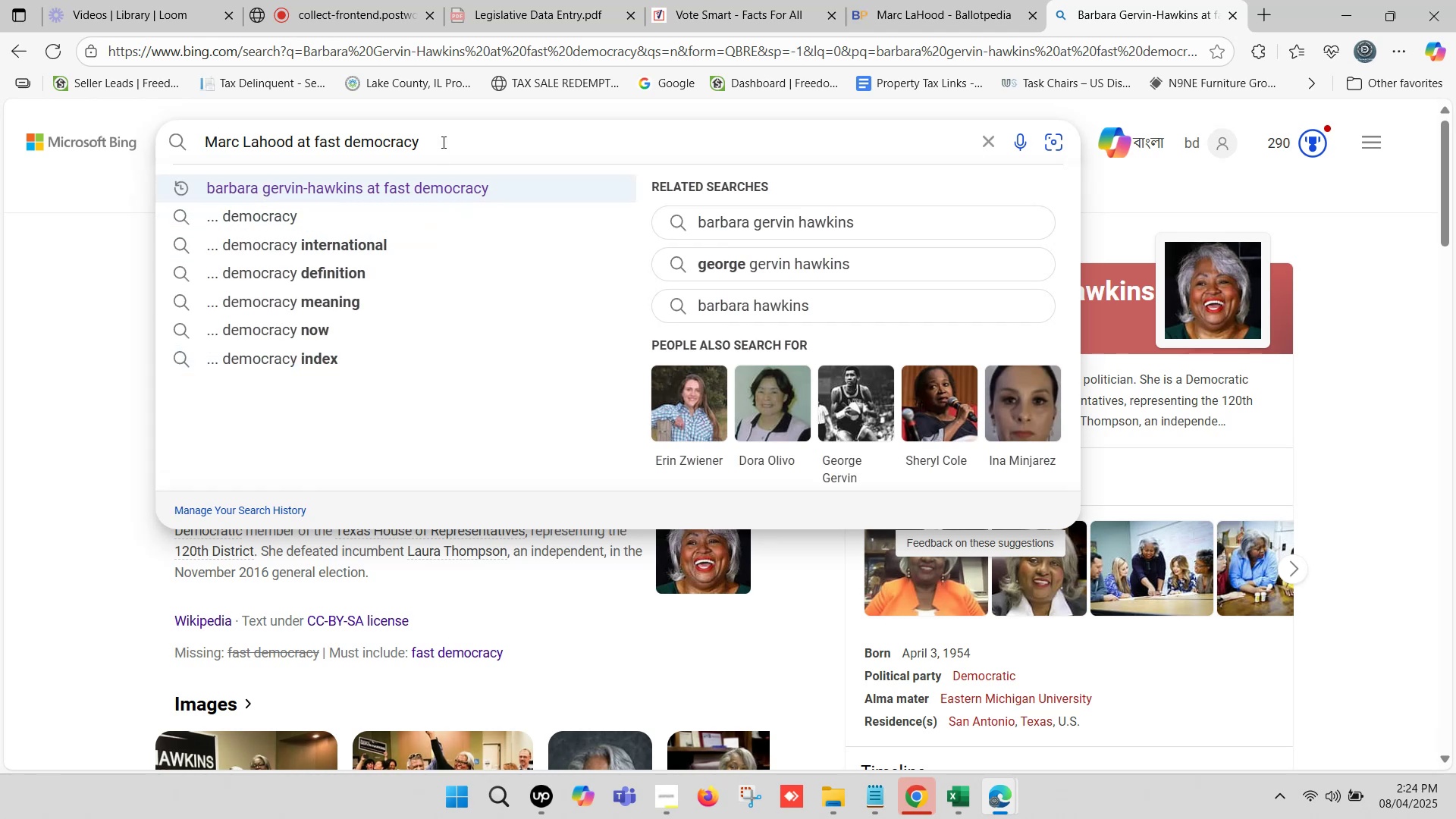 
key(Enter)
 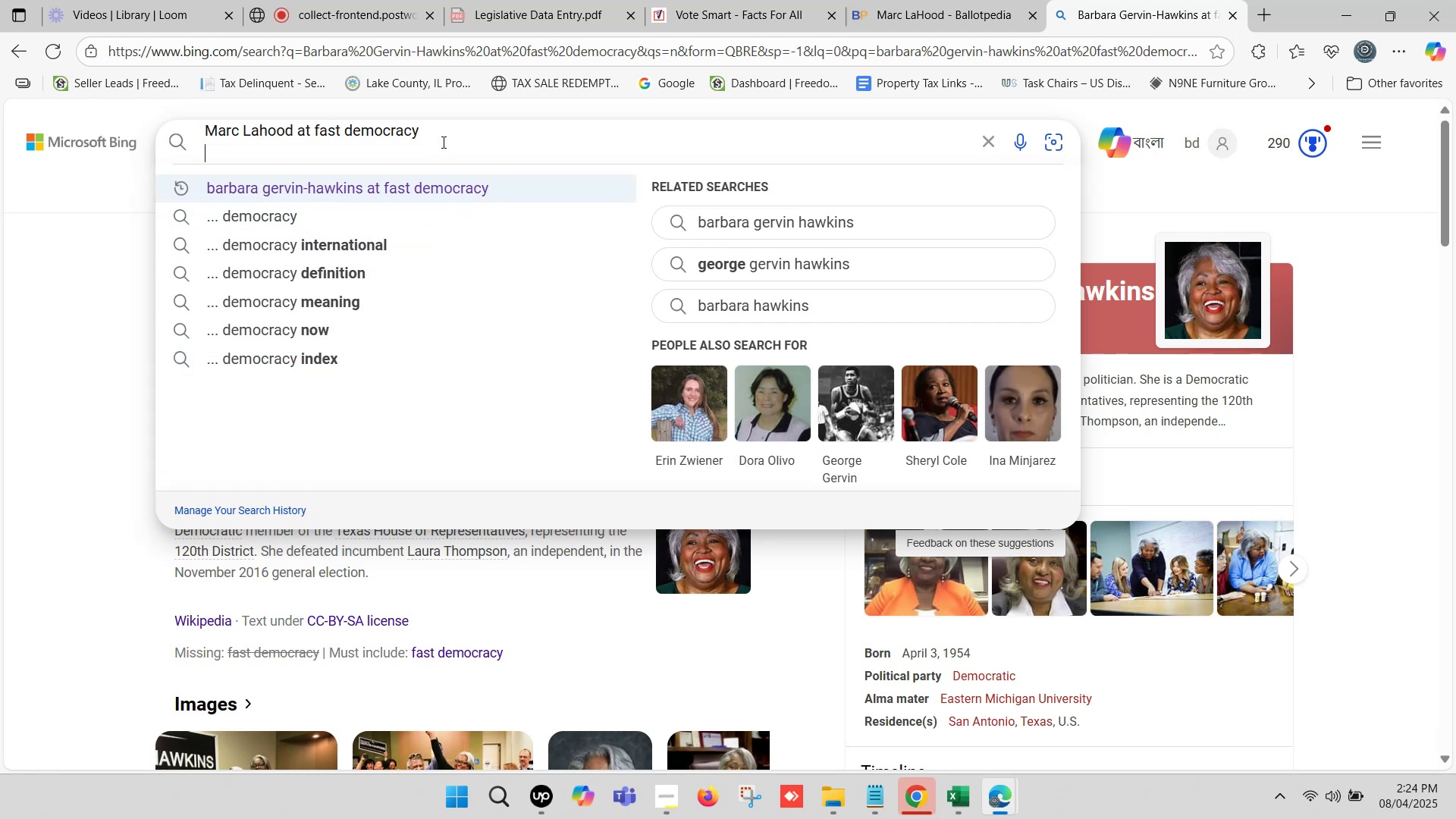 
key(Backspace)
 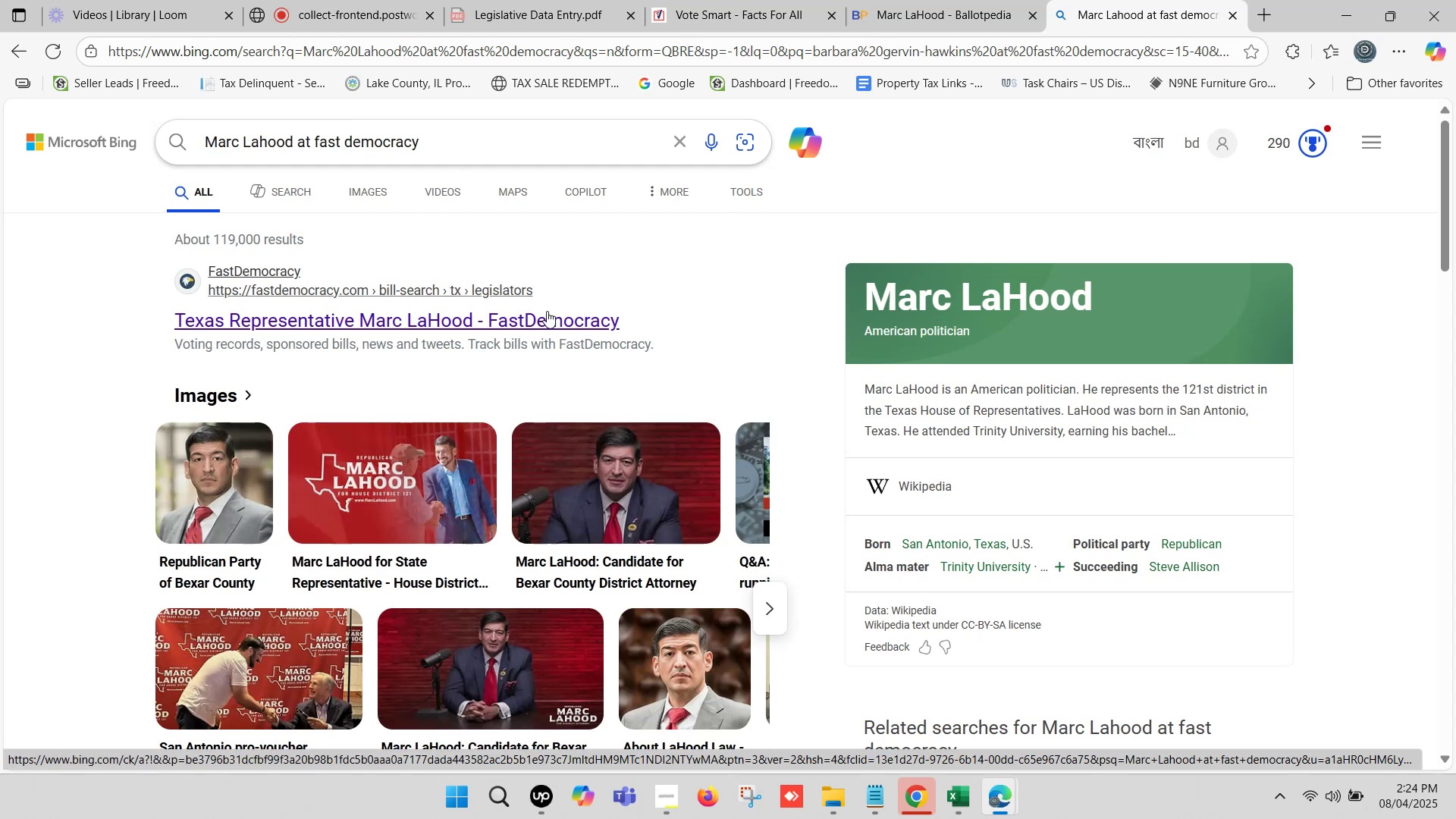 
wait(11.53)
 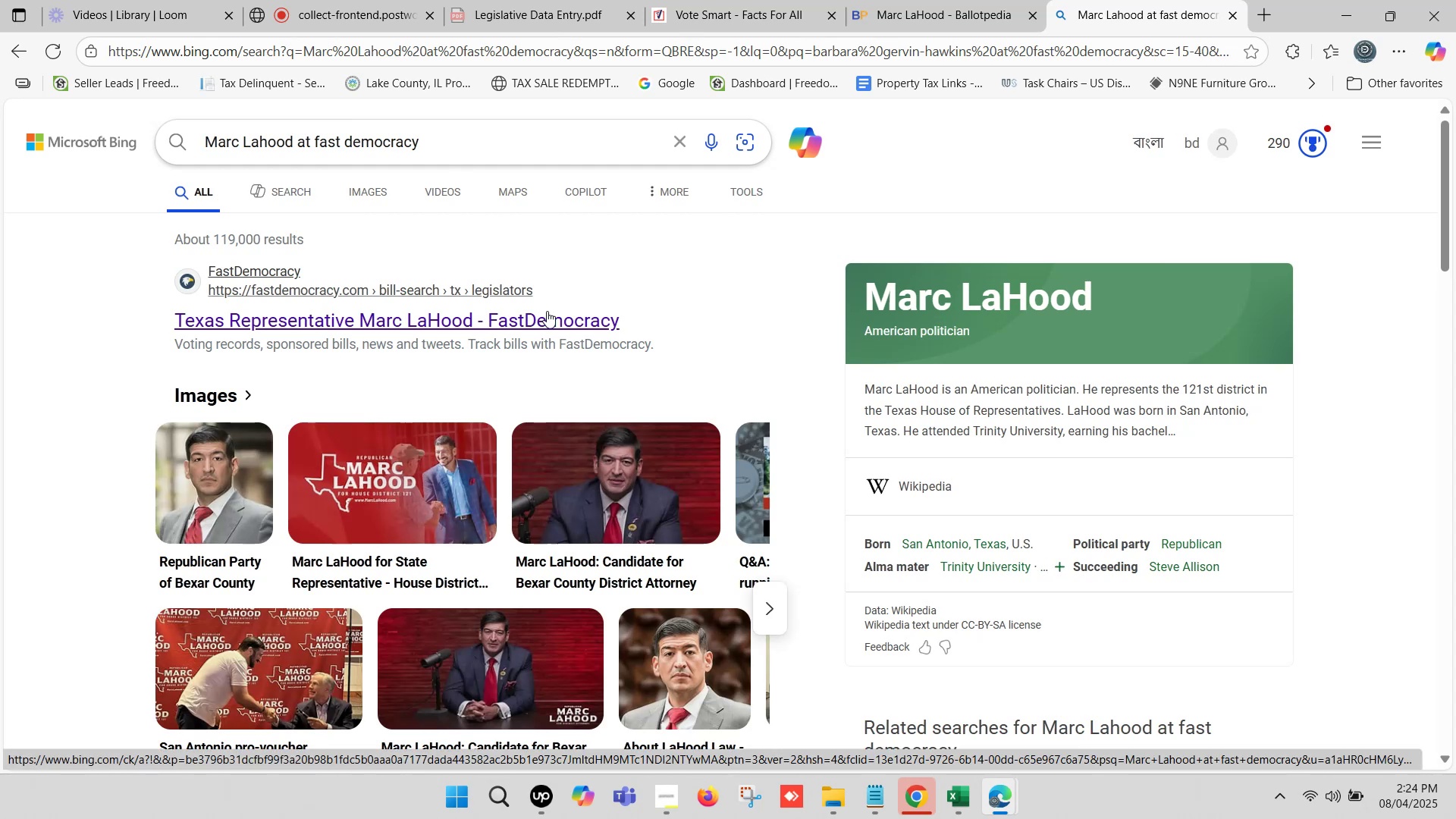 
left_click([870, 0])
 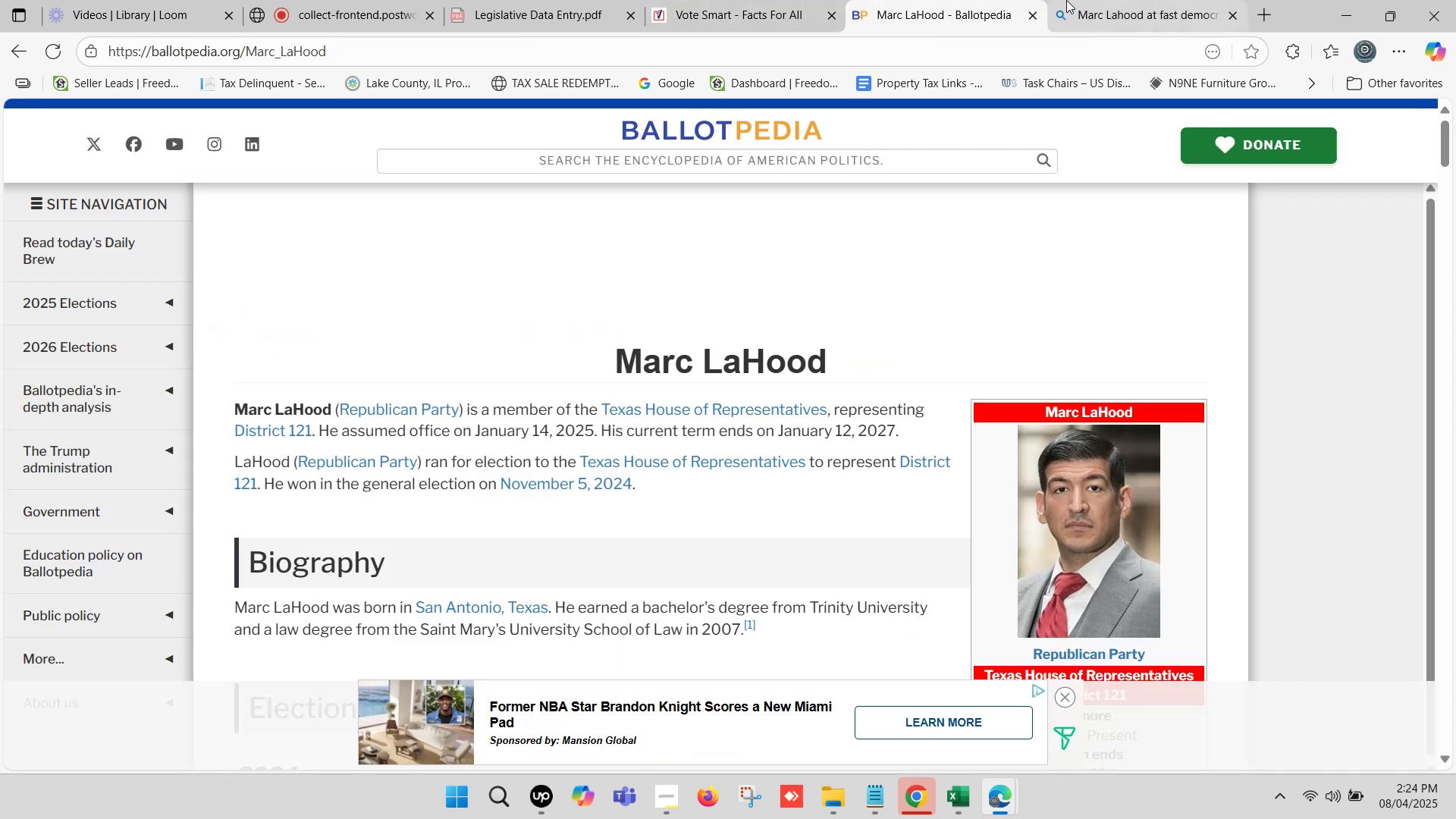 
left_click([1070, 0])
 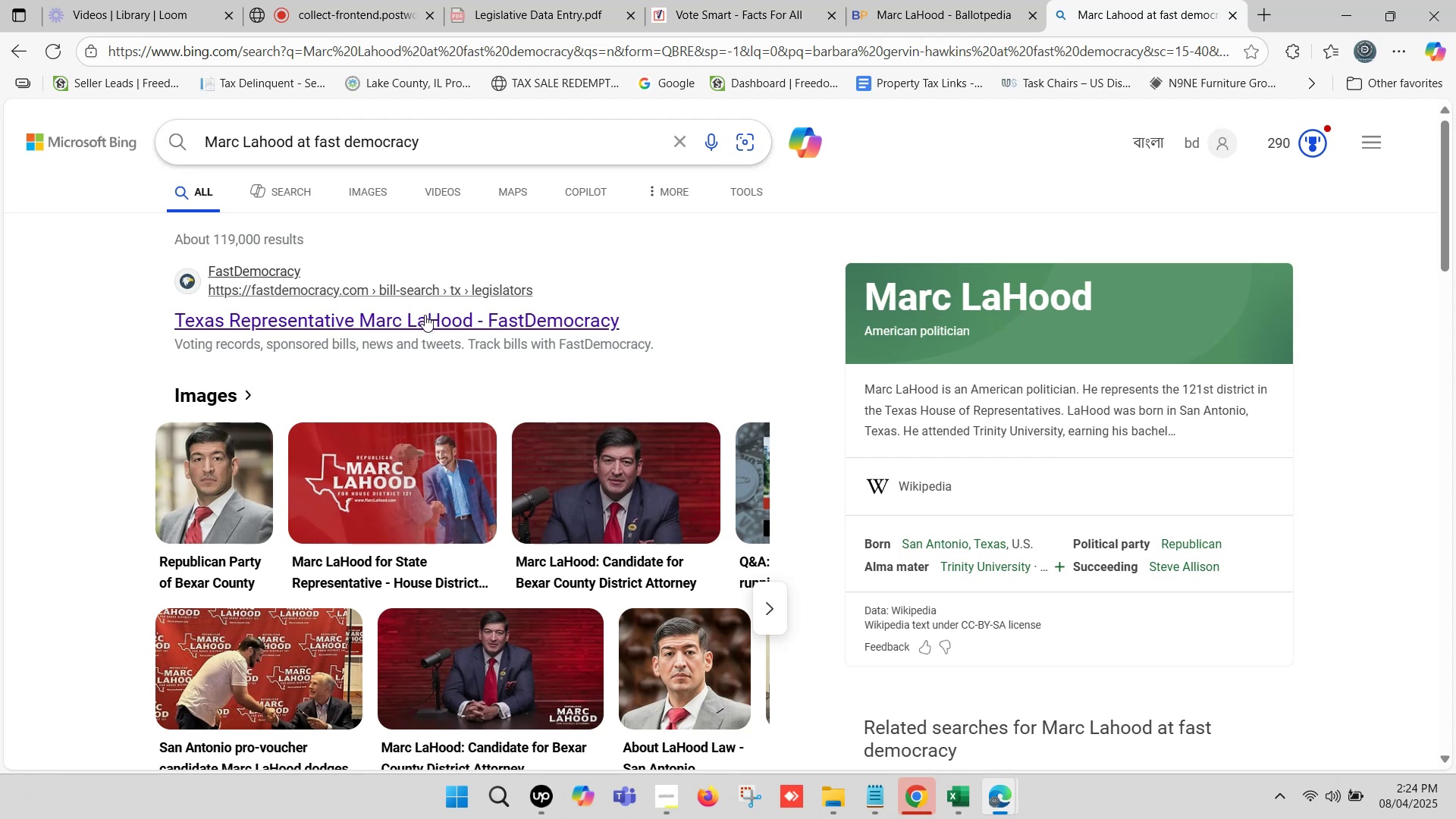 
left_click([407, 325])
 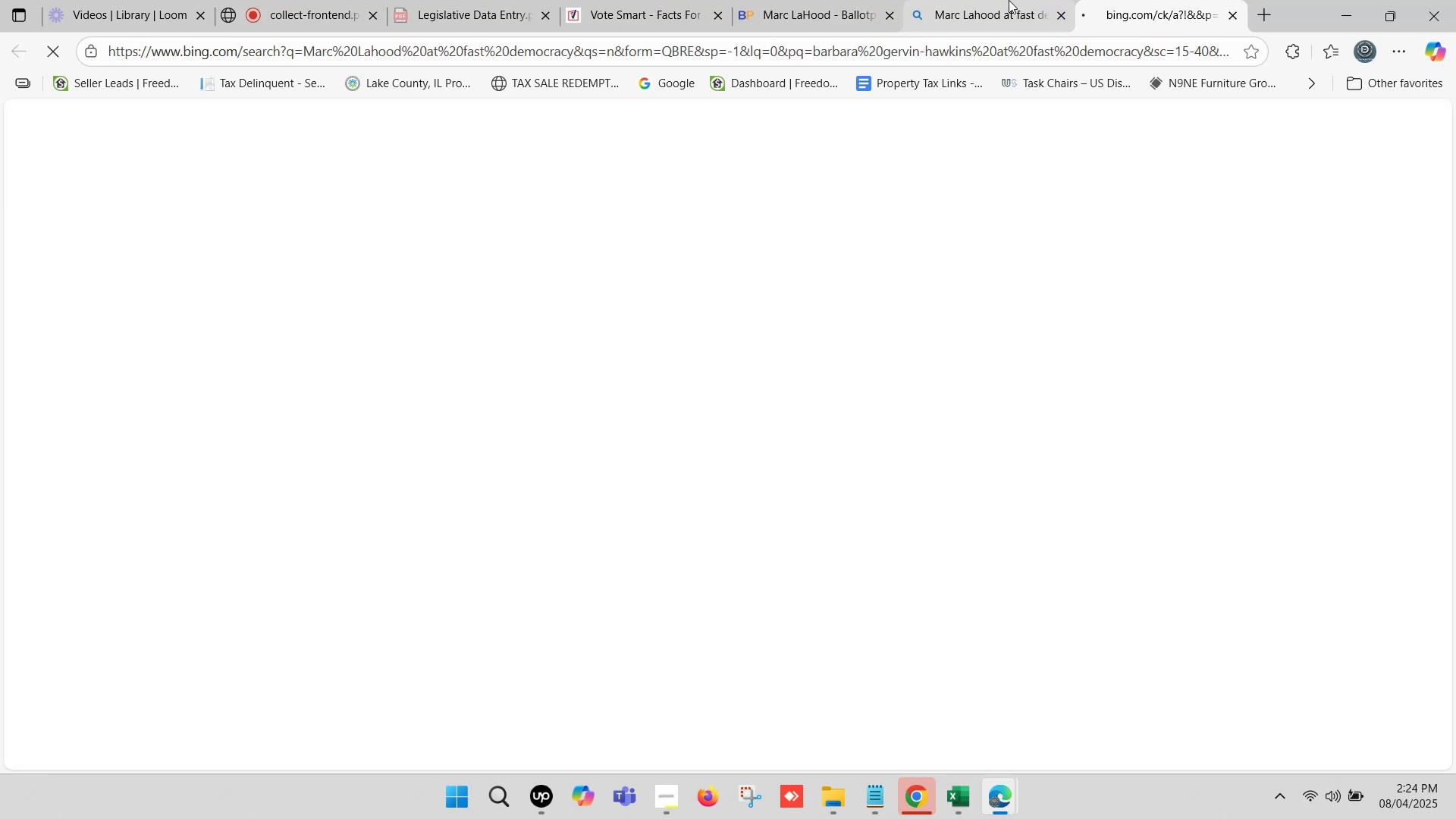 
left_click([1009, 0])
 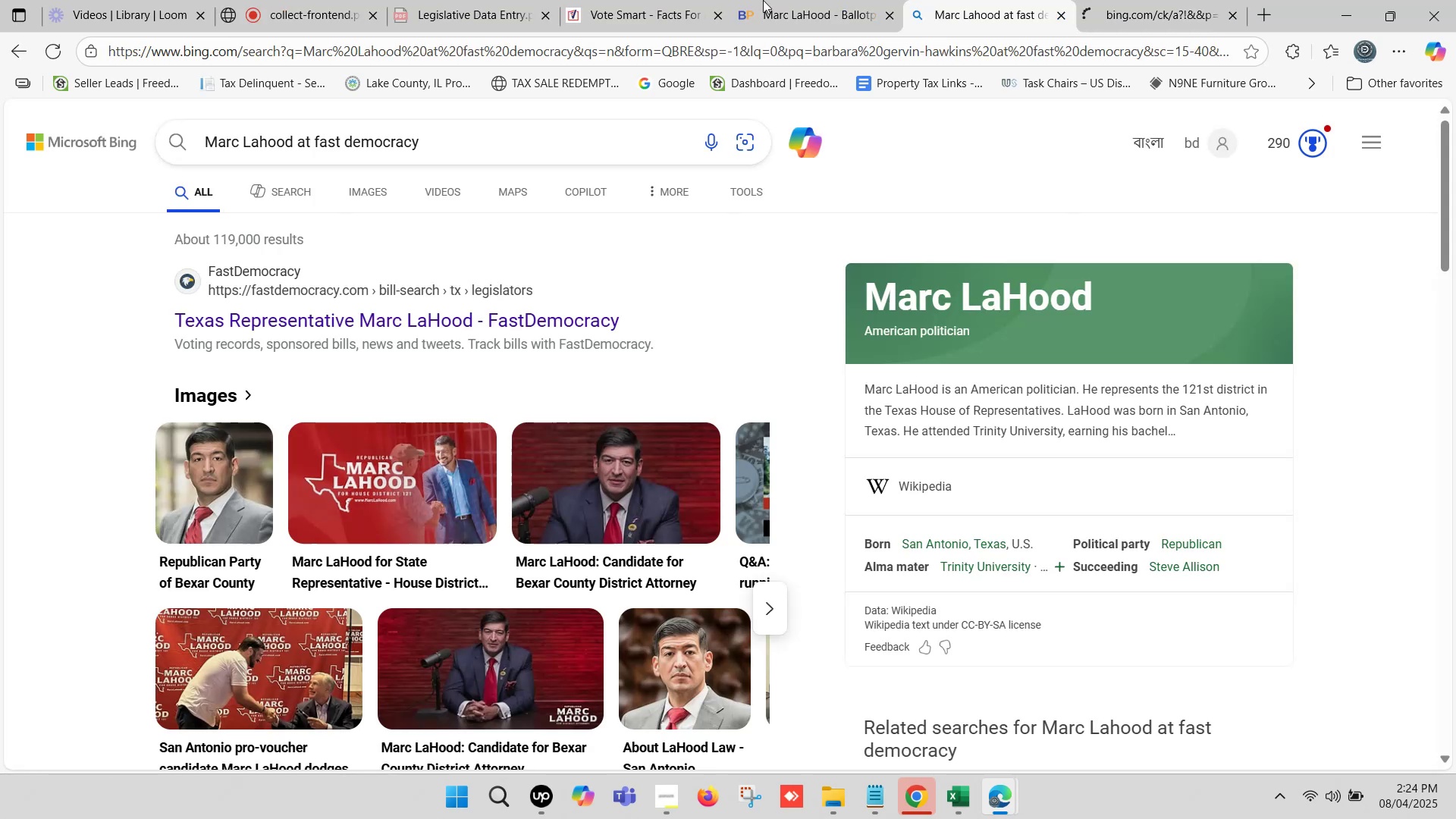 
left_click([763, 0])
 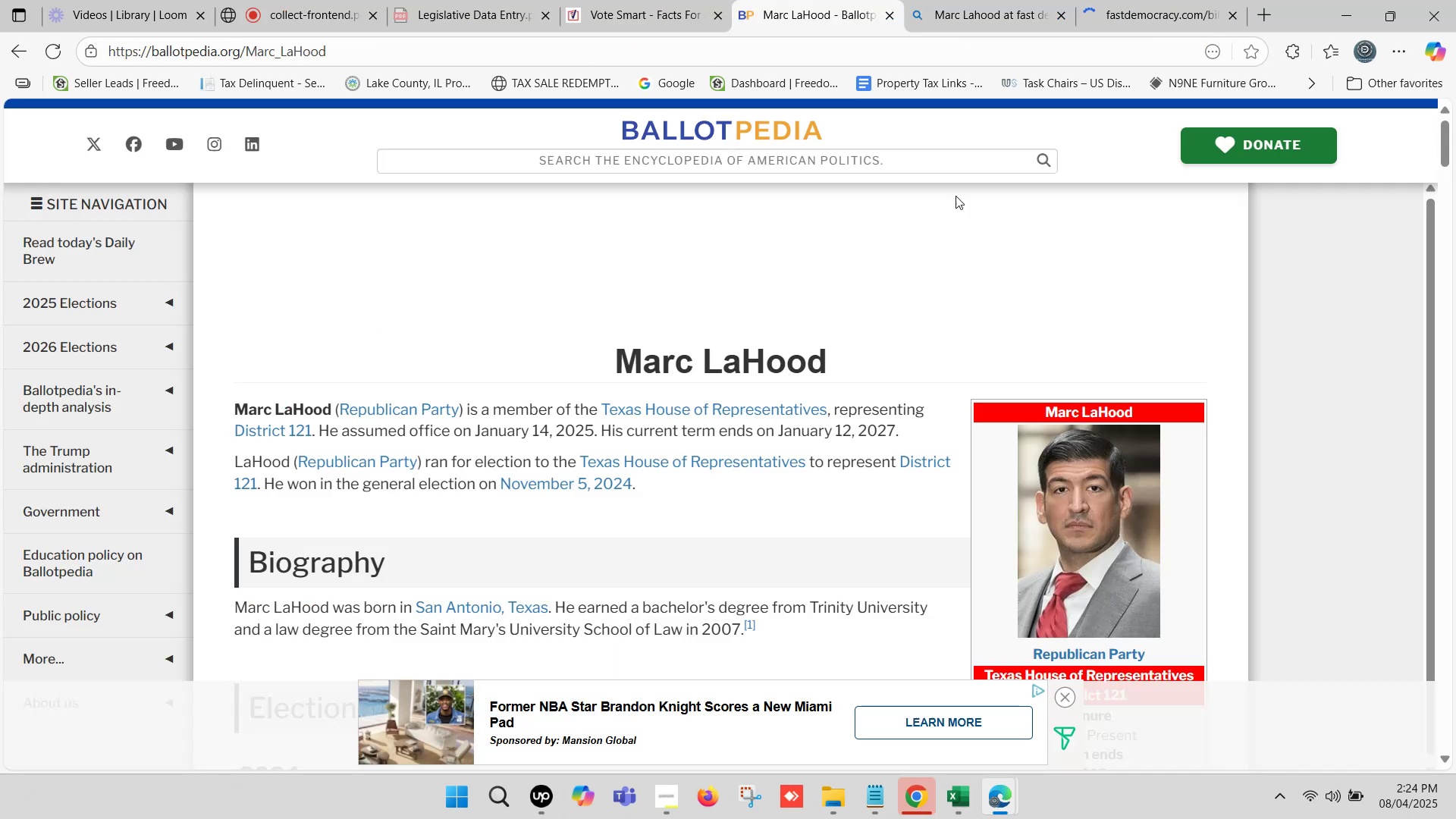 
scroll: coordinate [1058, 397], scroll_direction: down, amount: 6.0
 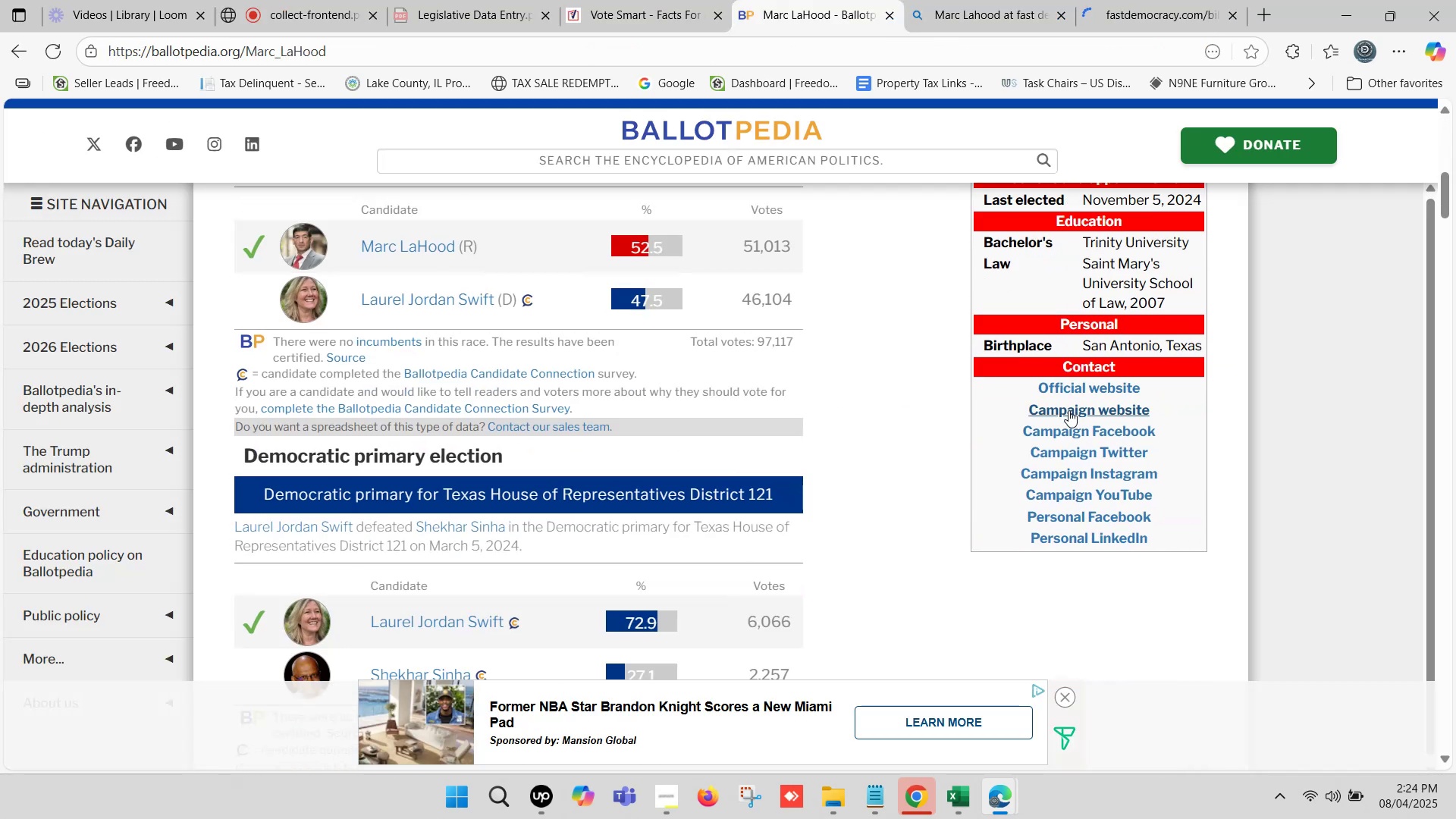 
hold_key(key=ControlLeft, duration=1.53)
left_click([1084, 388])
 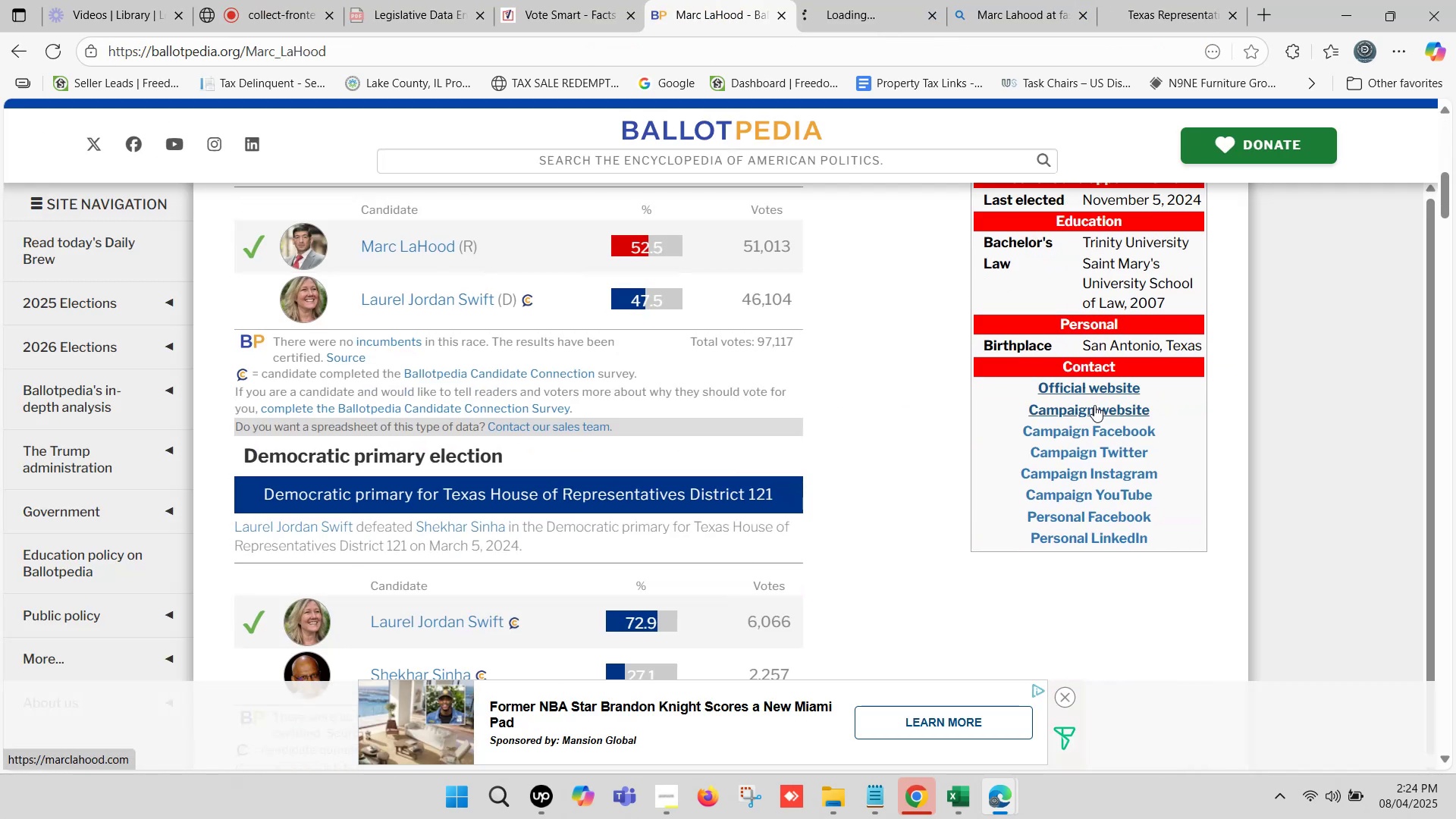 
key(Control+ControlLeft)
 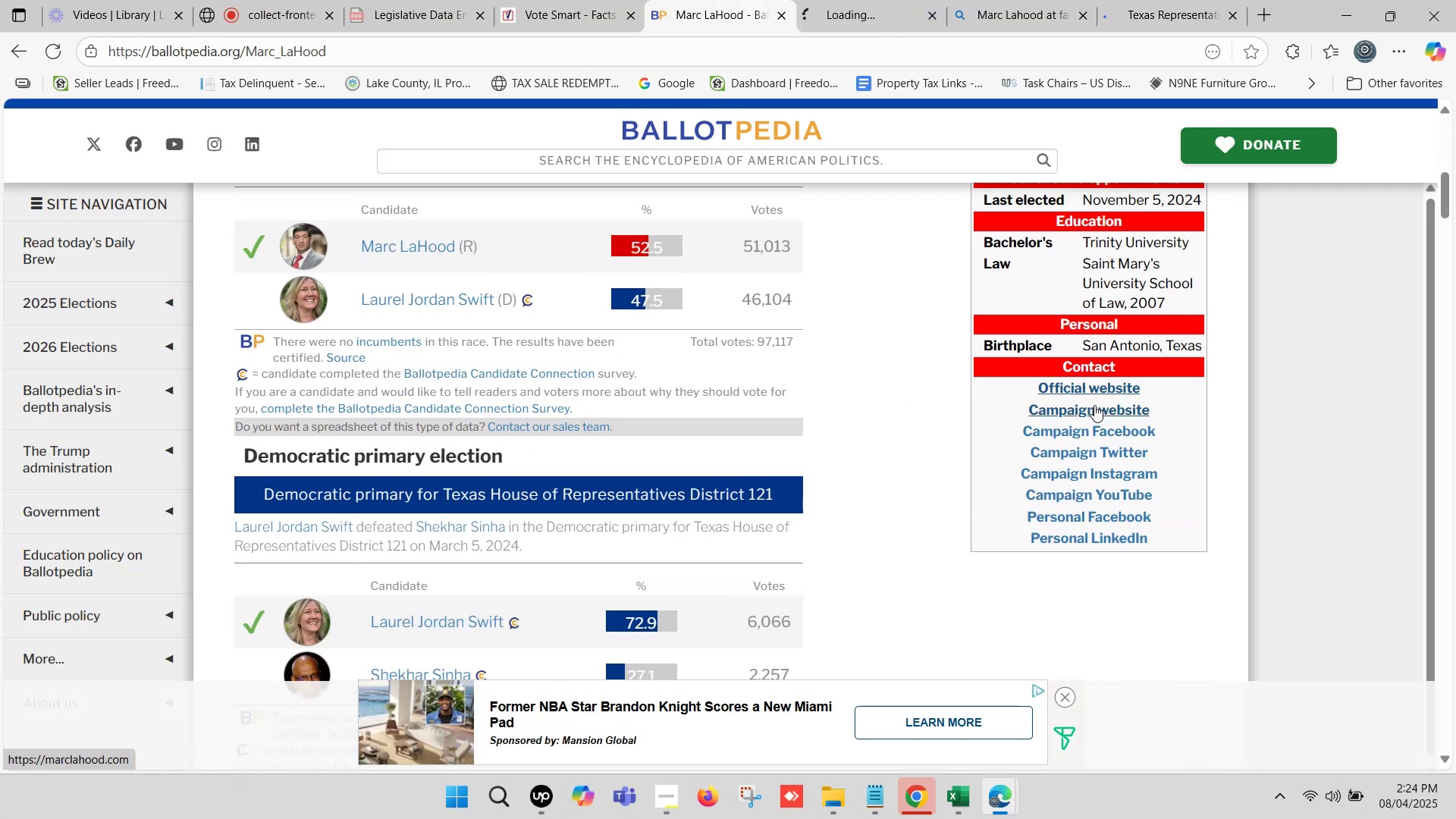 
left_click([1094, 405])
 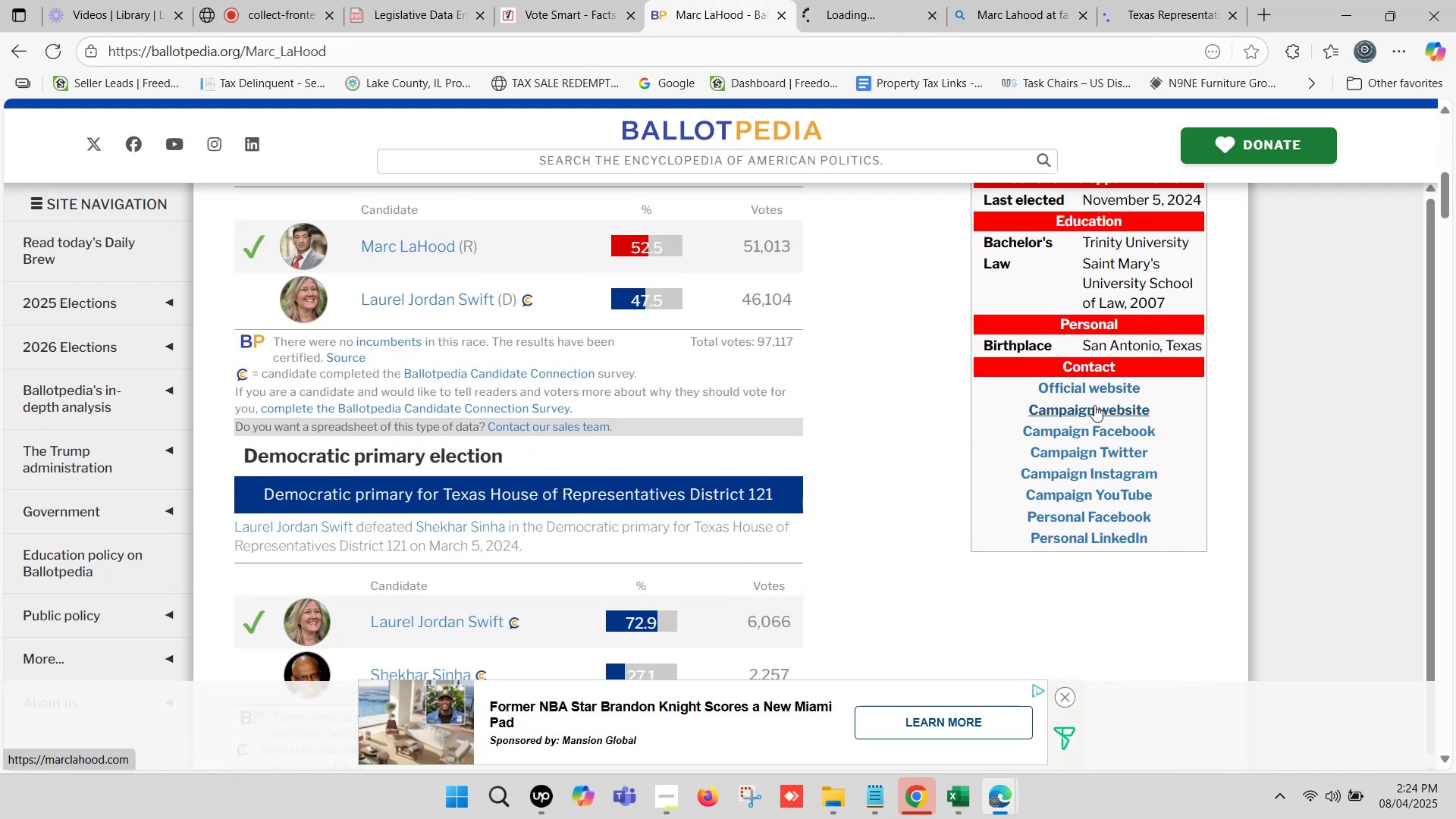 
key(Control+ControlLeft)
 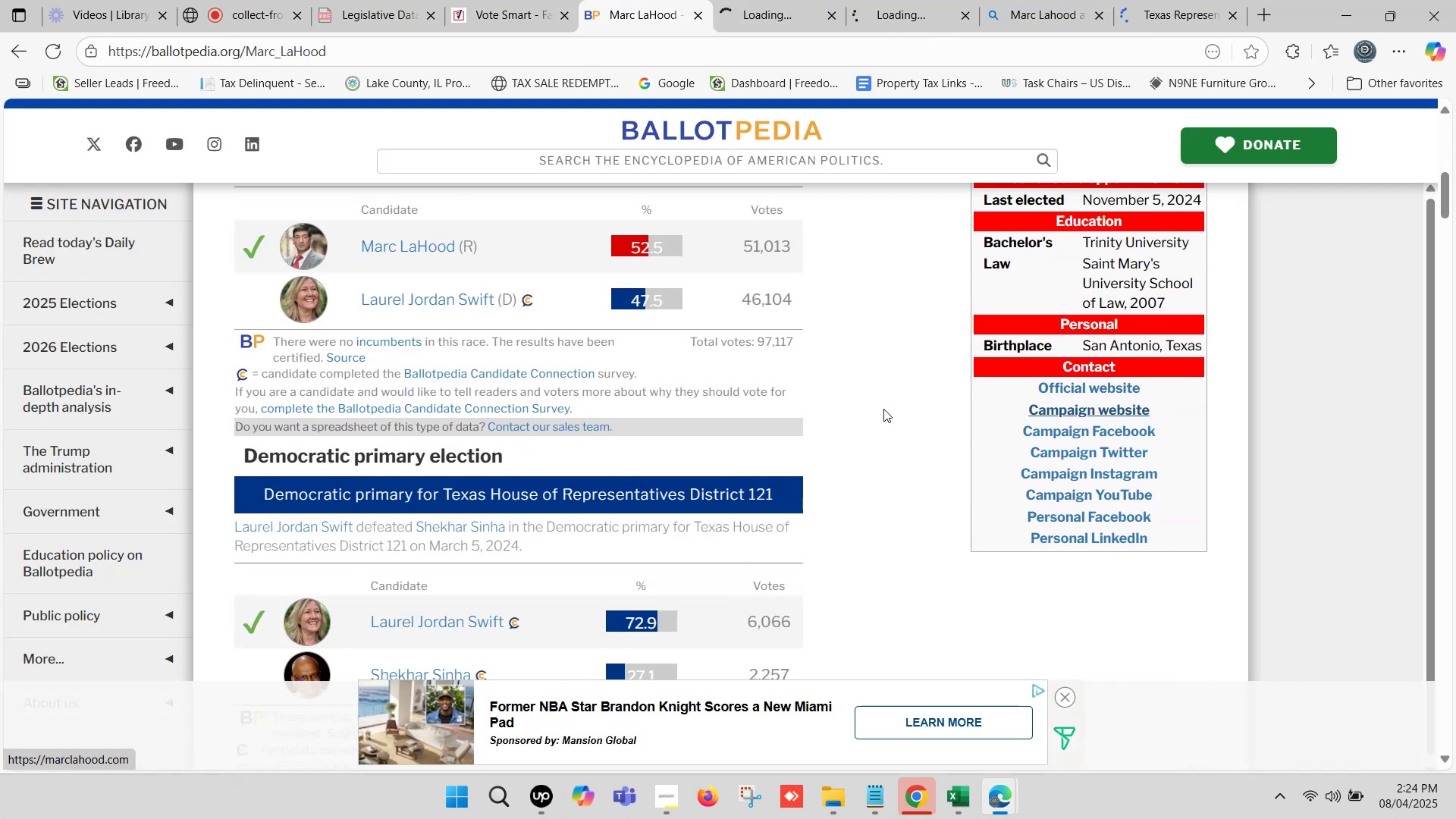 
key(Control+ControlLeft)
 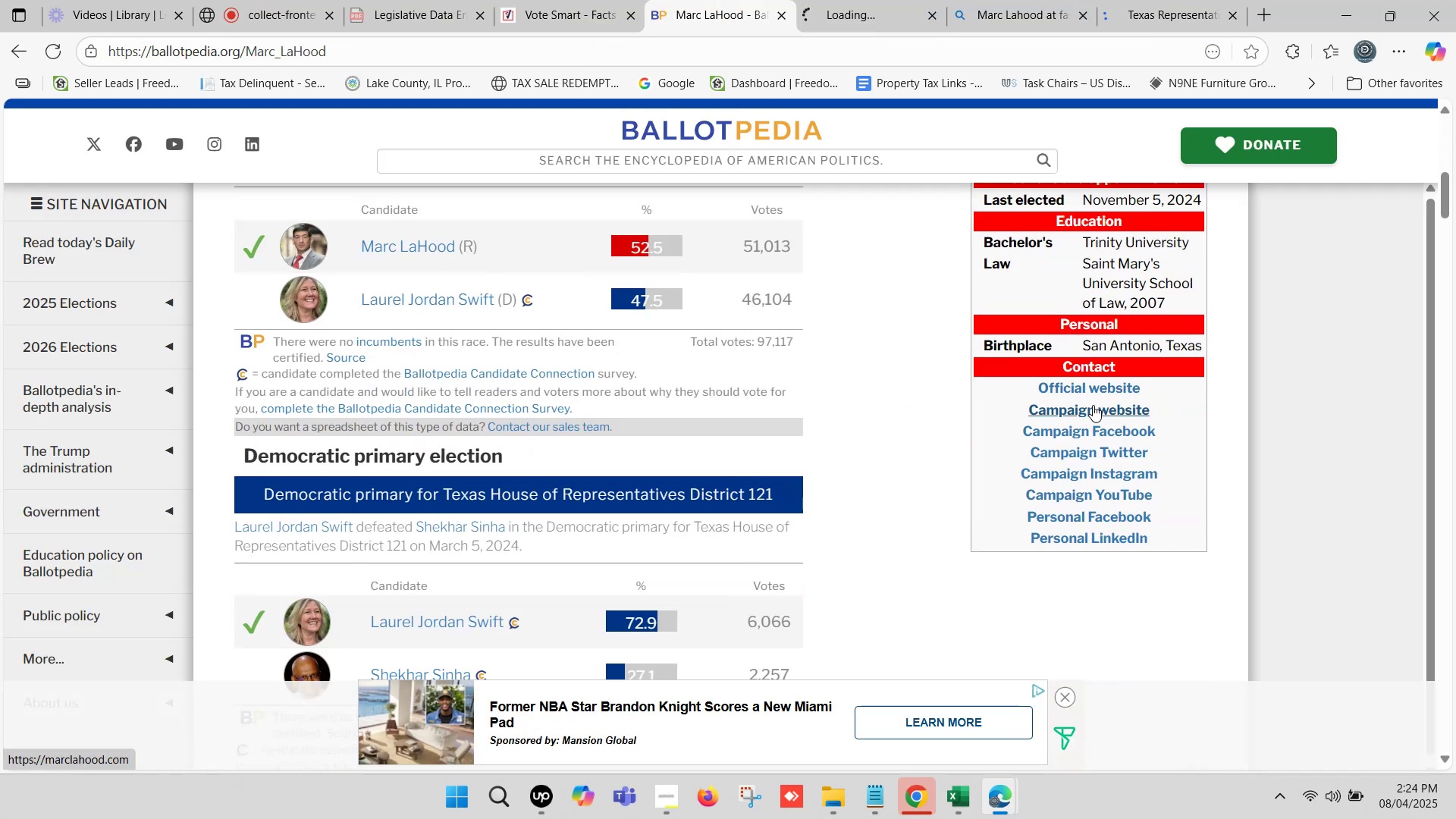 
key(Control+ControlLeft)
 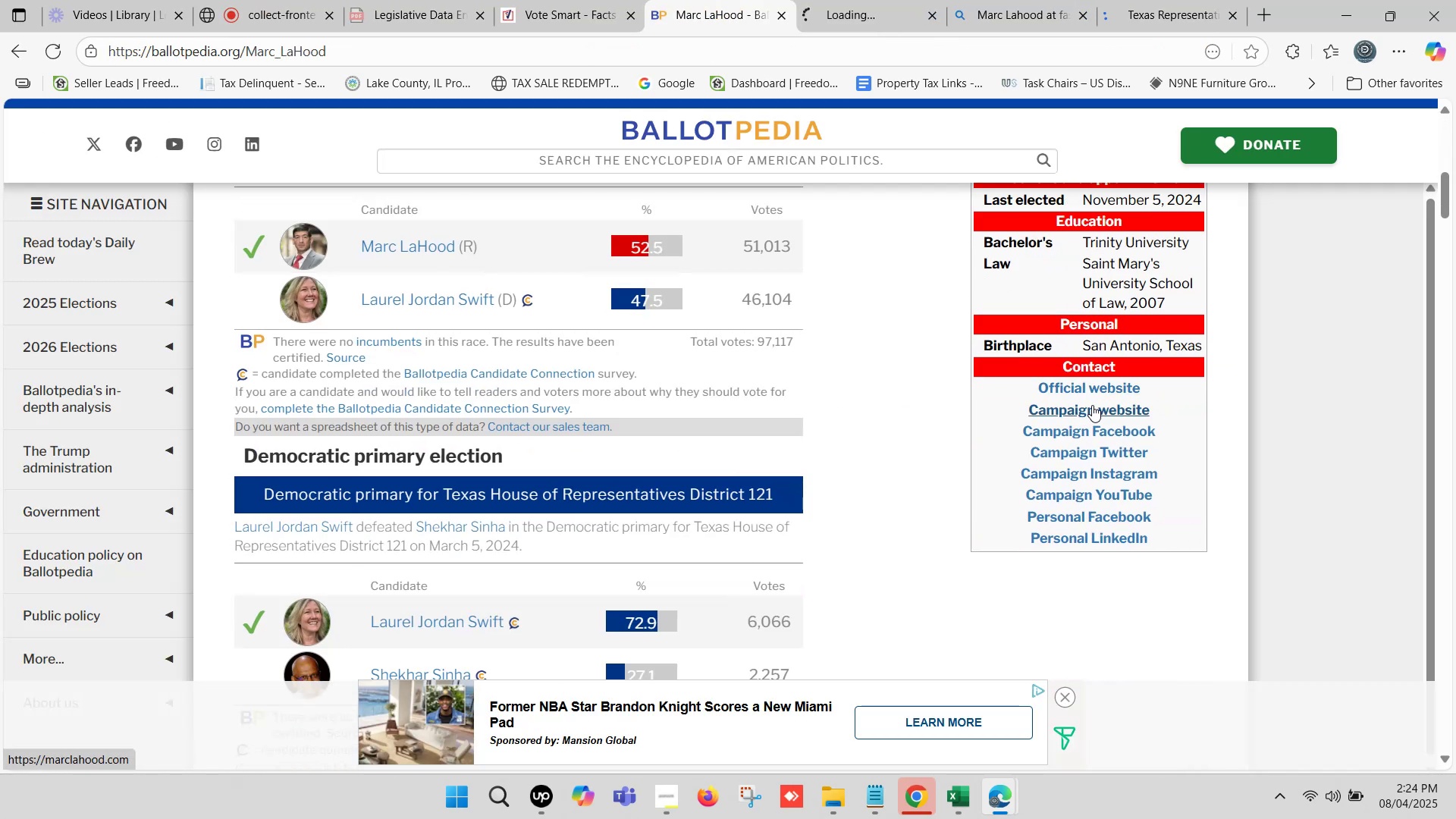 
key(Control+ControlLeft)
 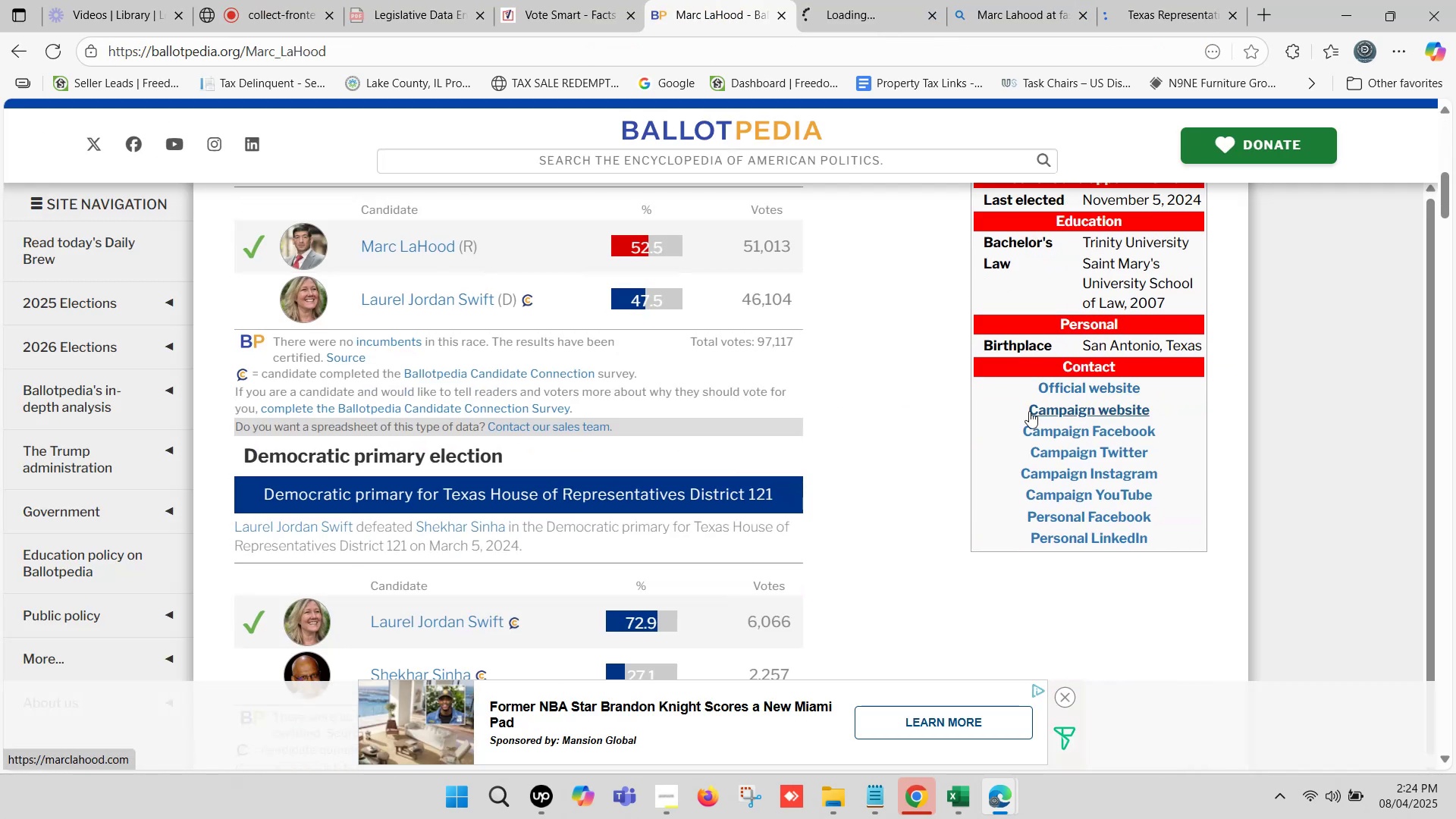 
key(Control+ControlLeft)
 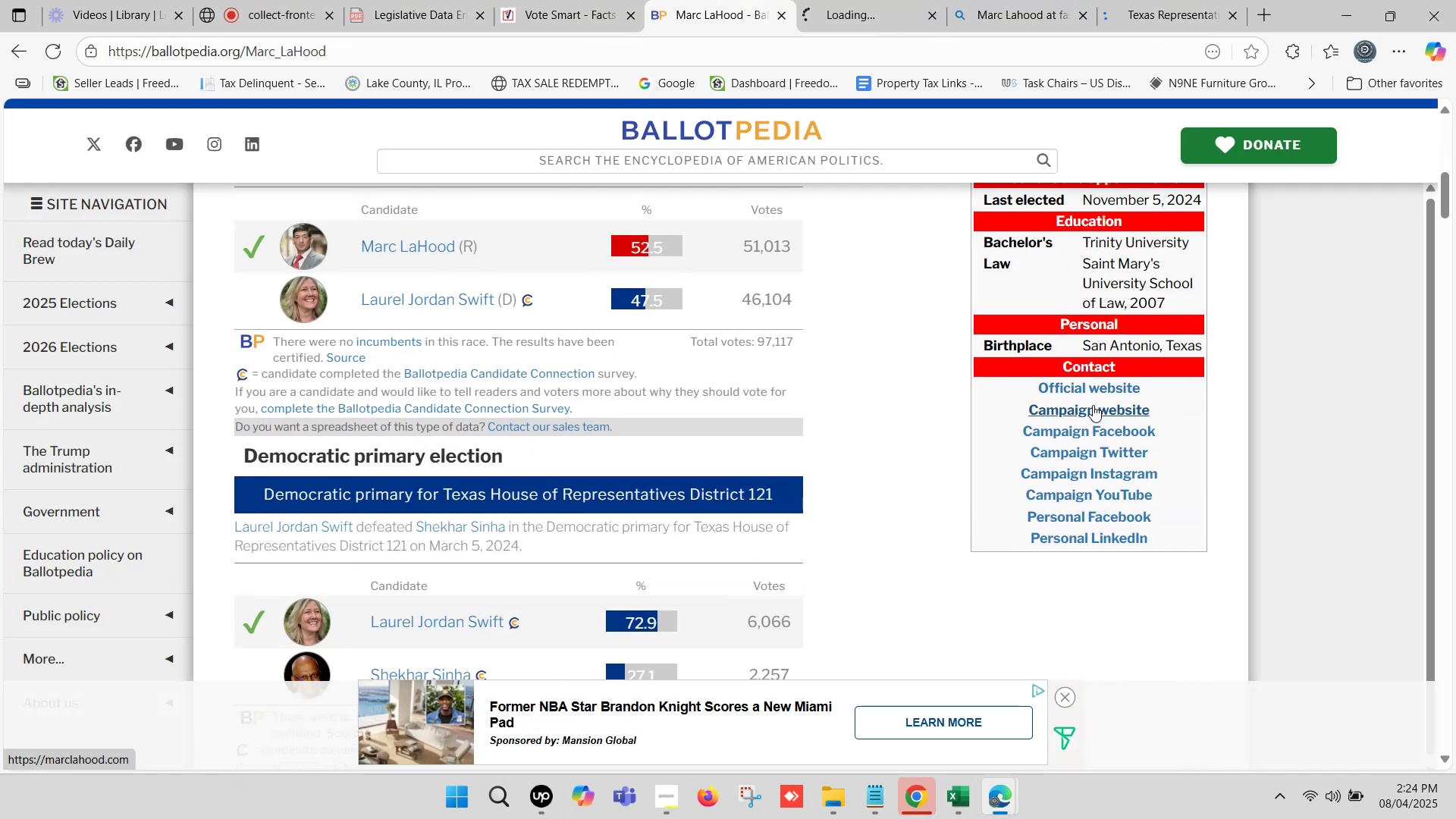 
key(Control+ControlLeft)
 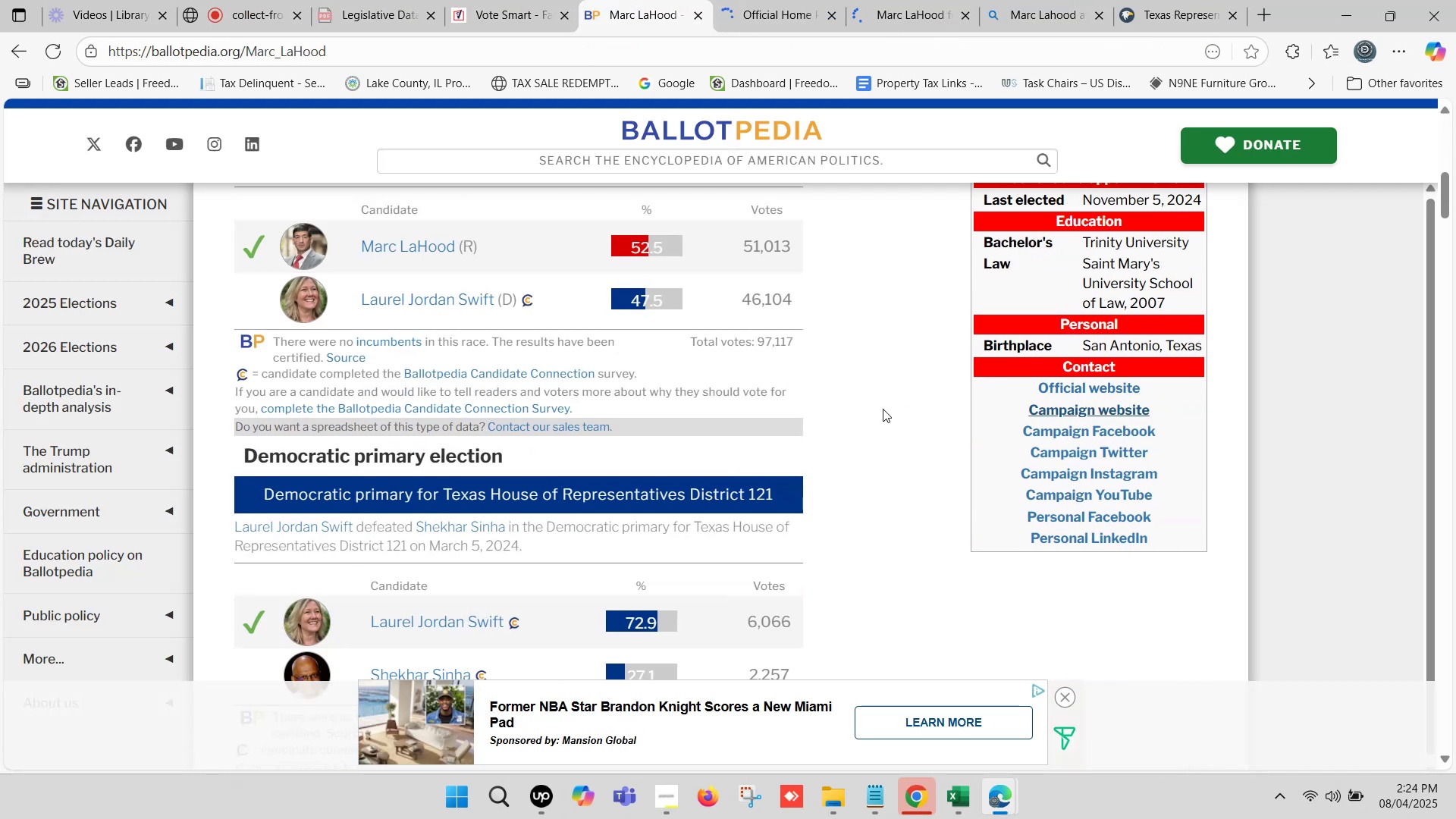 
scroll: coordinate [863, 396], scroll_direction: up, amount: 7.0
 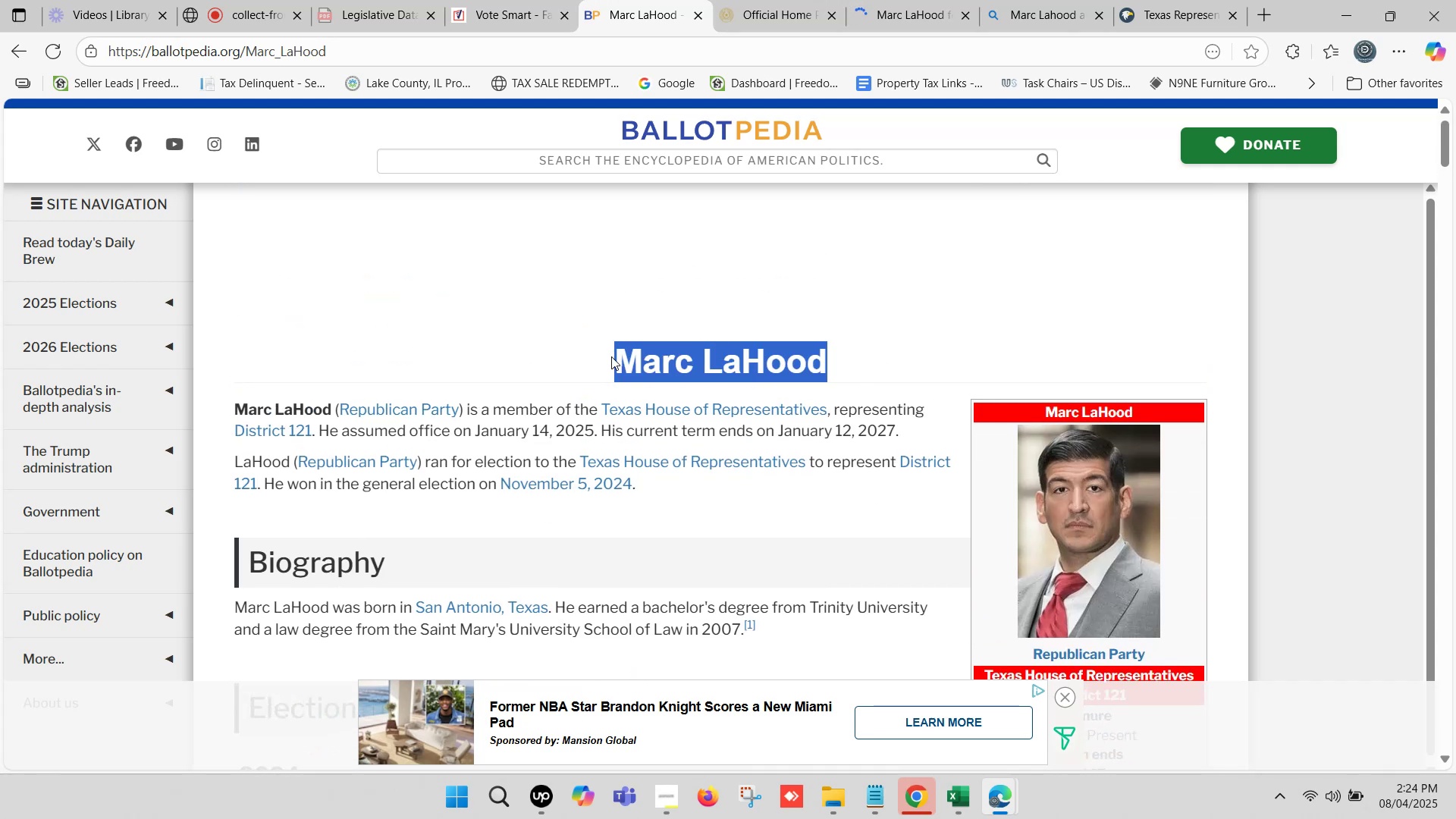 
key(Control+C)
 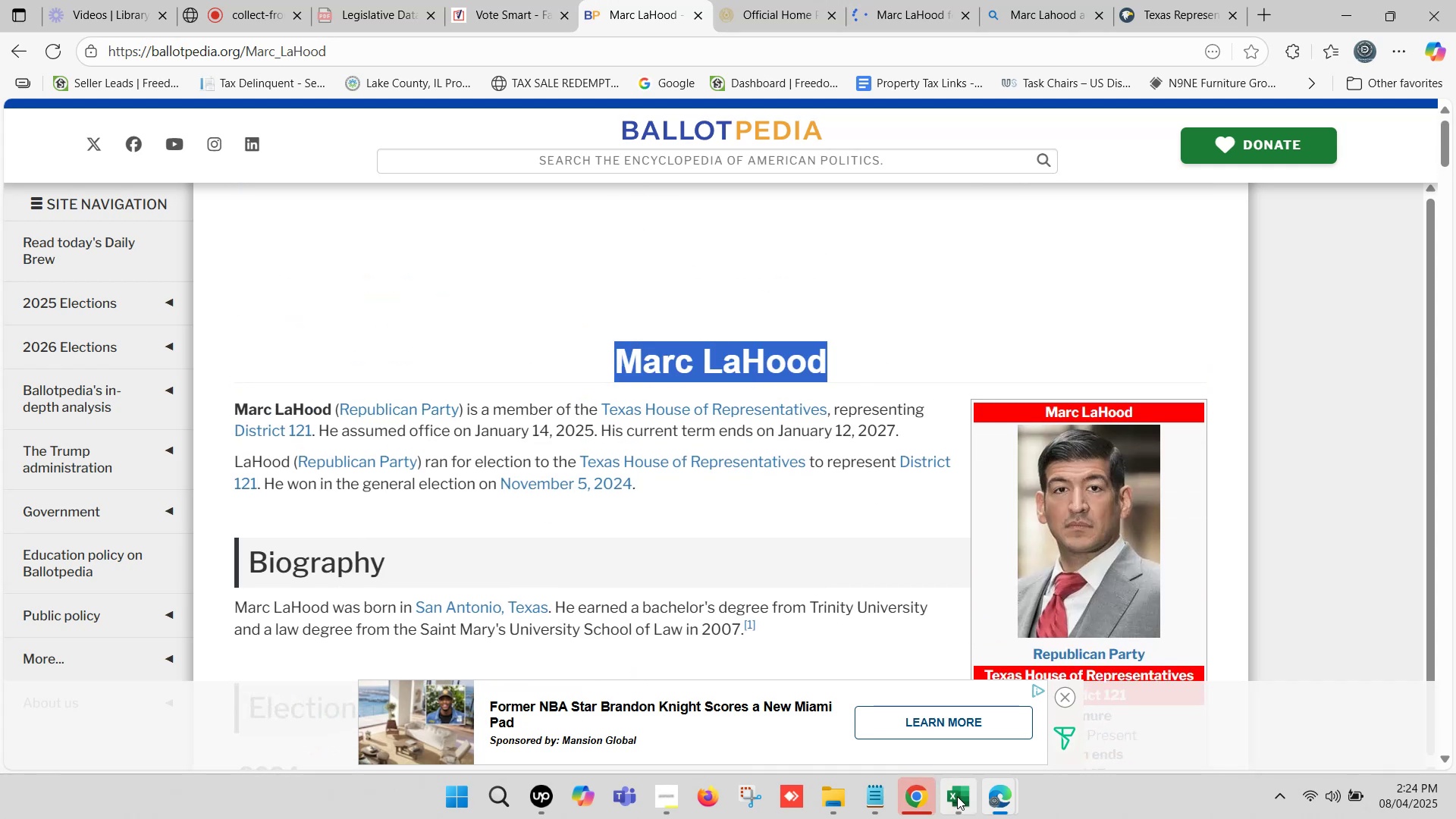 
left_click([962, 796])
 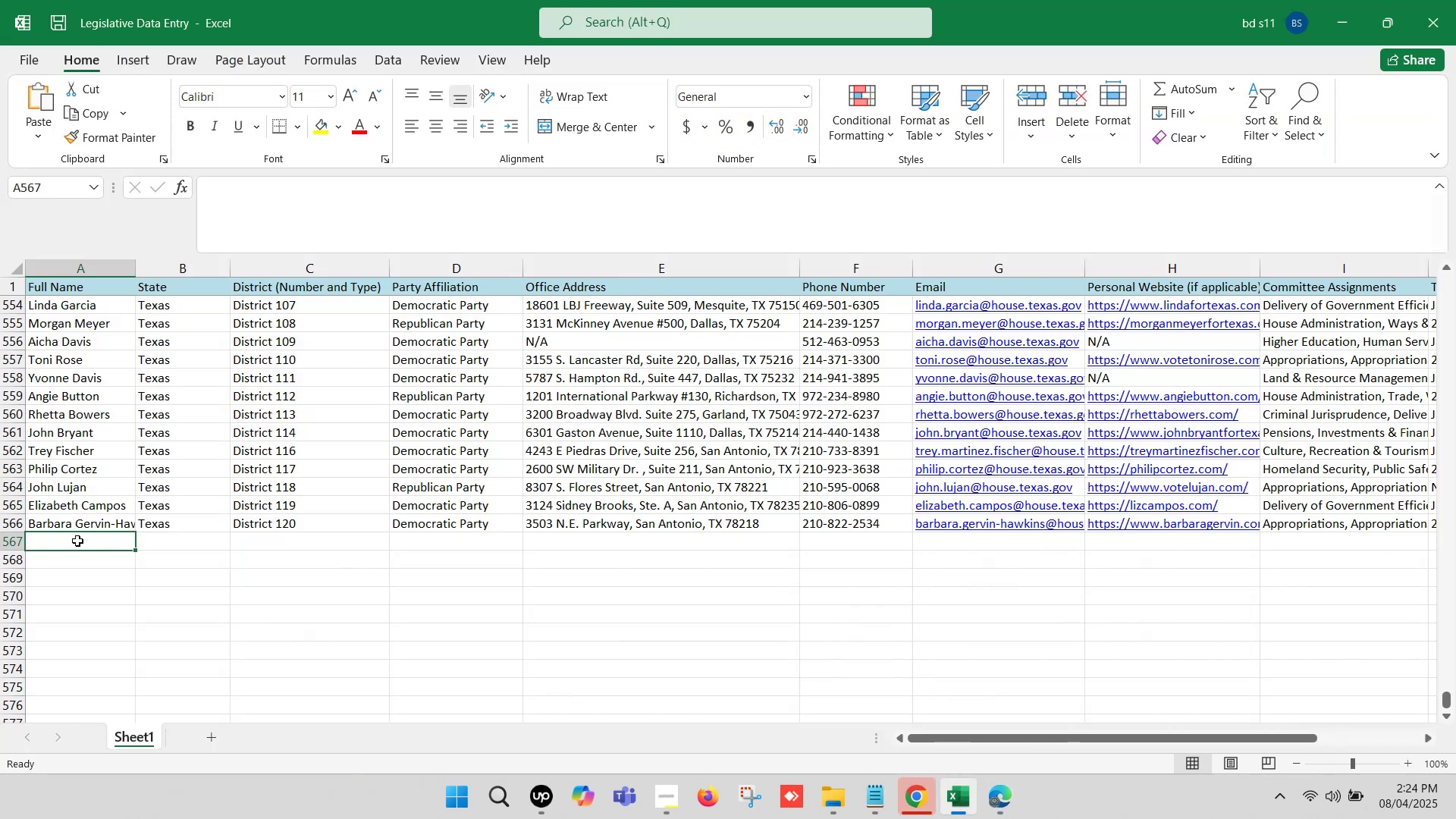 
double_click([71, 546])
 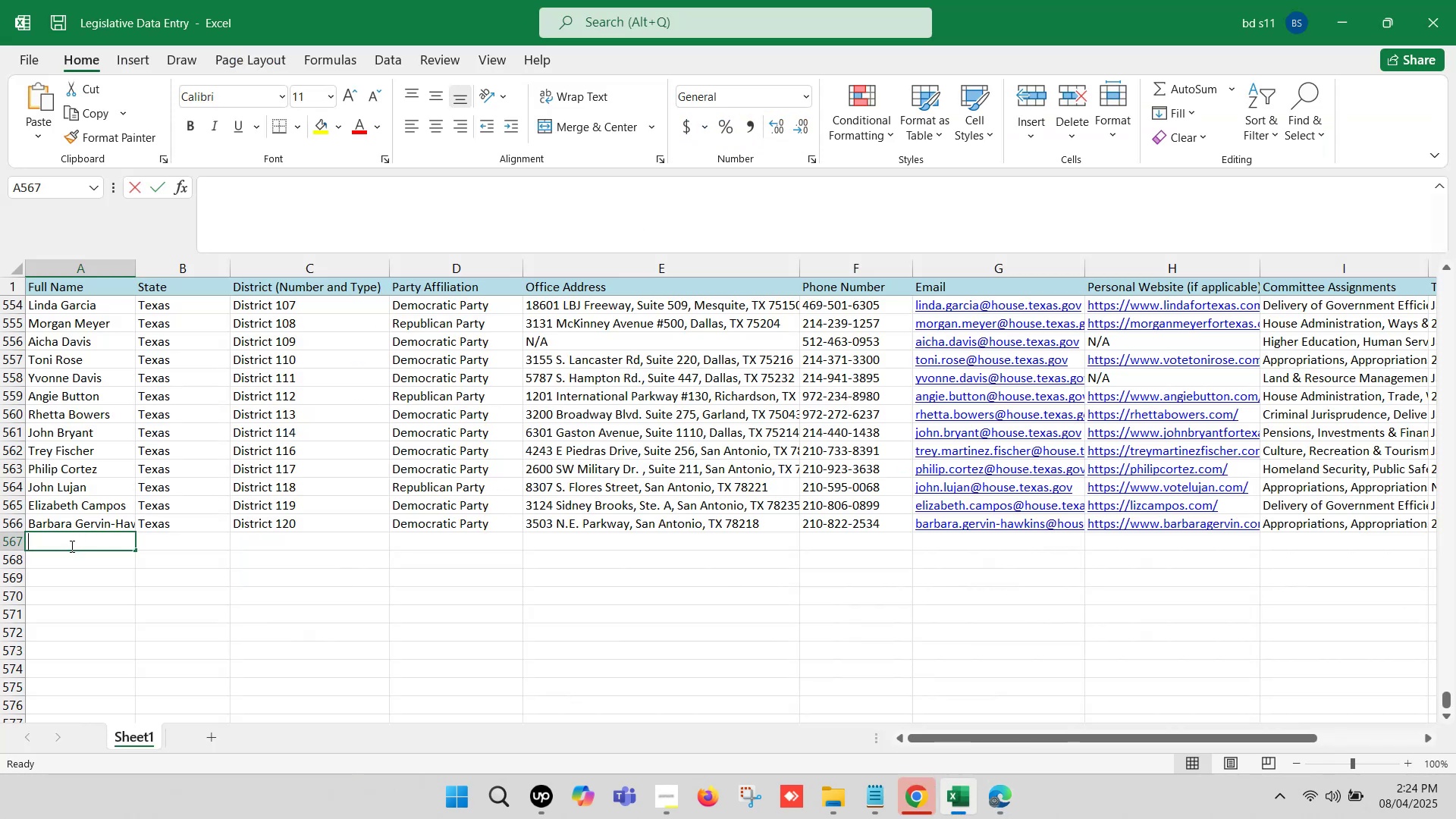 
key(Control+ControlLeft)
 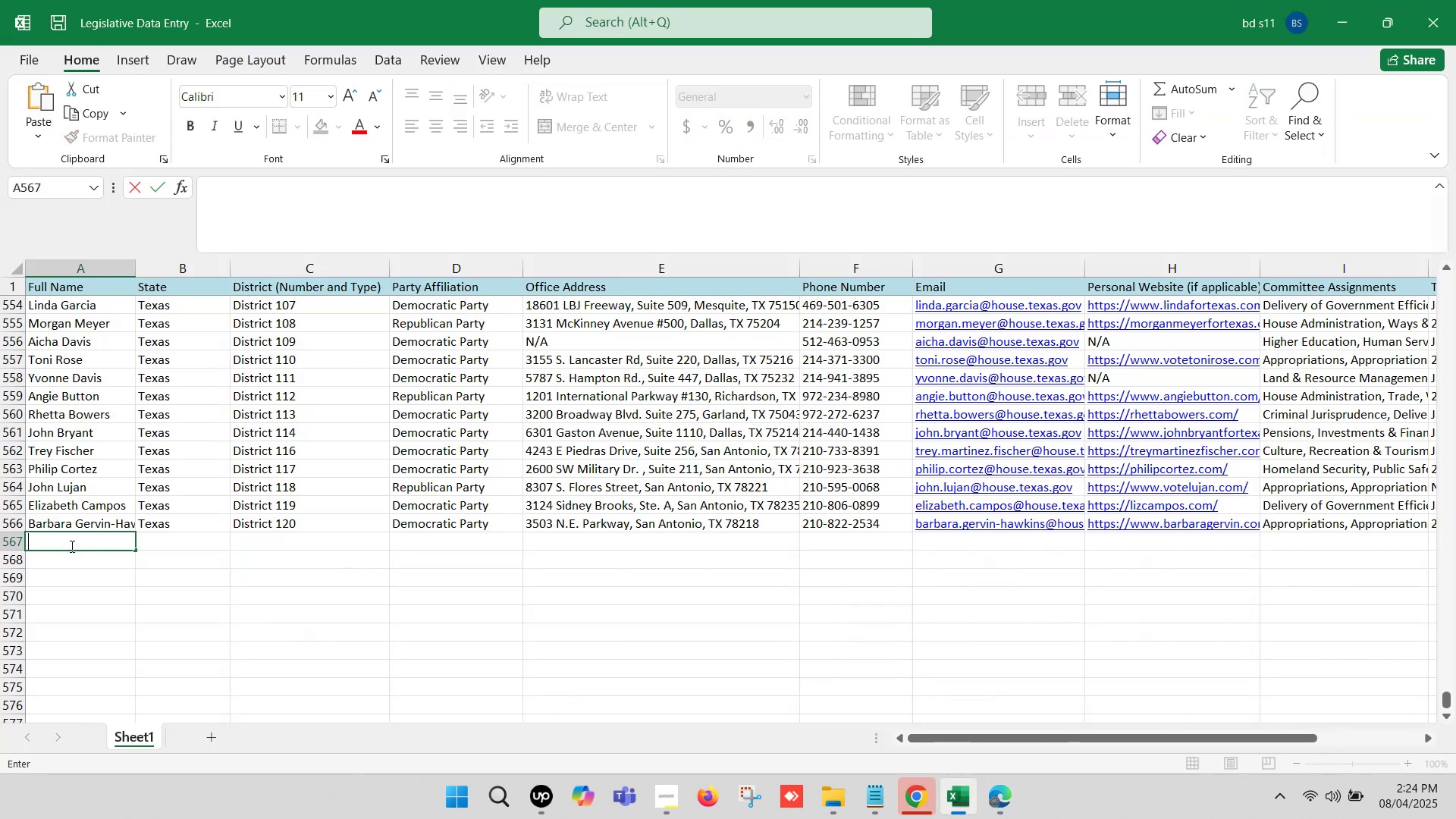 
key(Control+V)
 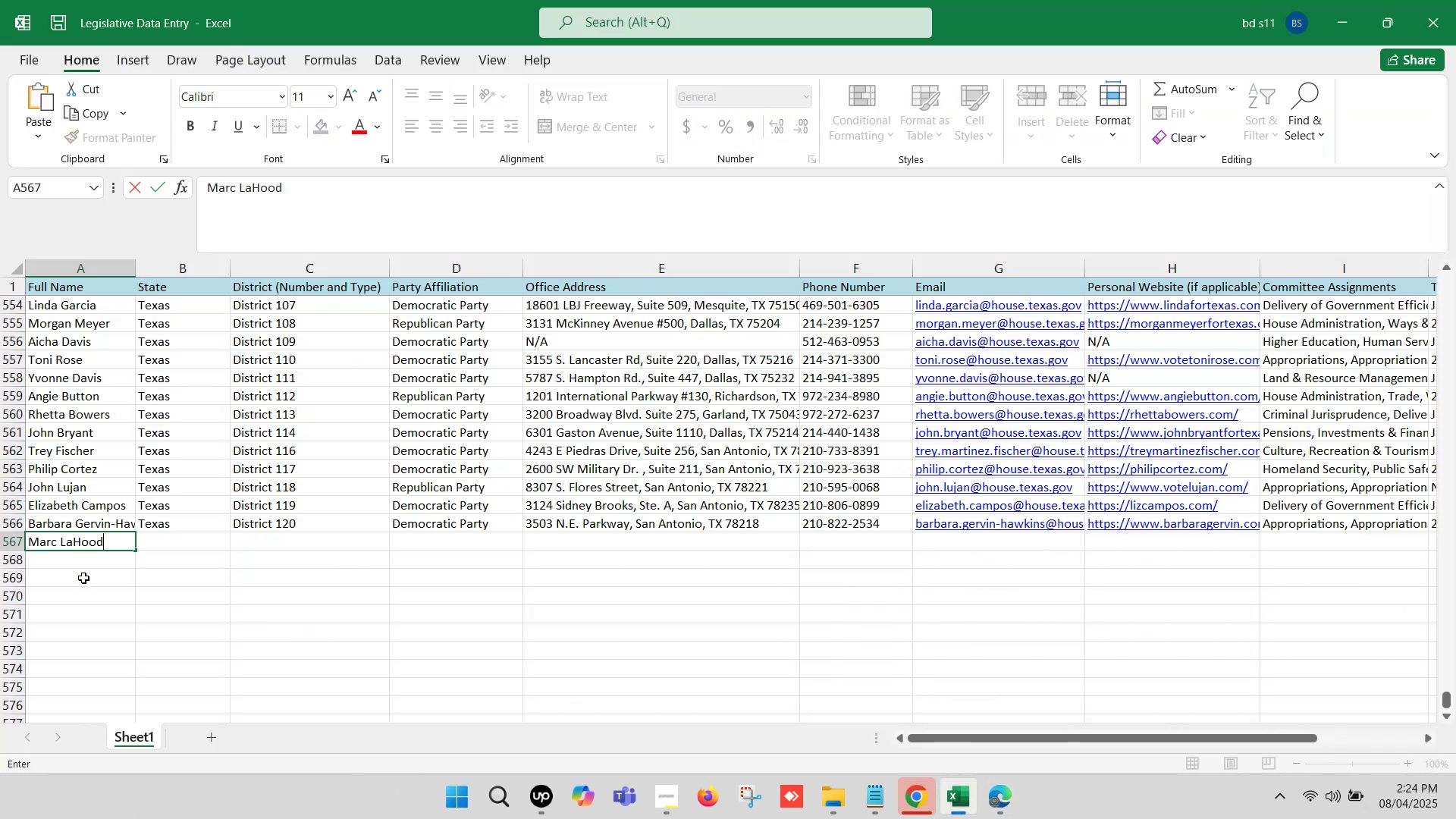 
left_click([83, 578])
 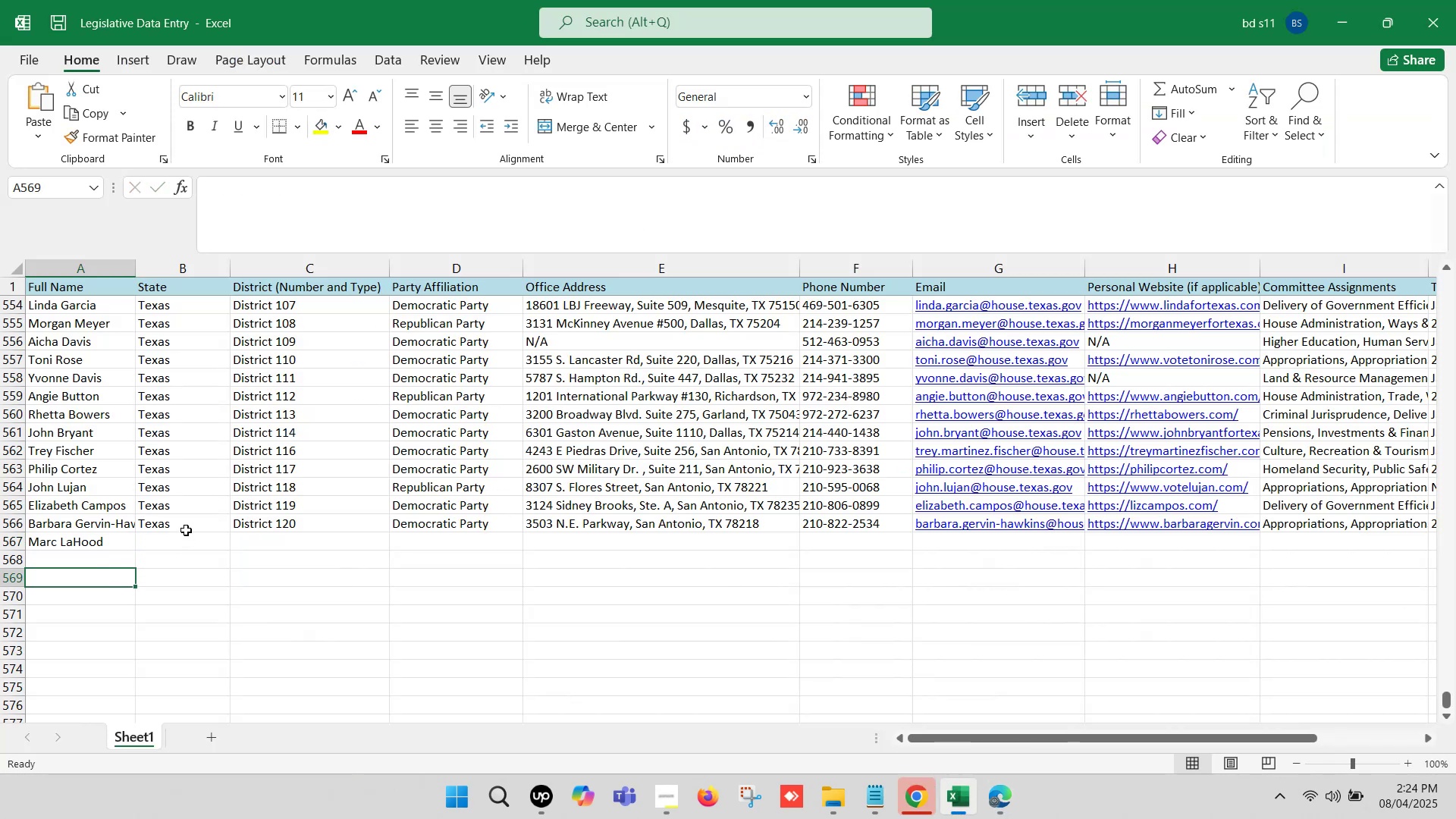 
left_click([181, 524])
 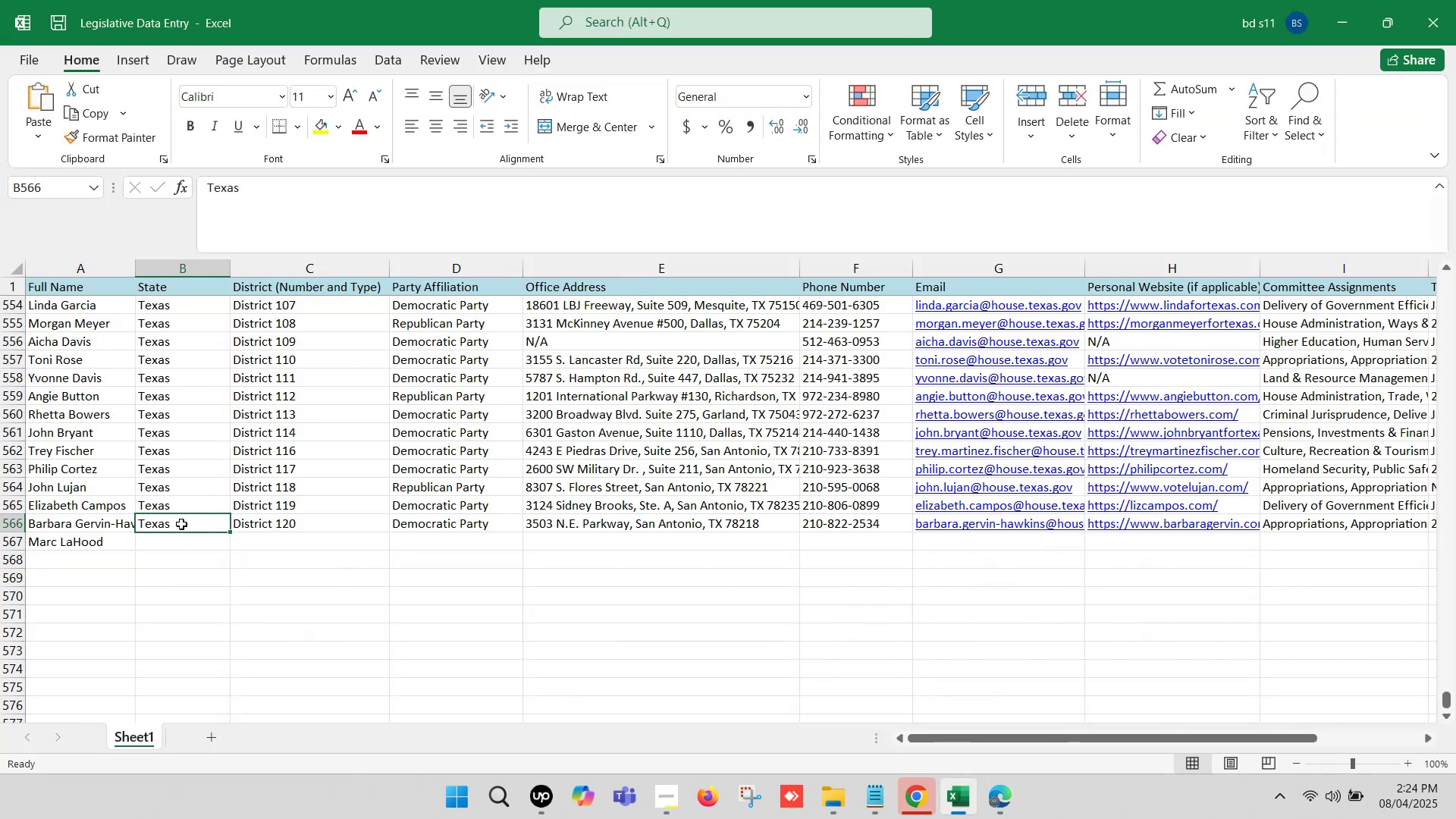 
key(Control+ControlLeft)
 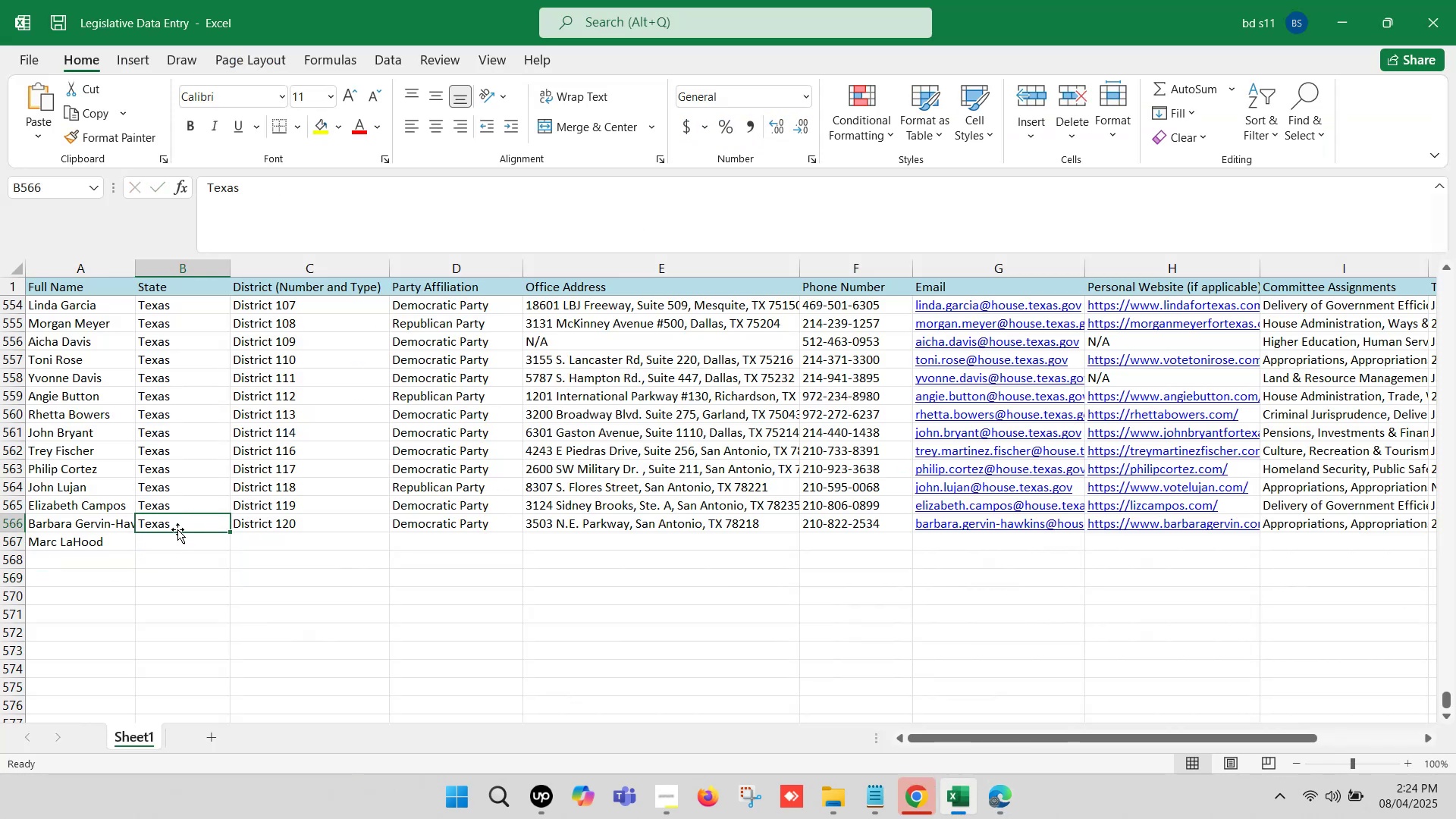 
key(Control+C)
 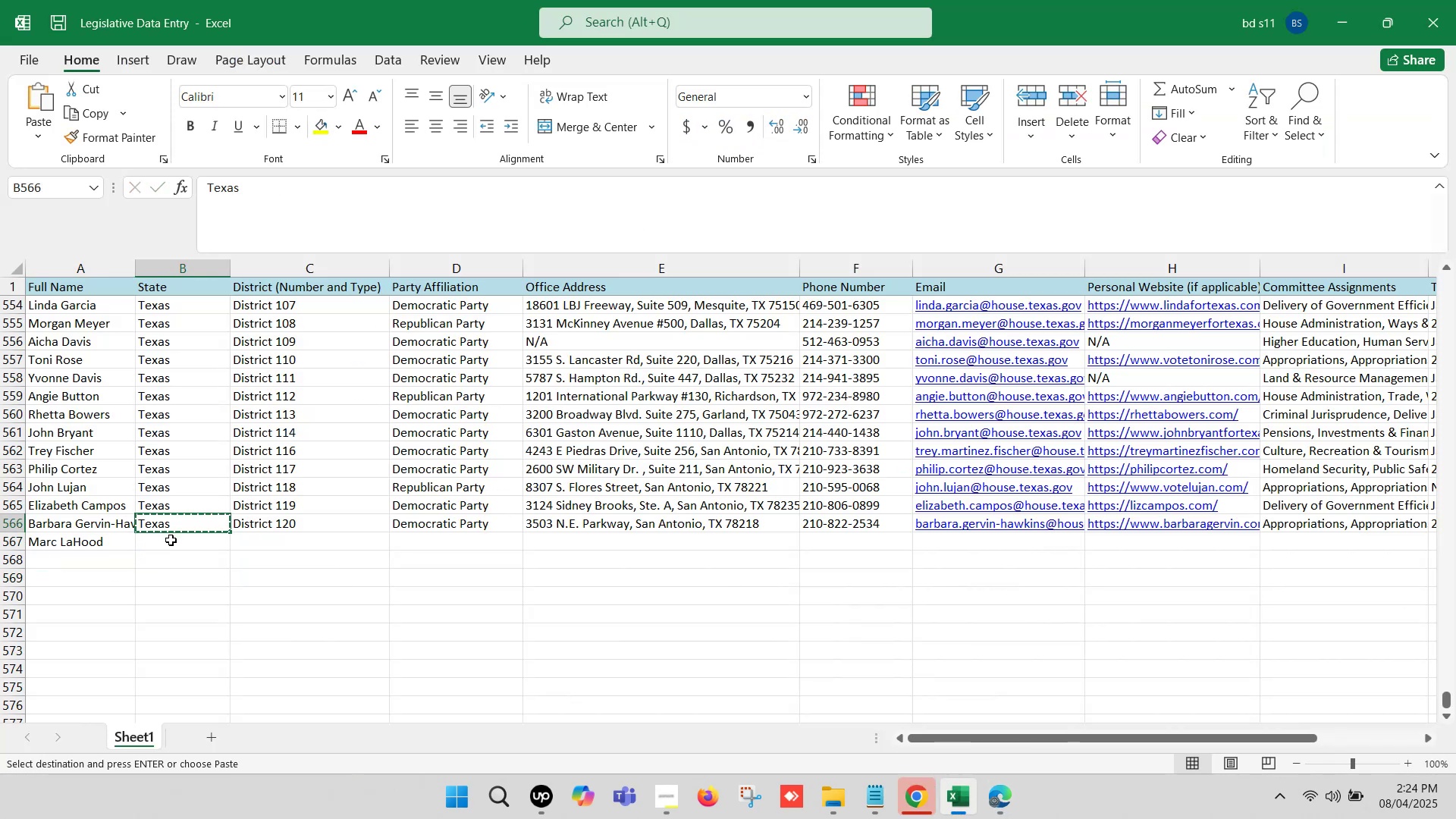 
left_click([171, 540])
 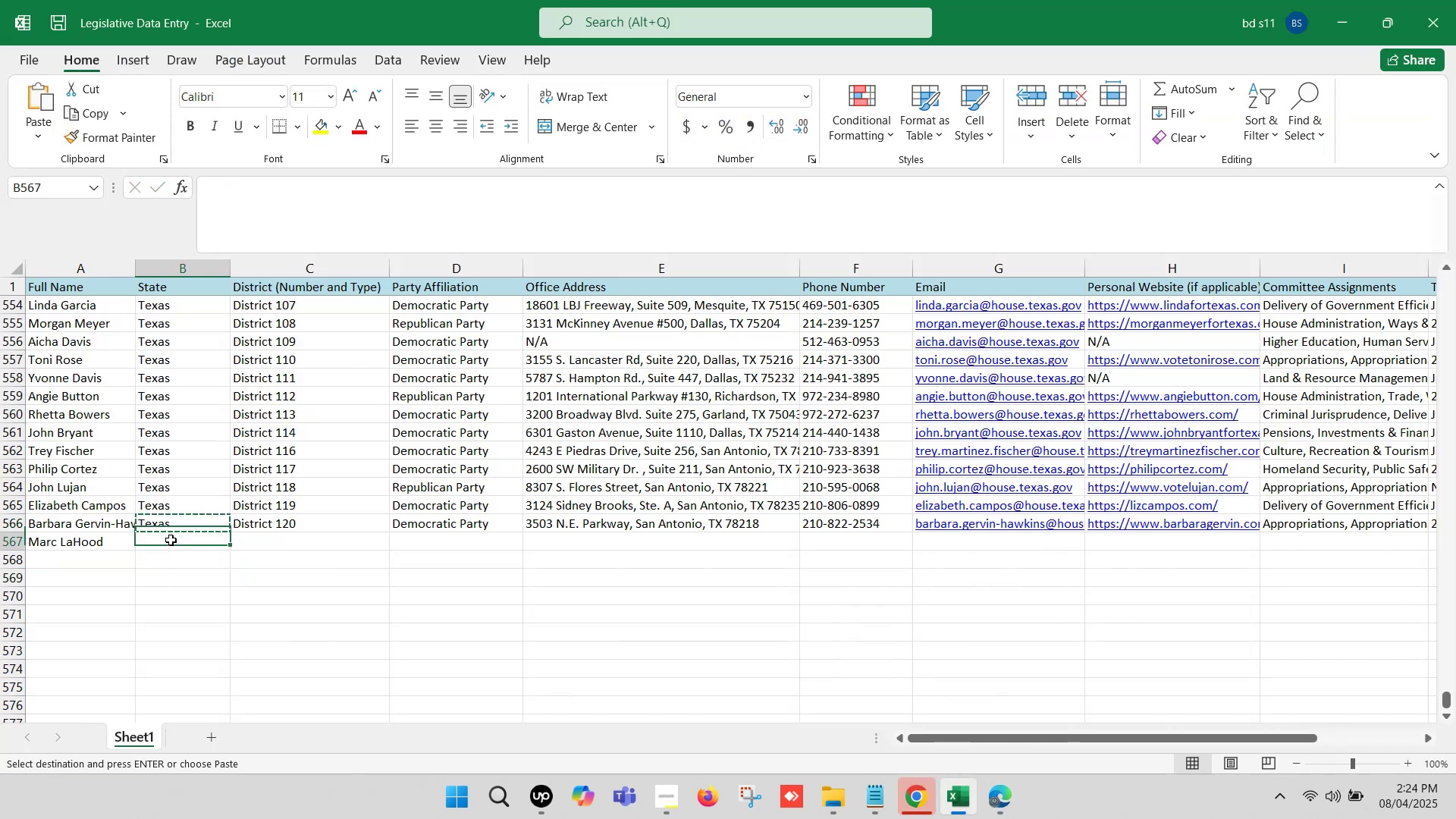 
key(Control+ControlLeft)
 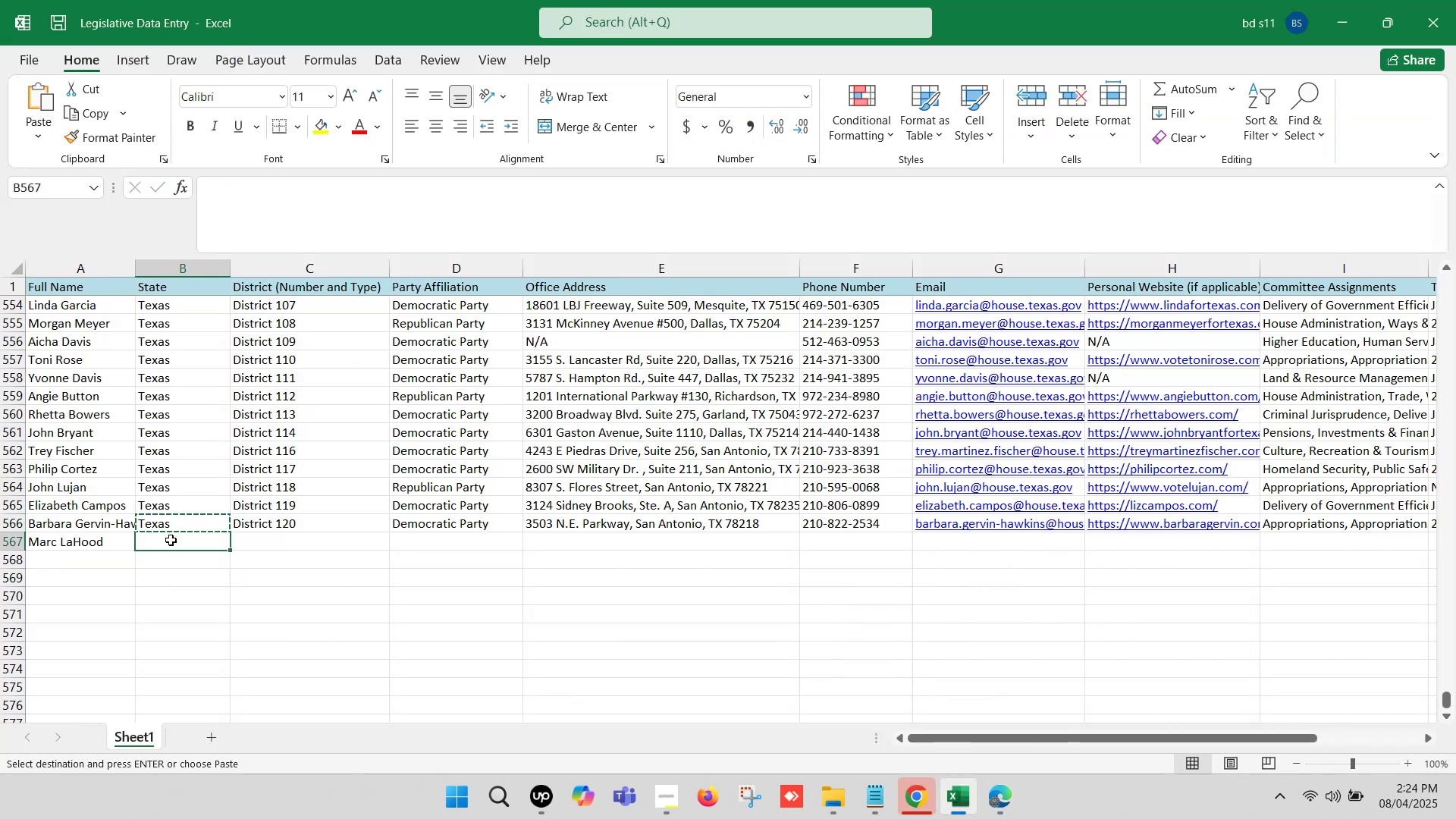 
key(Control+V)
 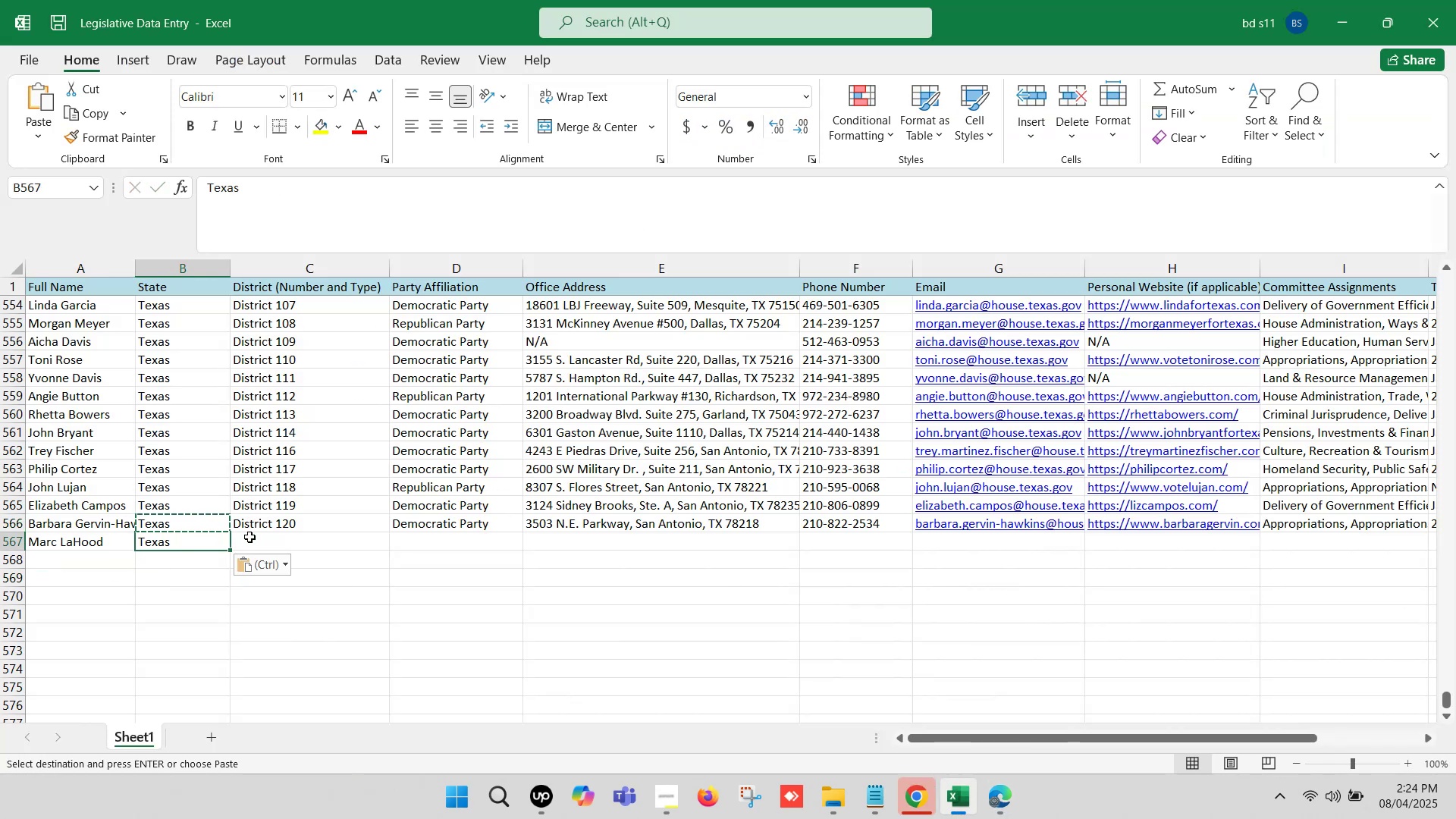 
left_click([285, 537])
 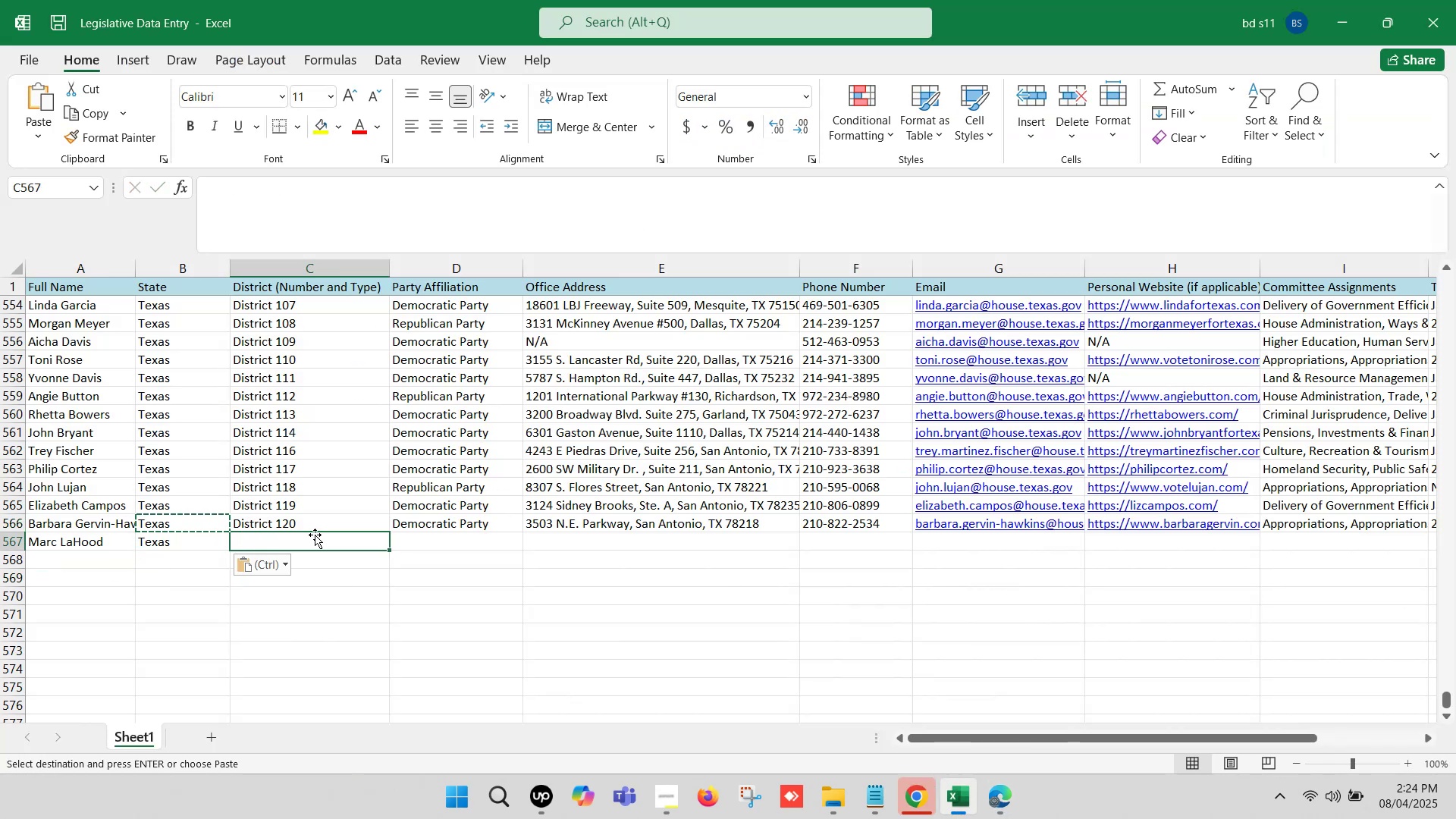 
key(Control+D)
 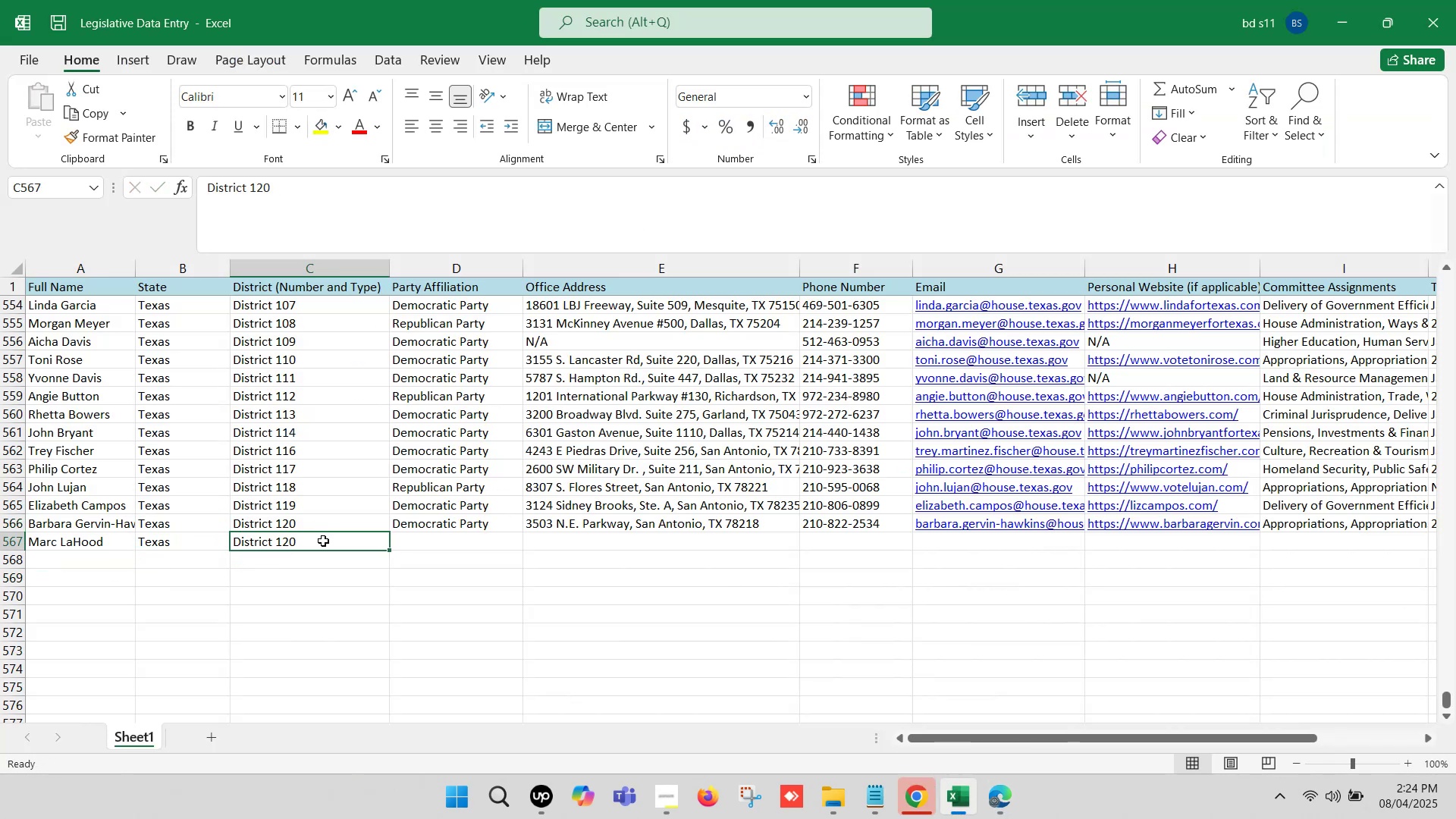 
double_click([323, 541])
 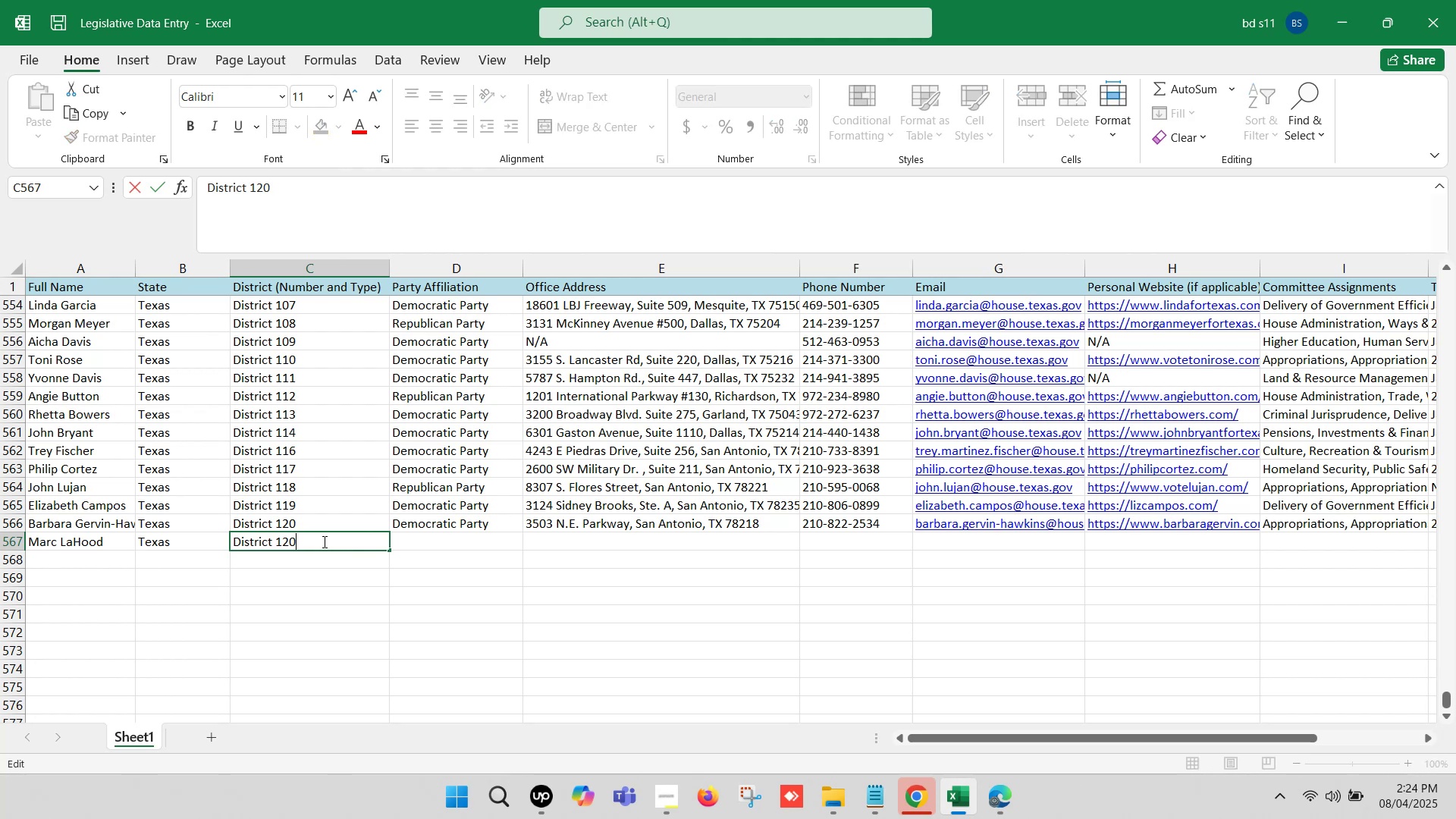 
key(Backspace)
 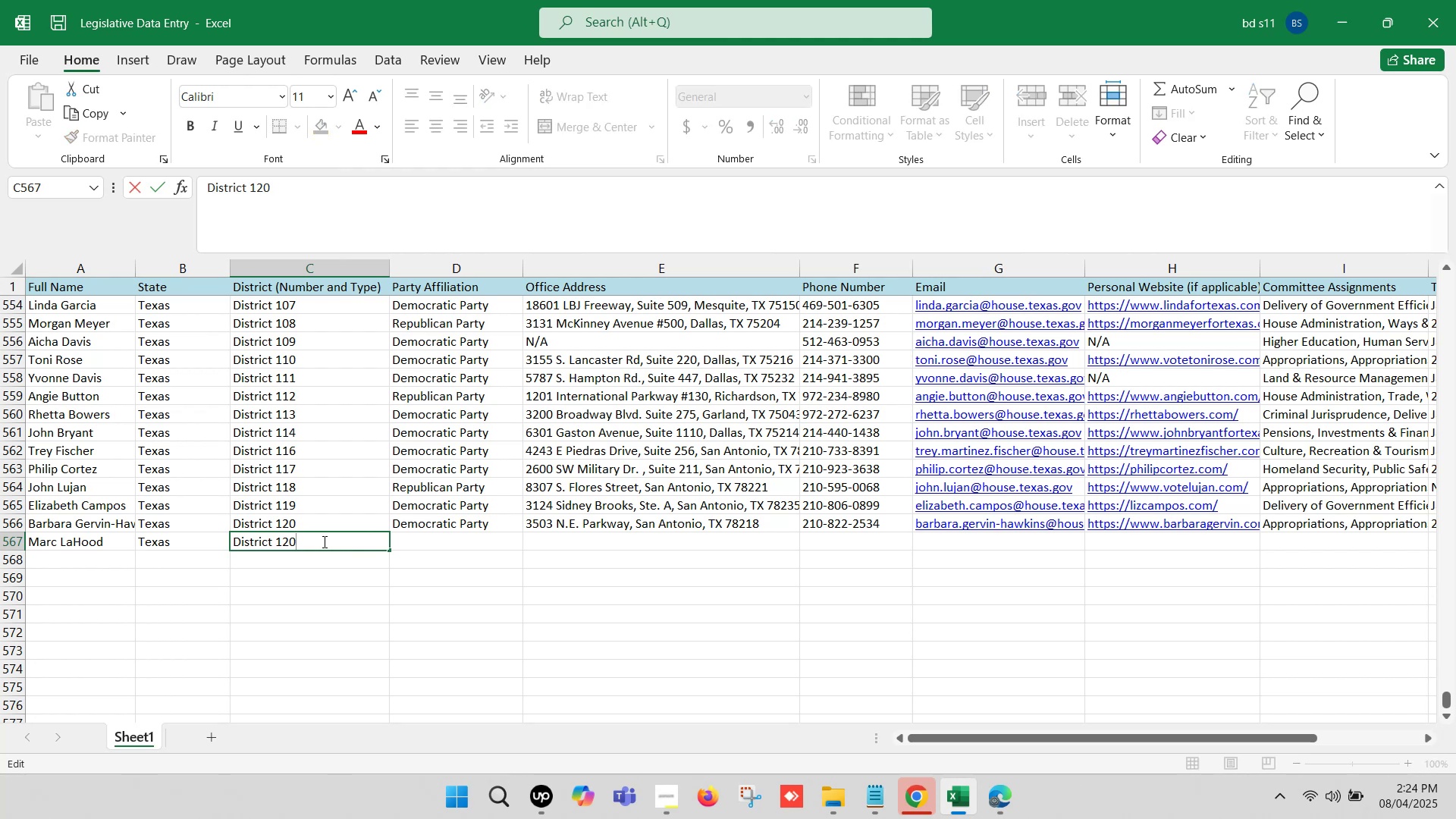 
key(1)
 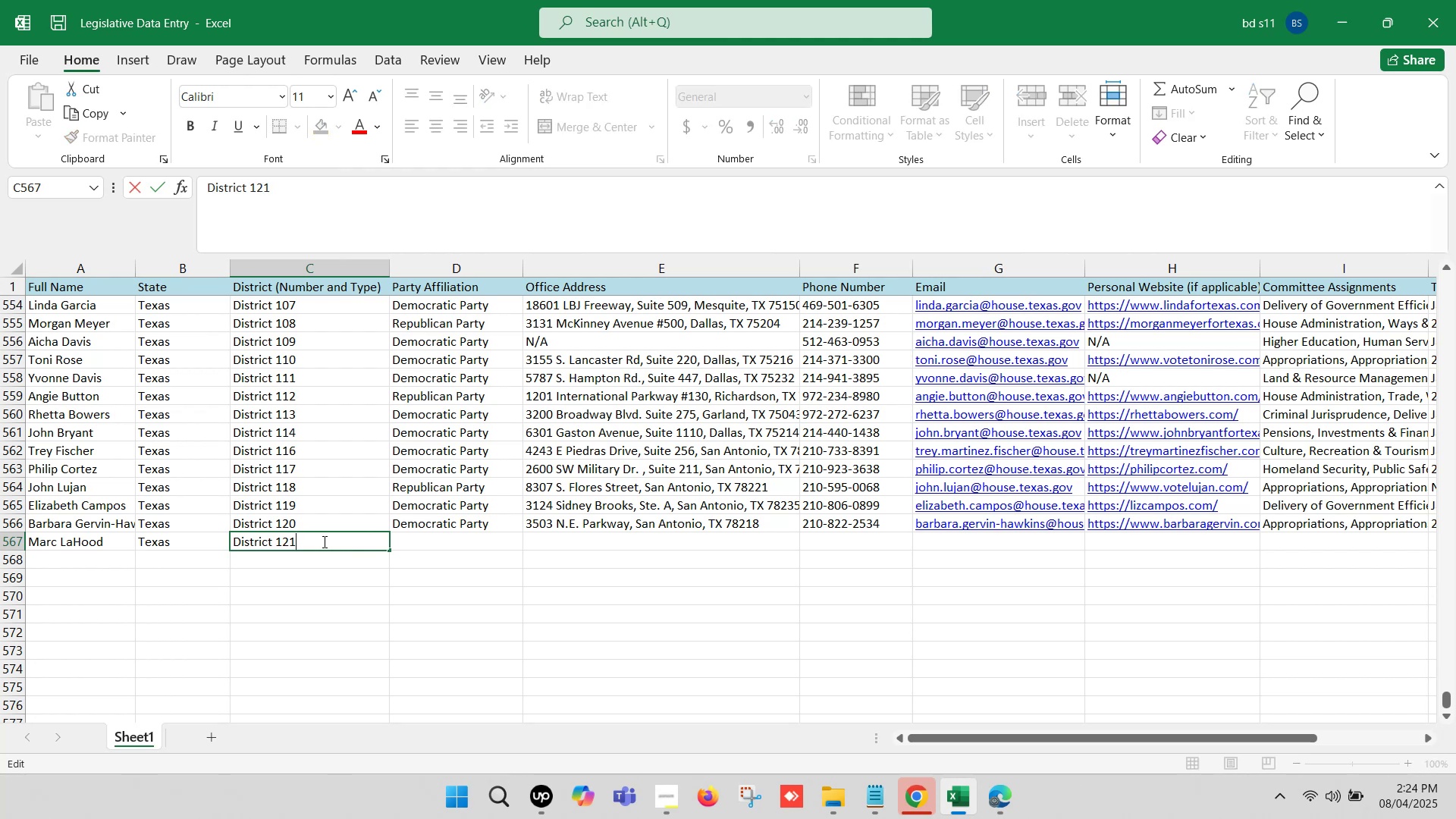 
left_click([484, 586])
 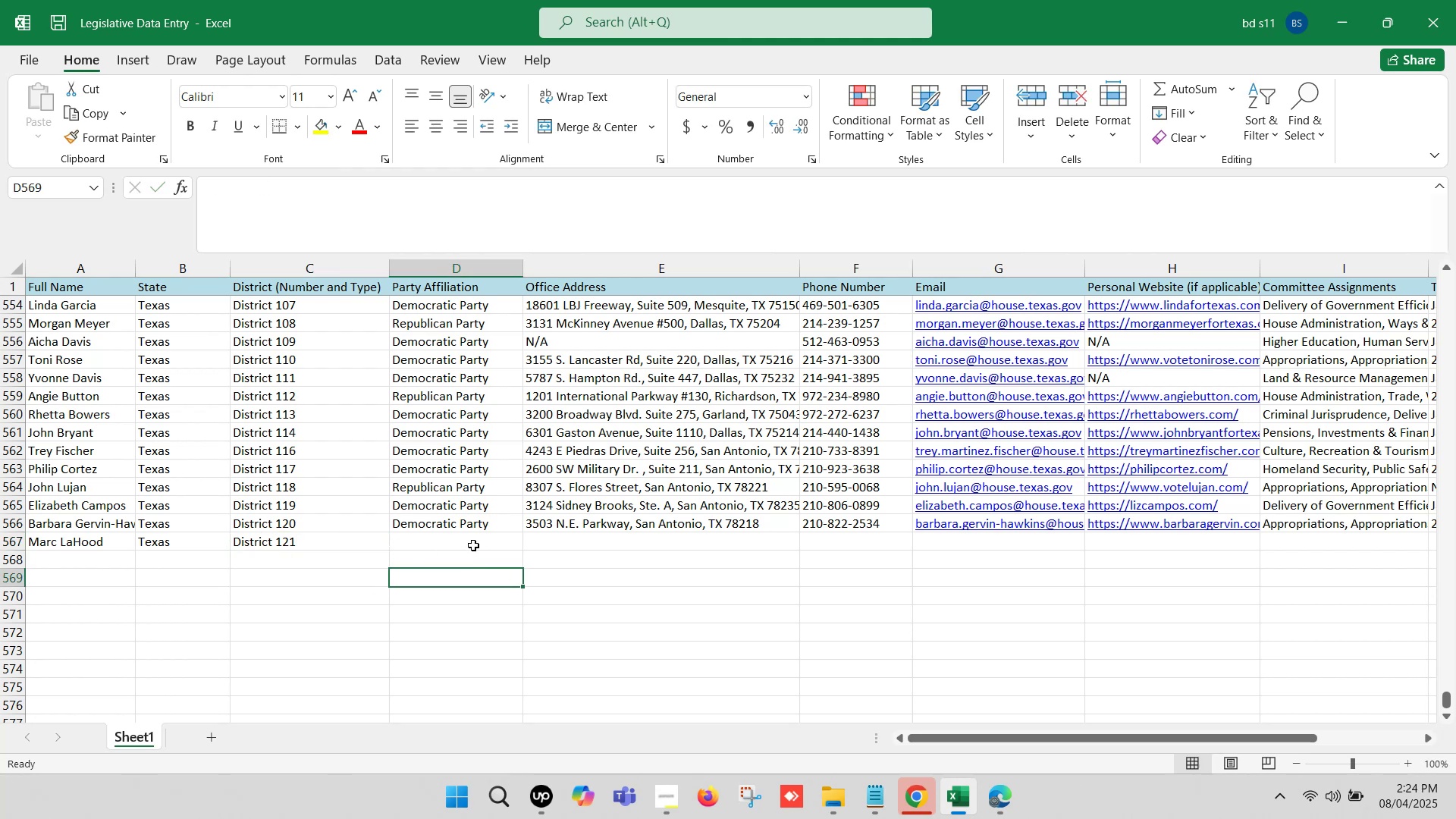 
left_click([468, 532])
 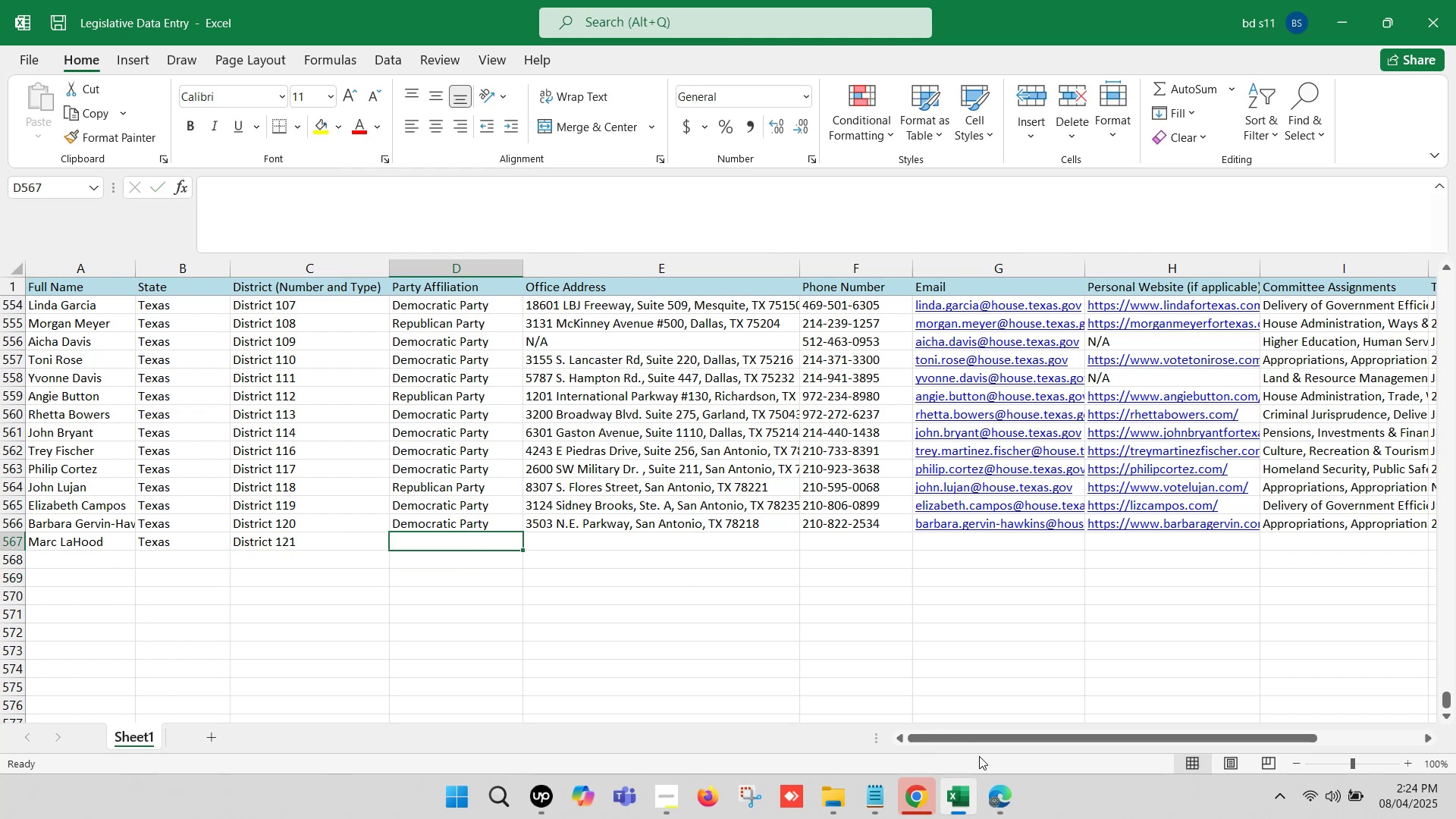 
left_click([1003, 786])
 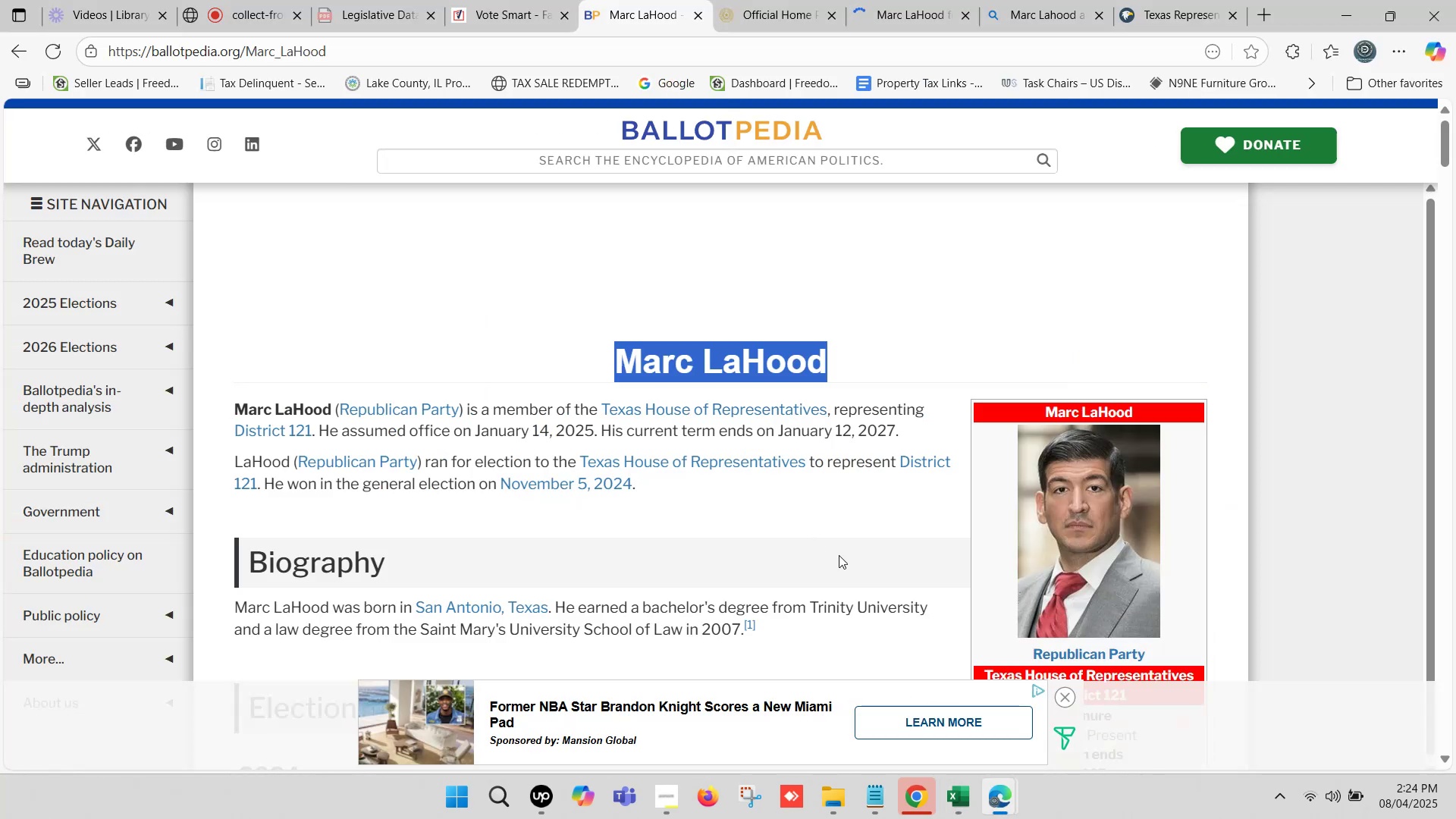 
left_click([958, 805])
 